 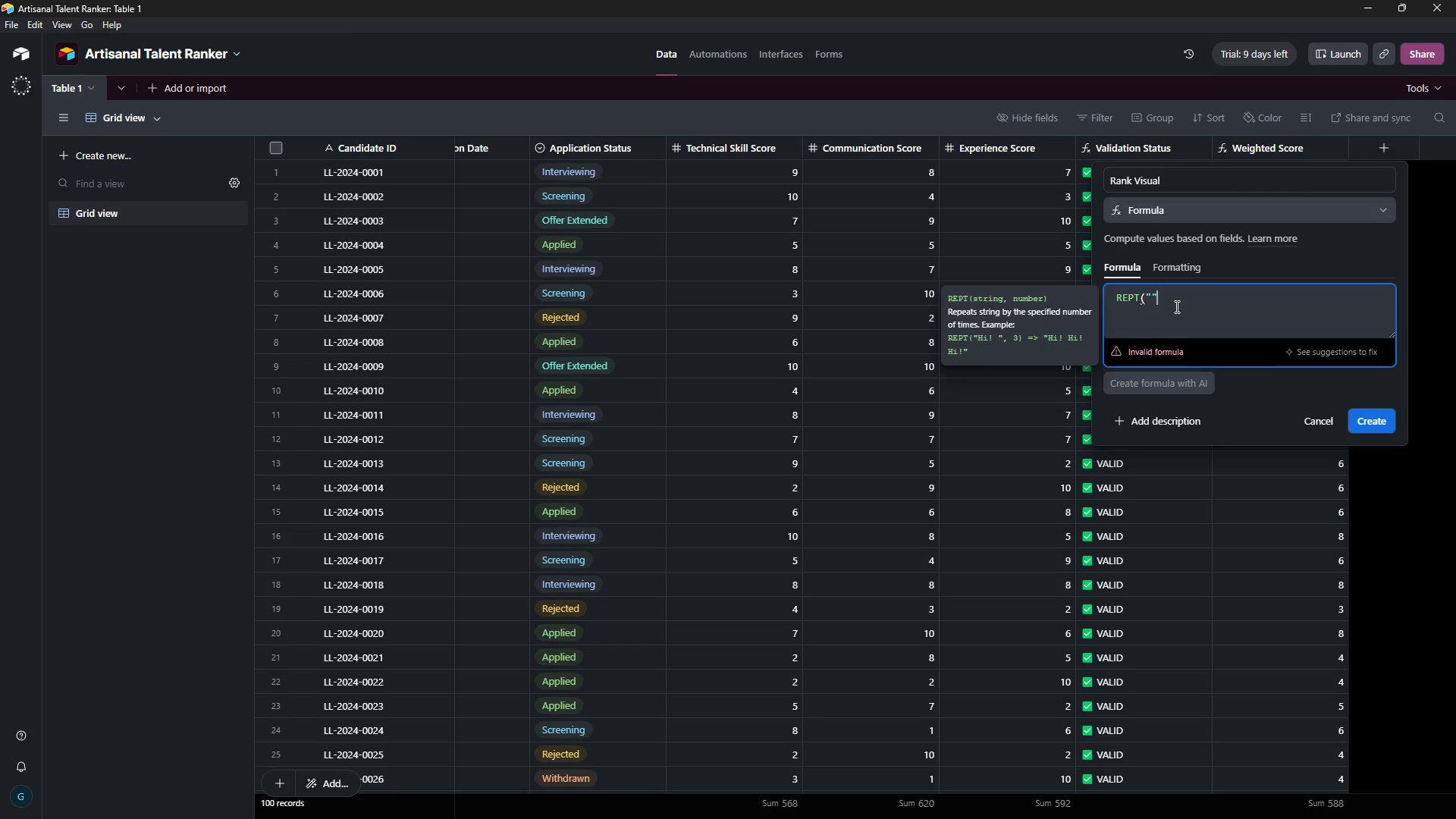 
type(*YU)
key(Tab)
 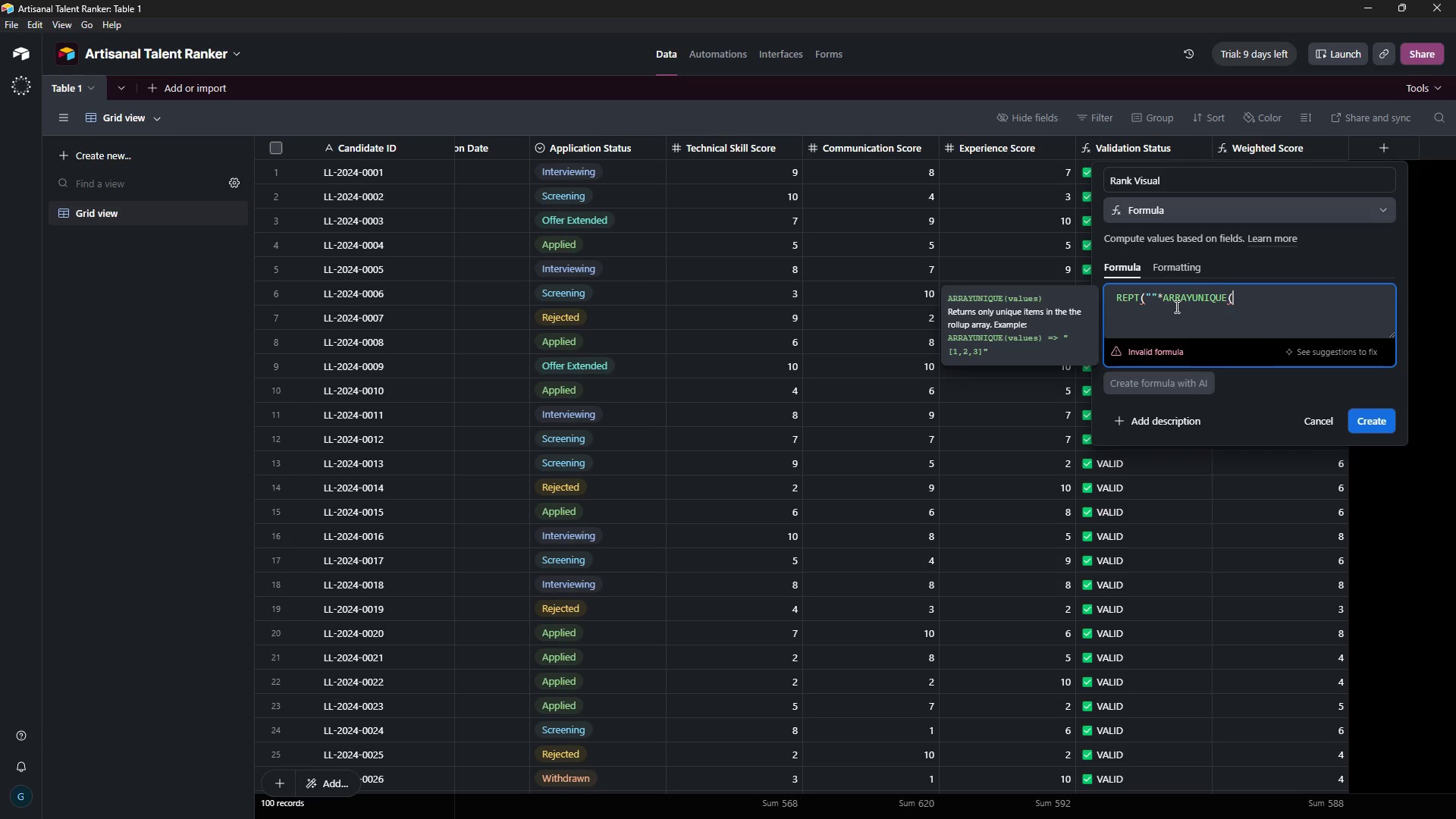 
type(:TYR)
key(Backspace)
key(Backspace)
 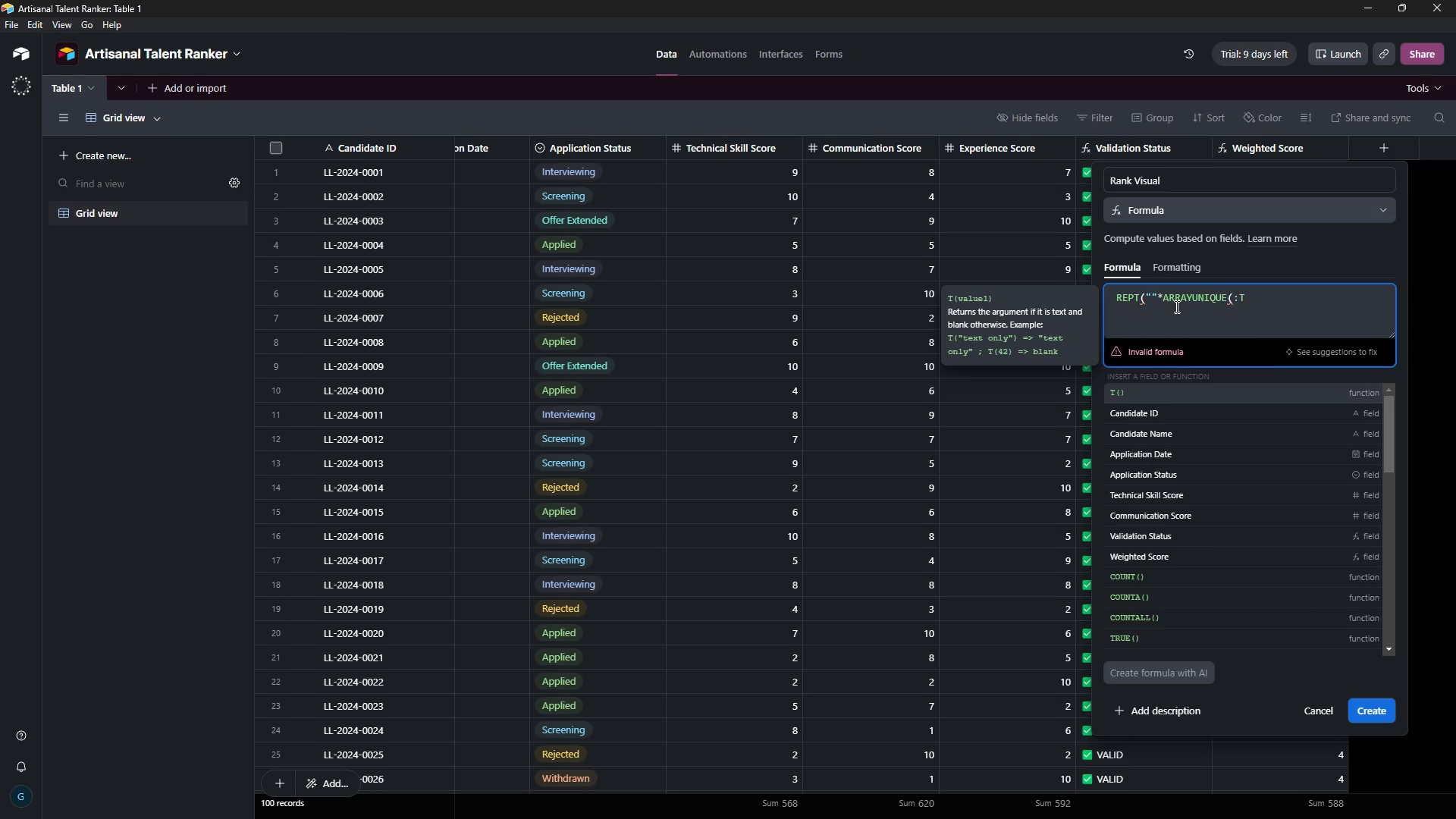 
key(ArrowDown)
 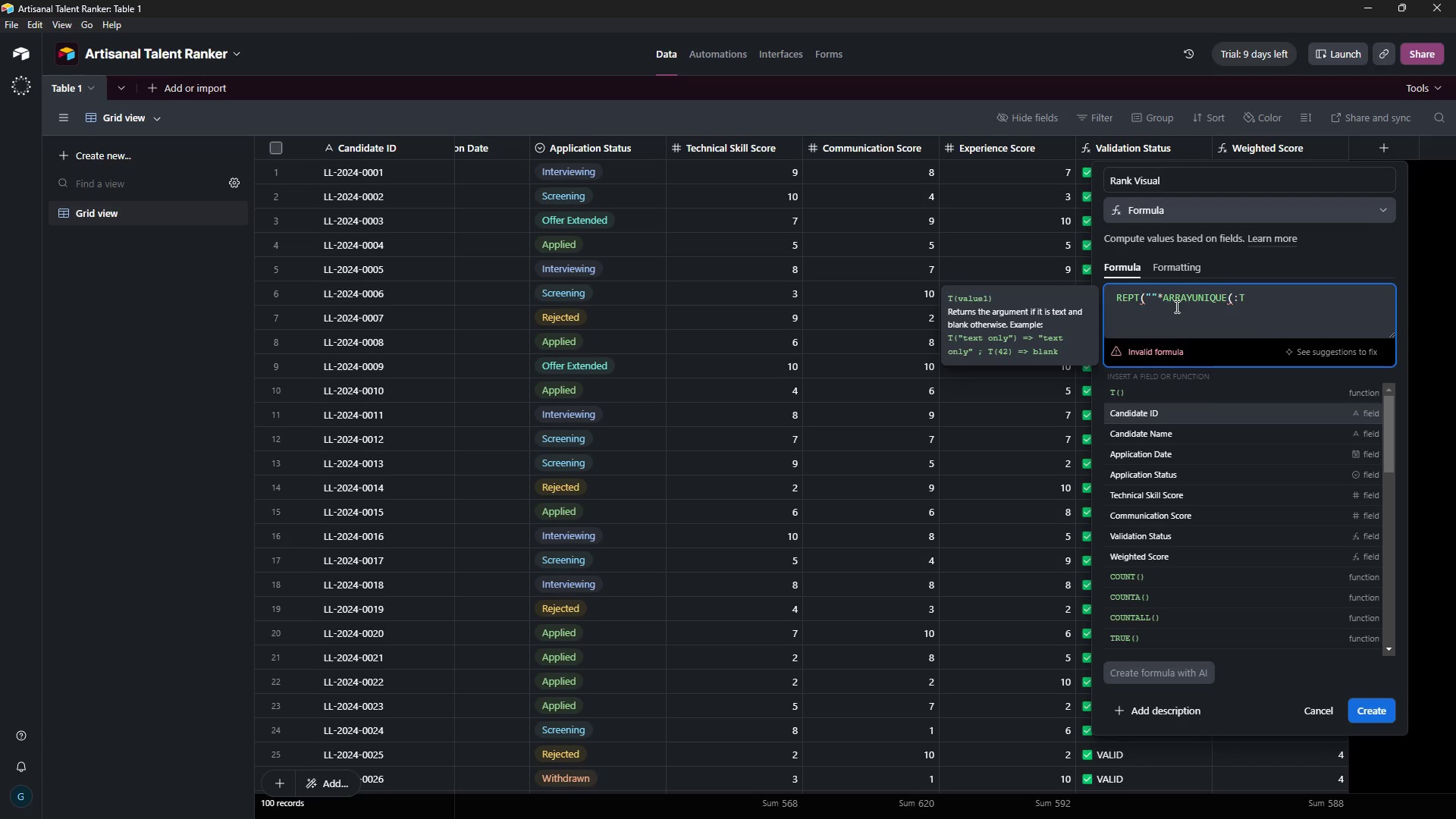 
key(ArrowDown)
 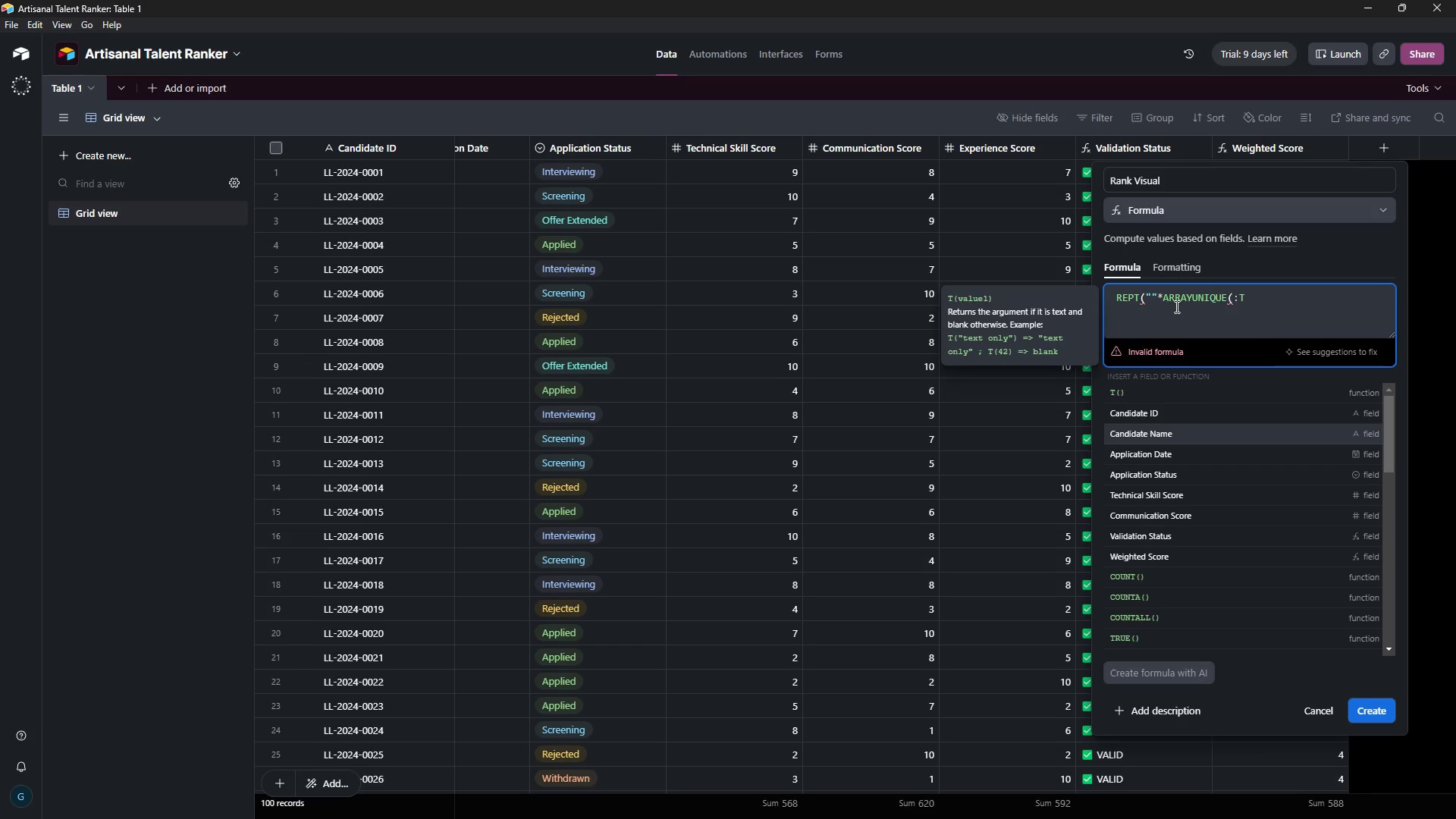 
key(ArrowDown)
 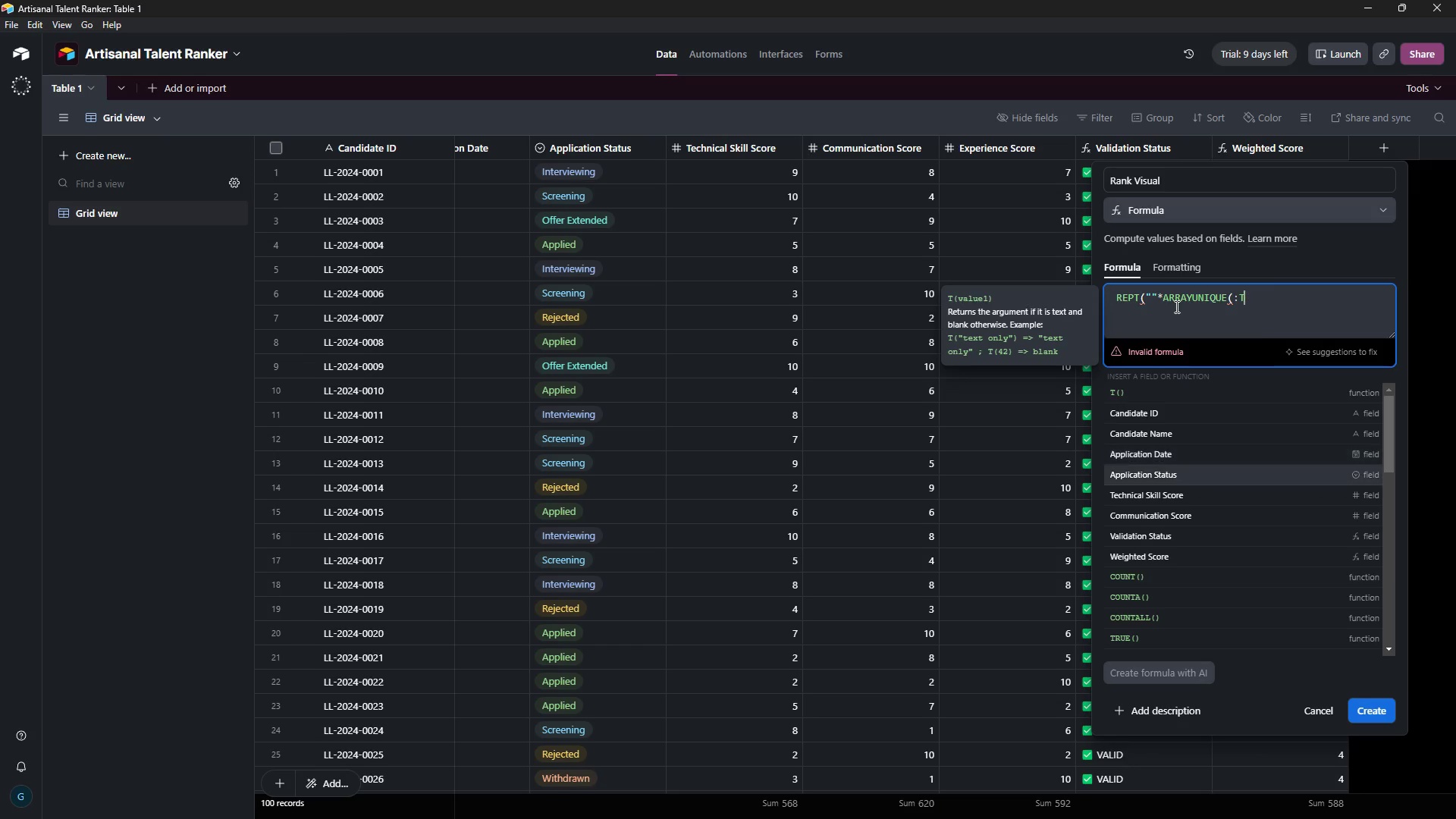 
key(ArrowDown)
 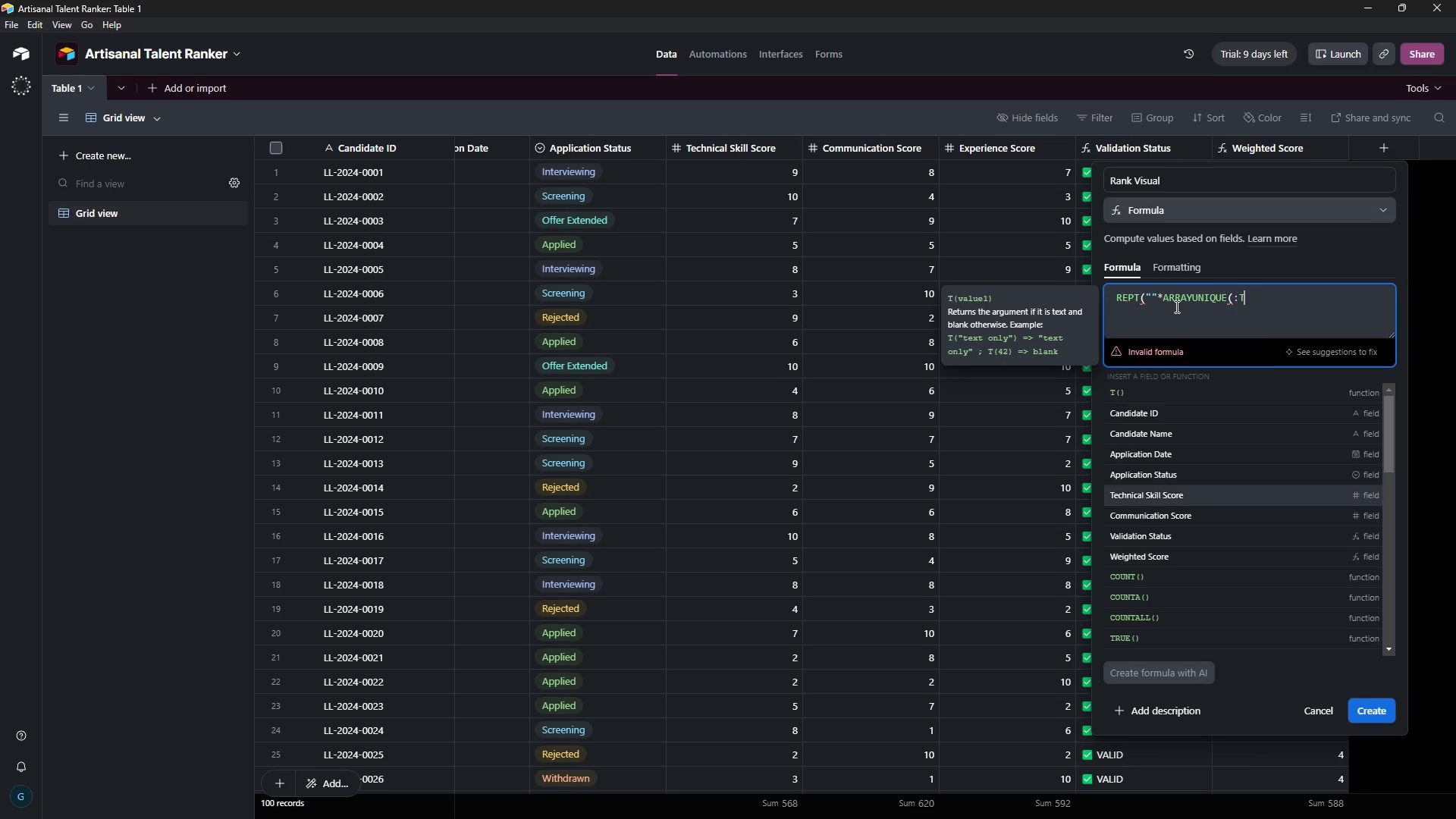 
key(ArrowDown)
 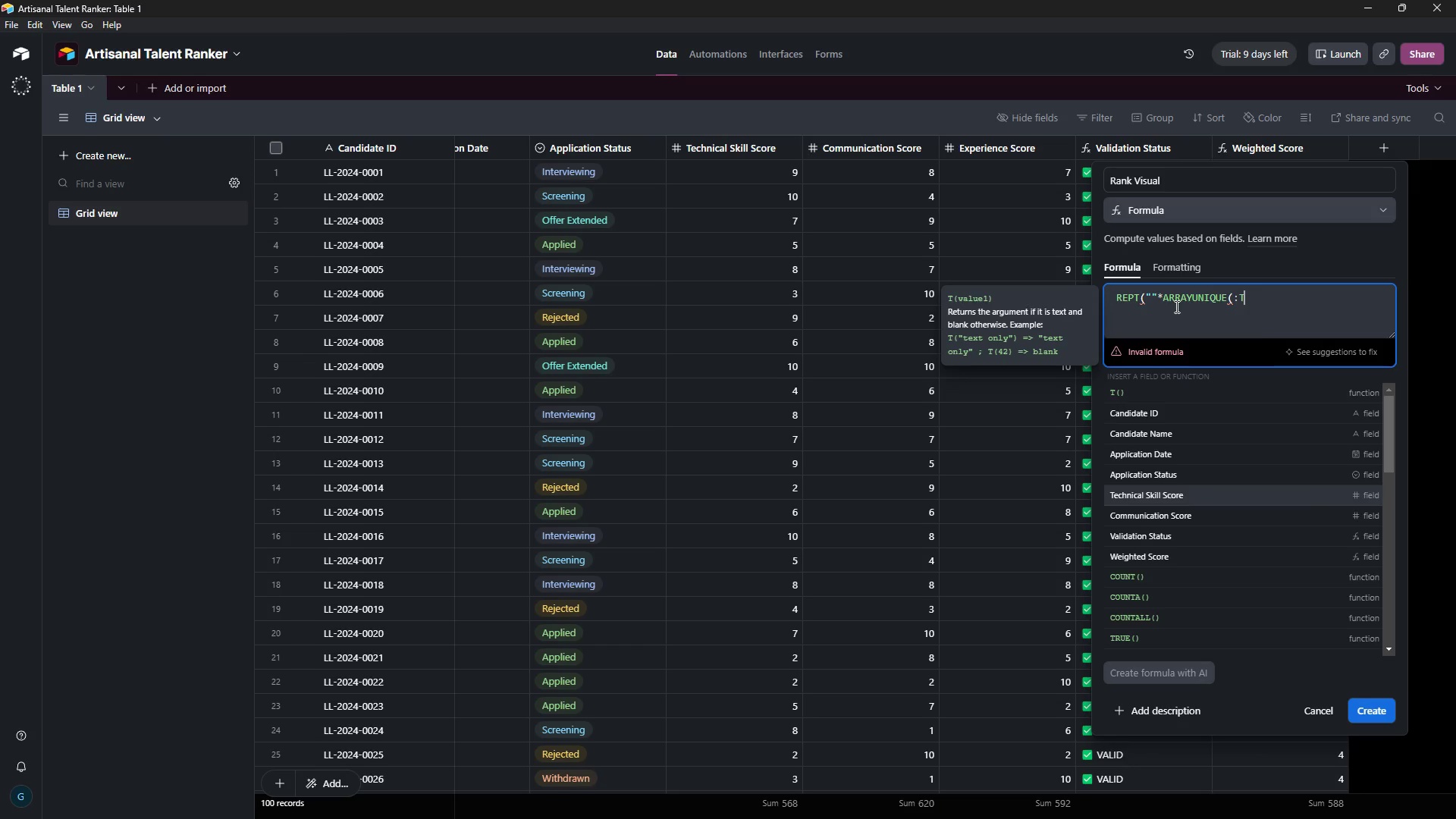 
key(ArrowDown)
 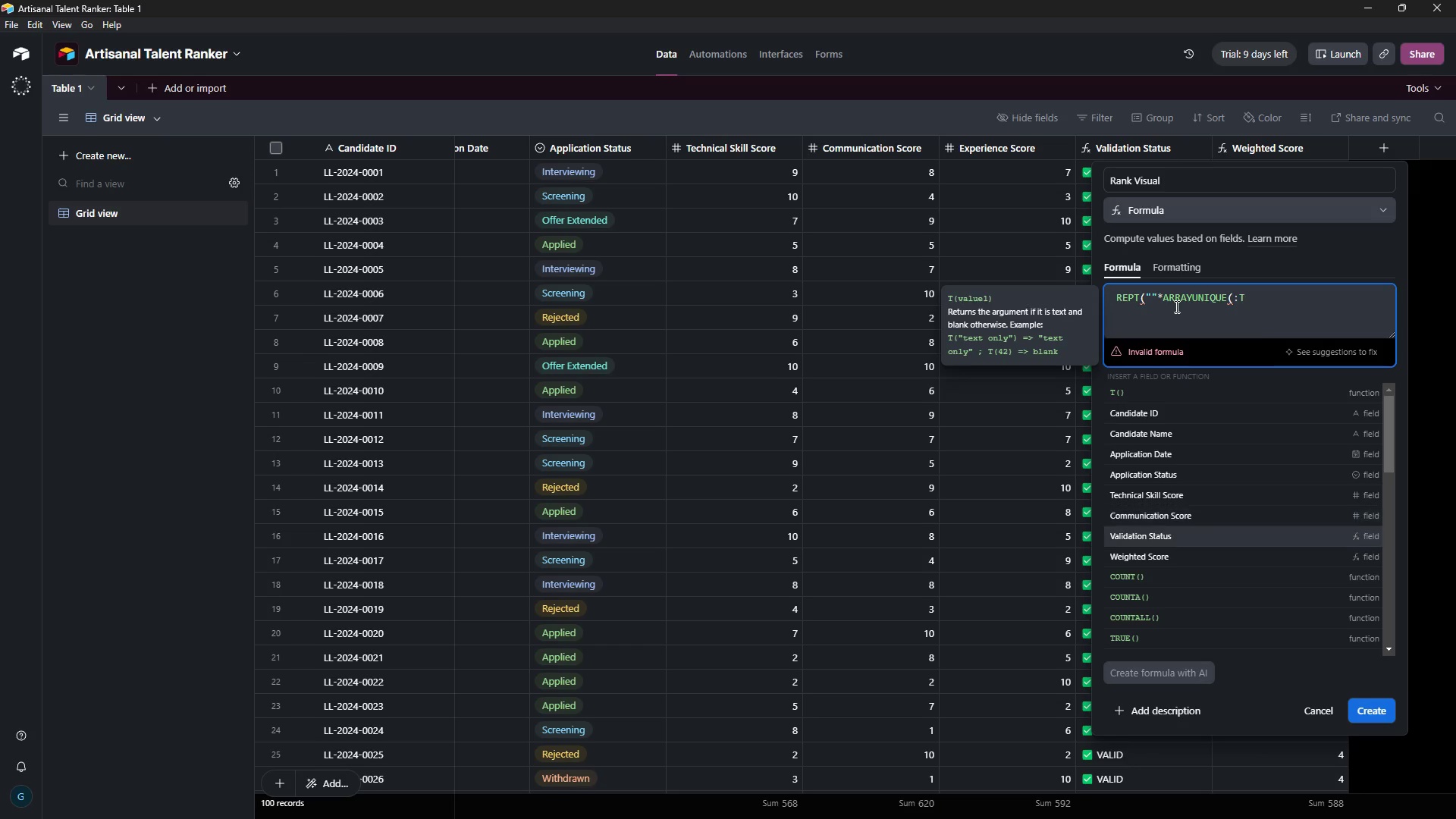 
key(ArrowDown)
 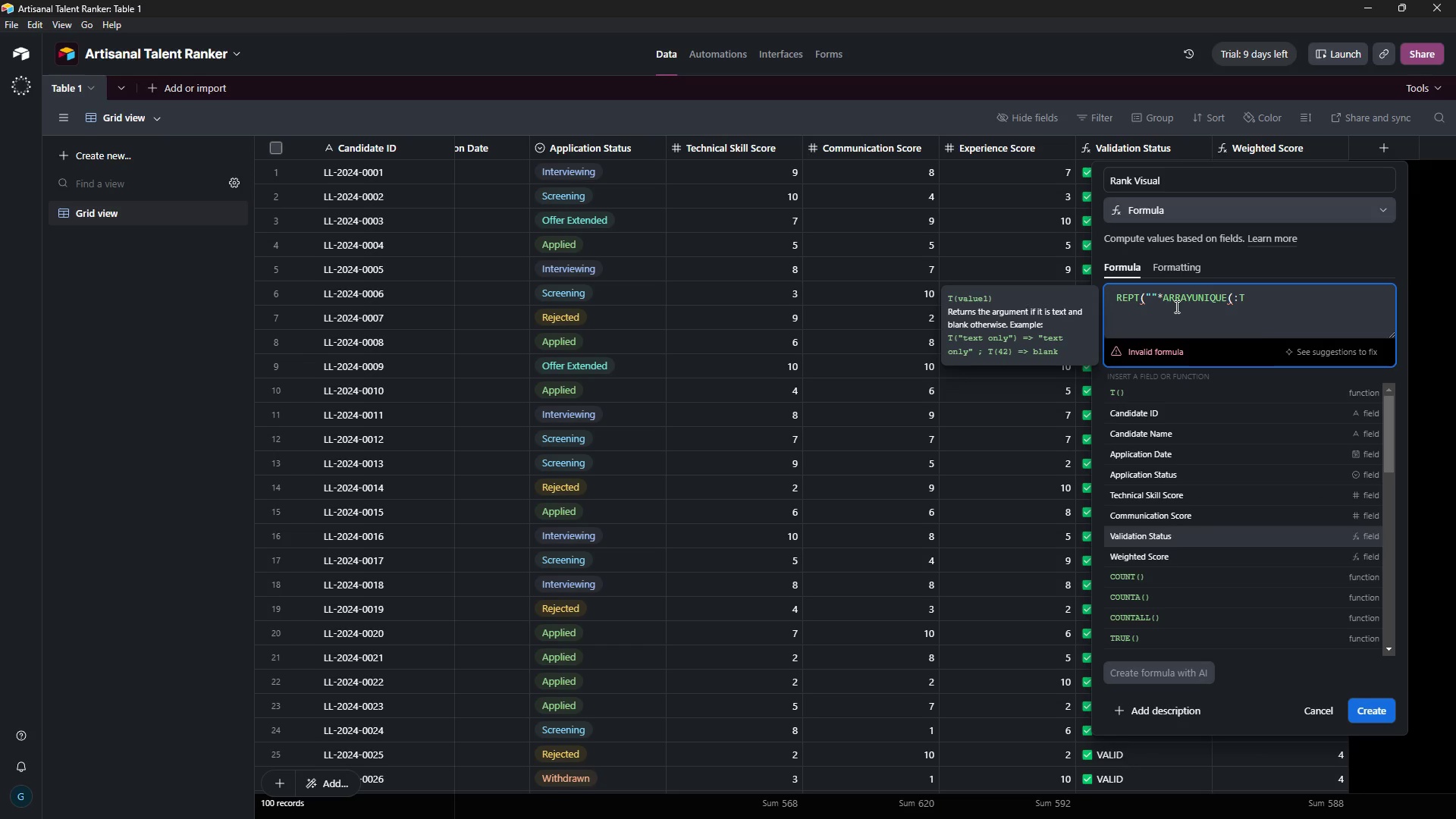 
key(ArrowDown)
 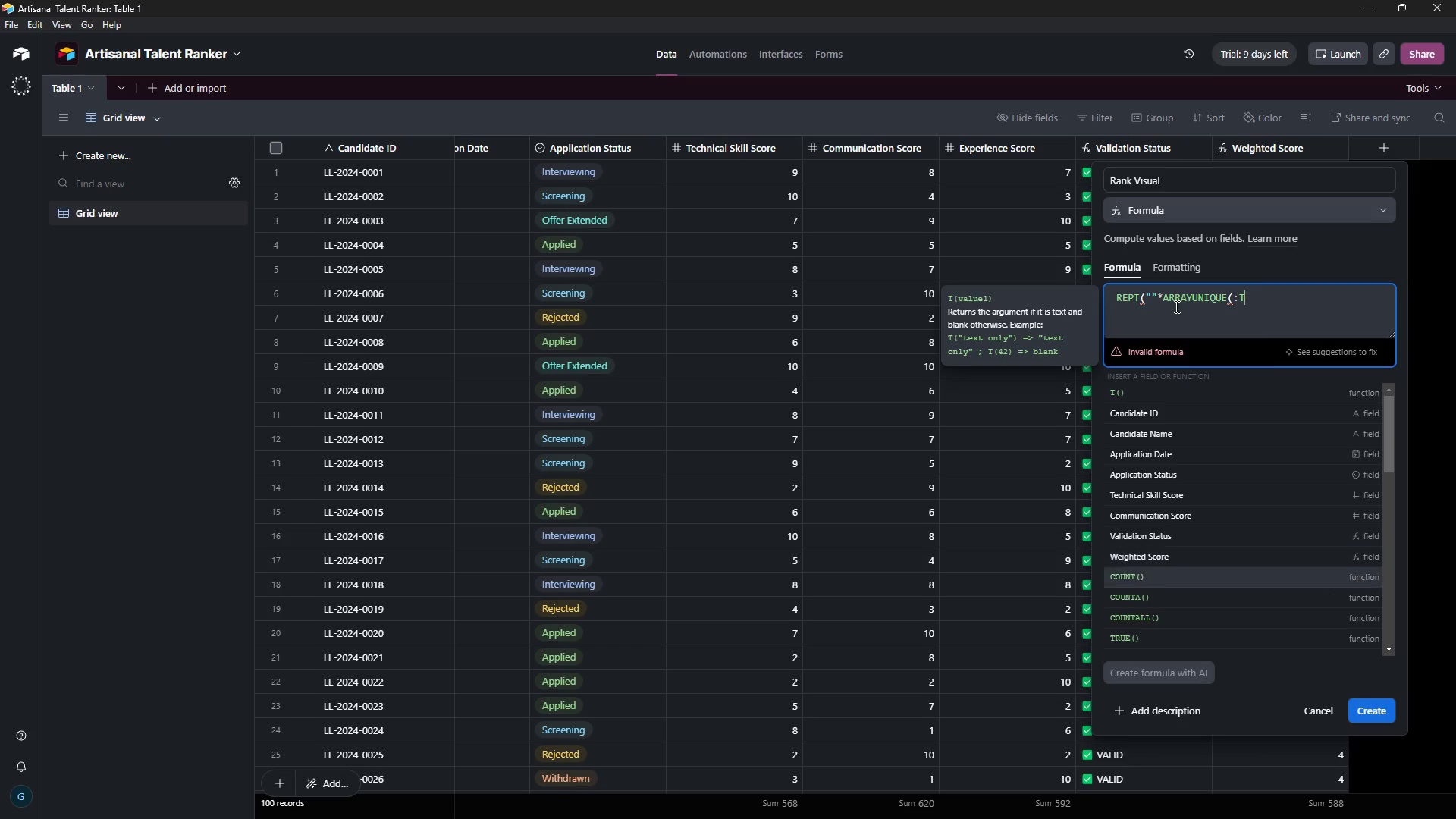 
key(ArrowDown)
 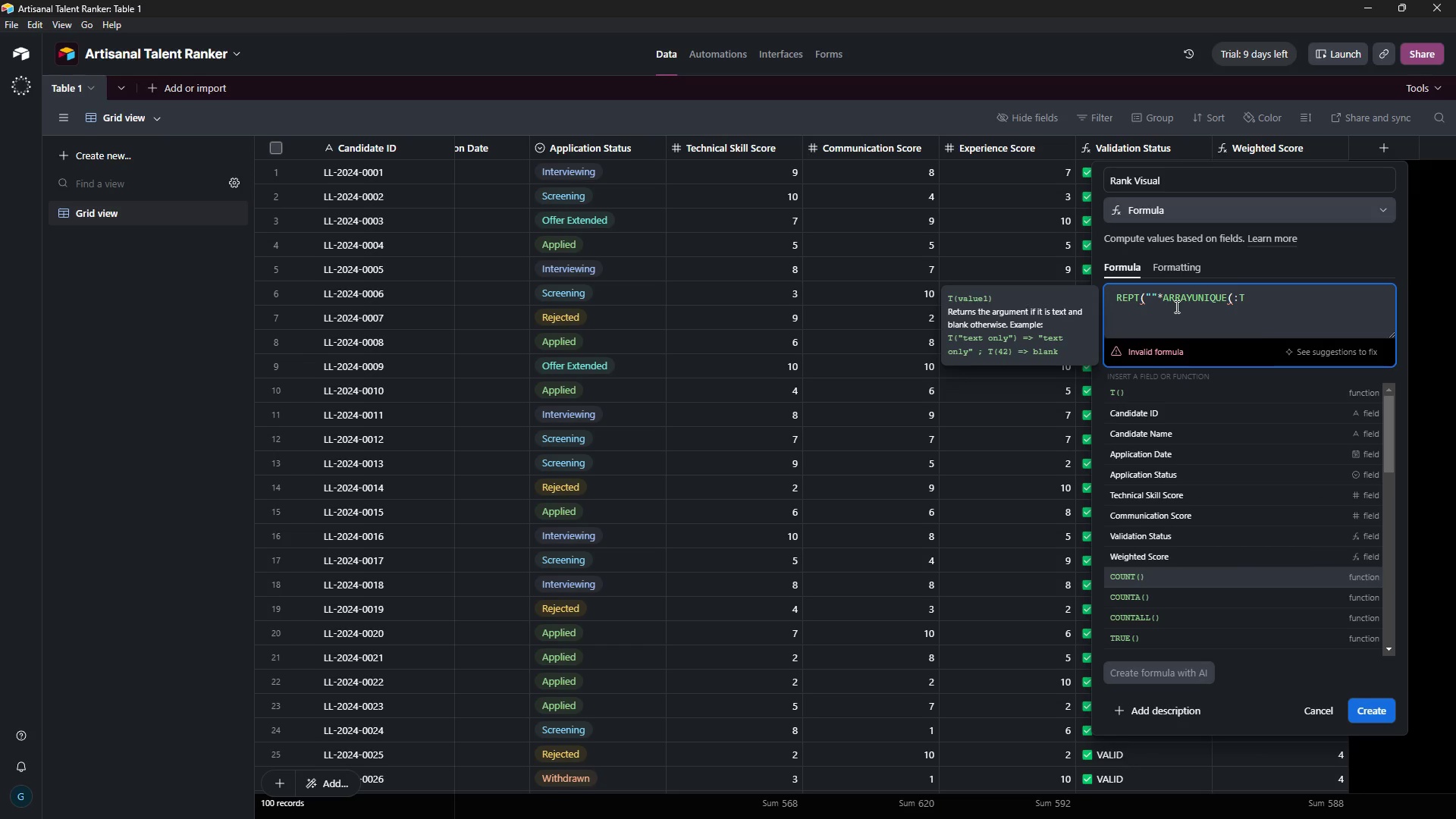 
key(Tab)
 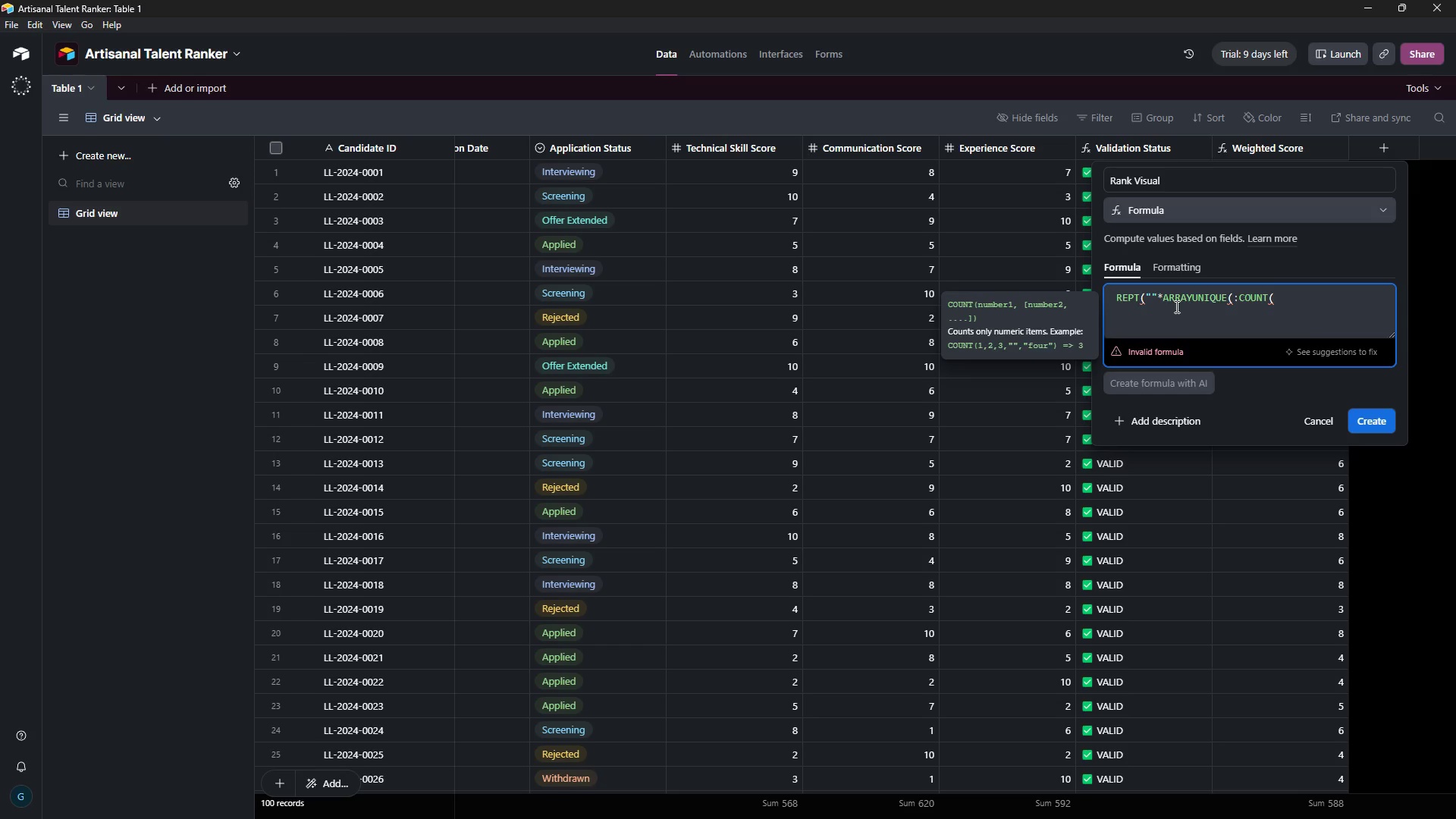 
wait(83.67)
 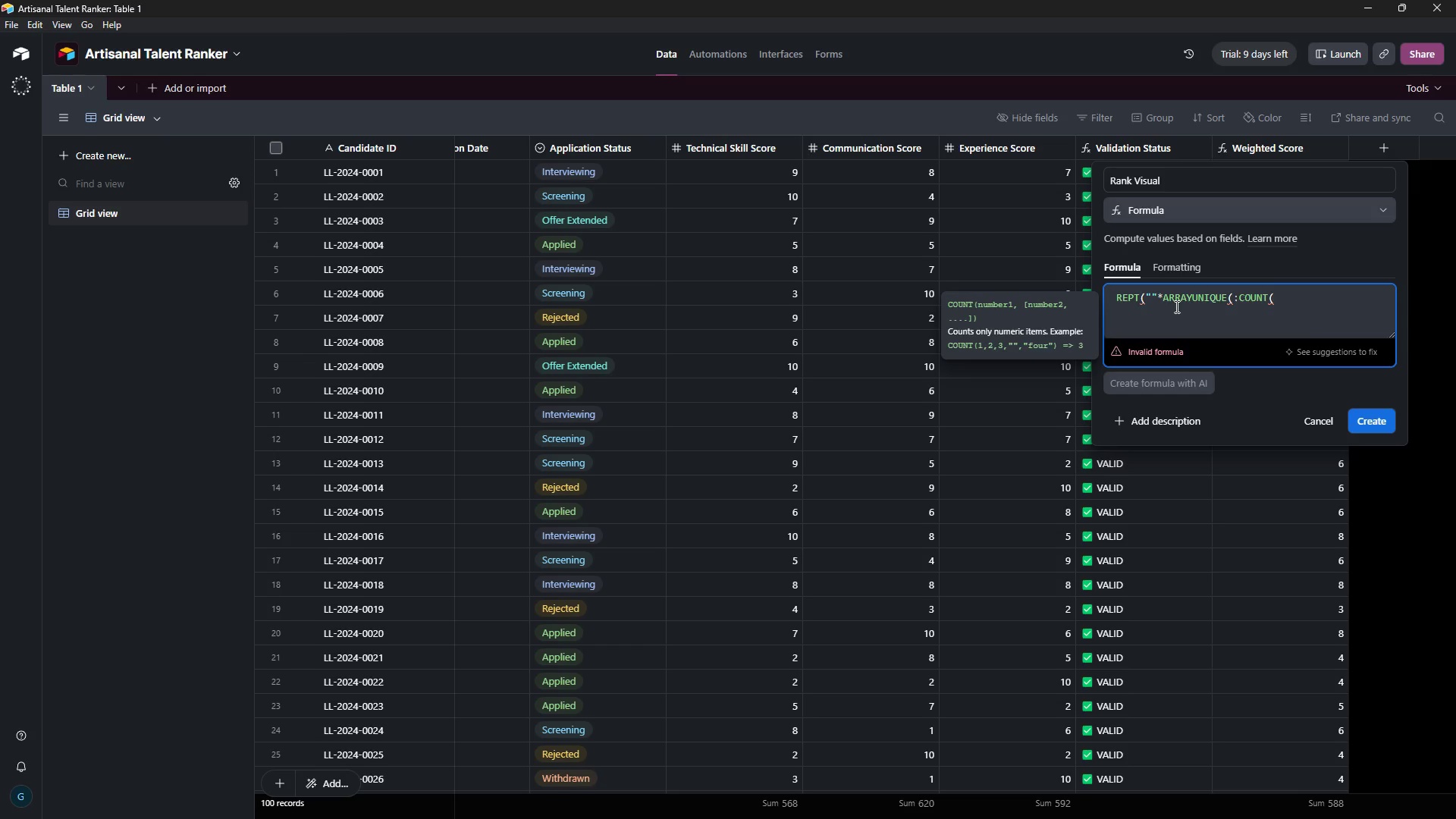 
type(UO)
key(Backspace)
key(Backspace)
type(Y)
 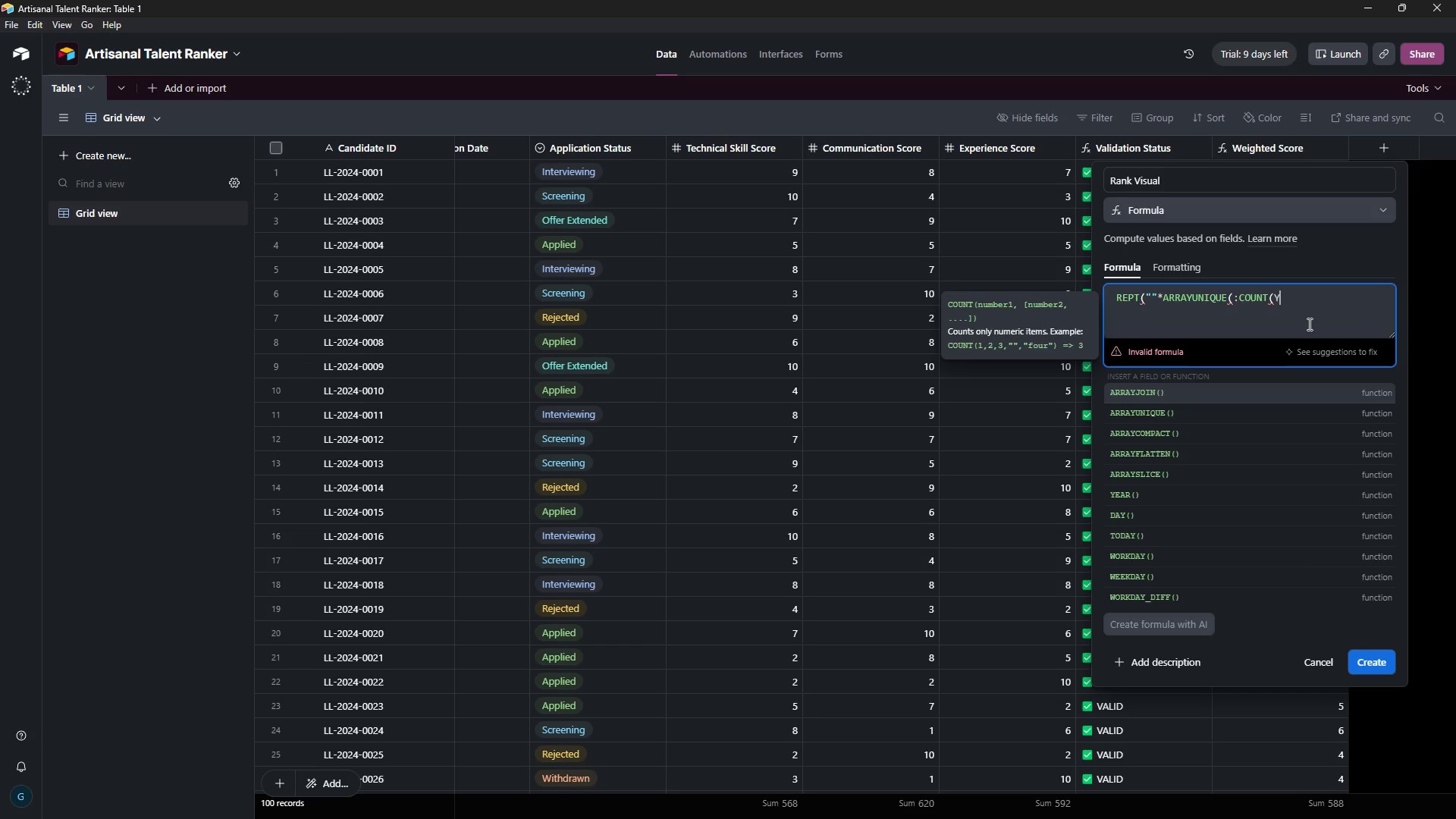 
key(ArrowDown)
 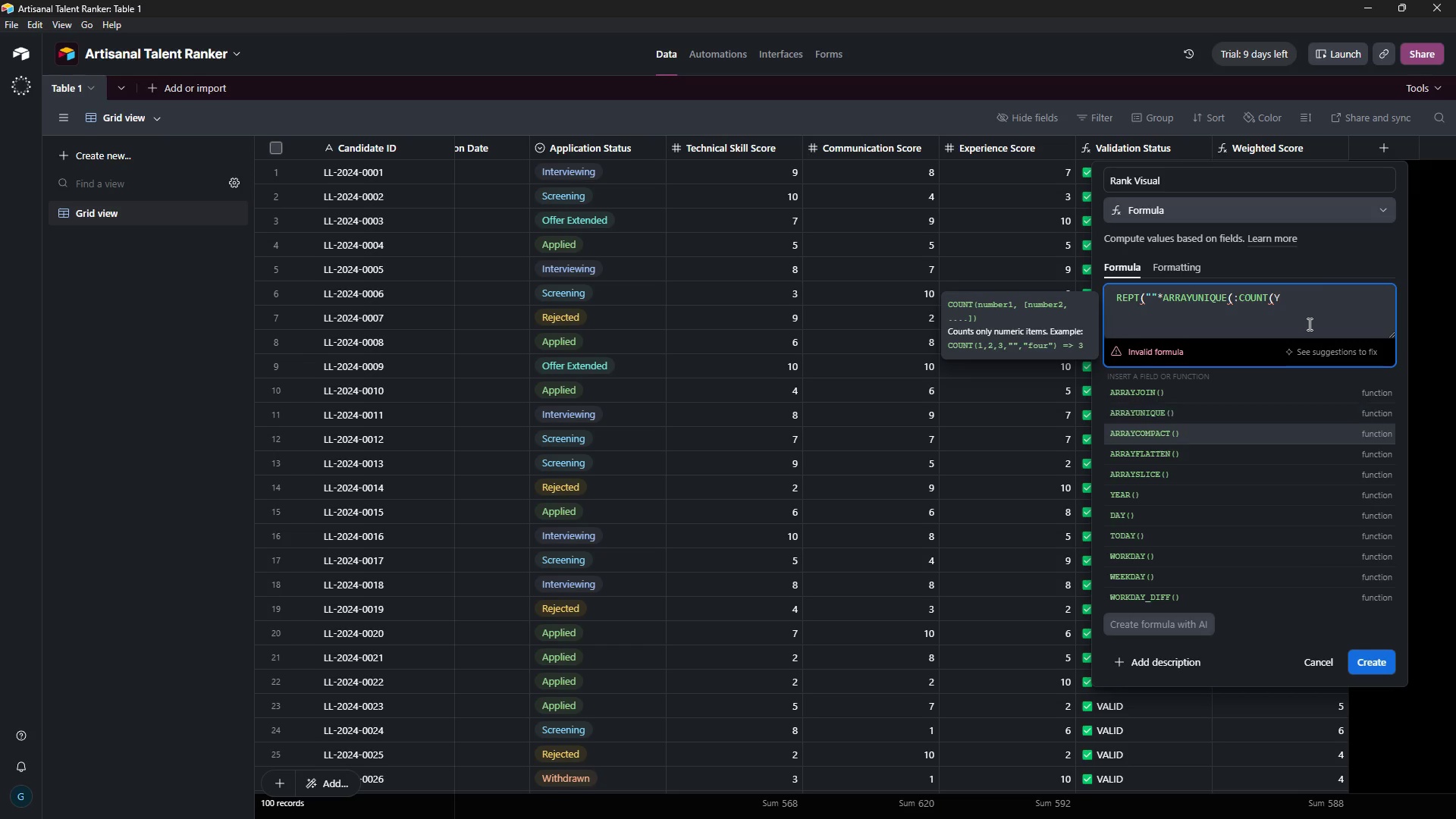 
key(ArrowDown)
 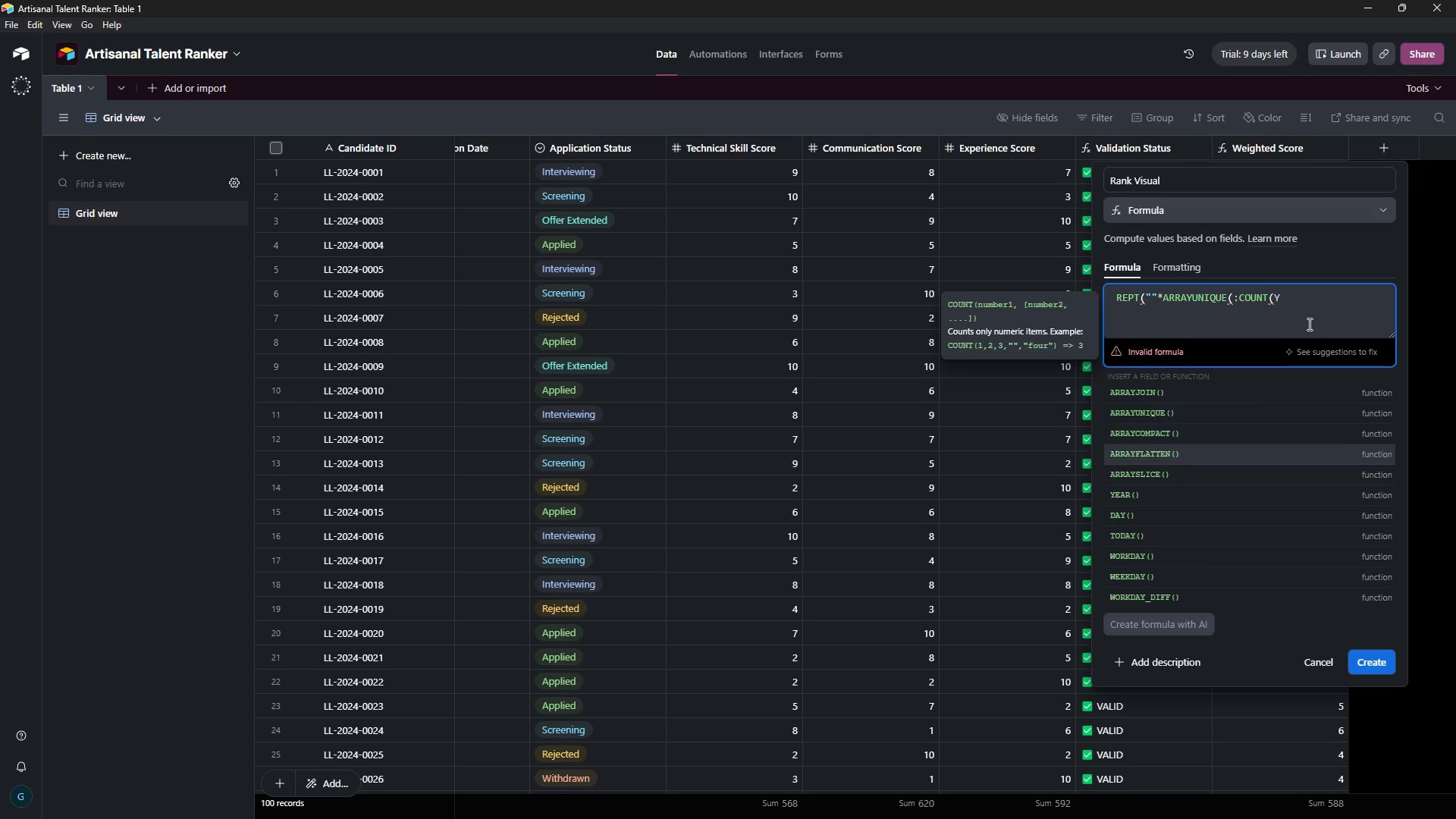 
key(ArrowDown)
 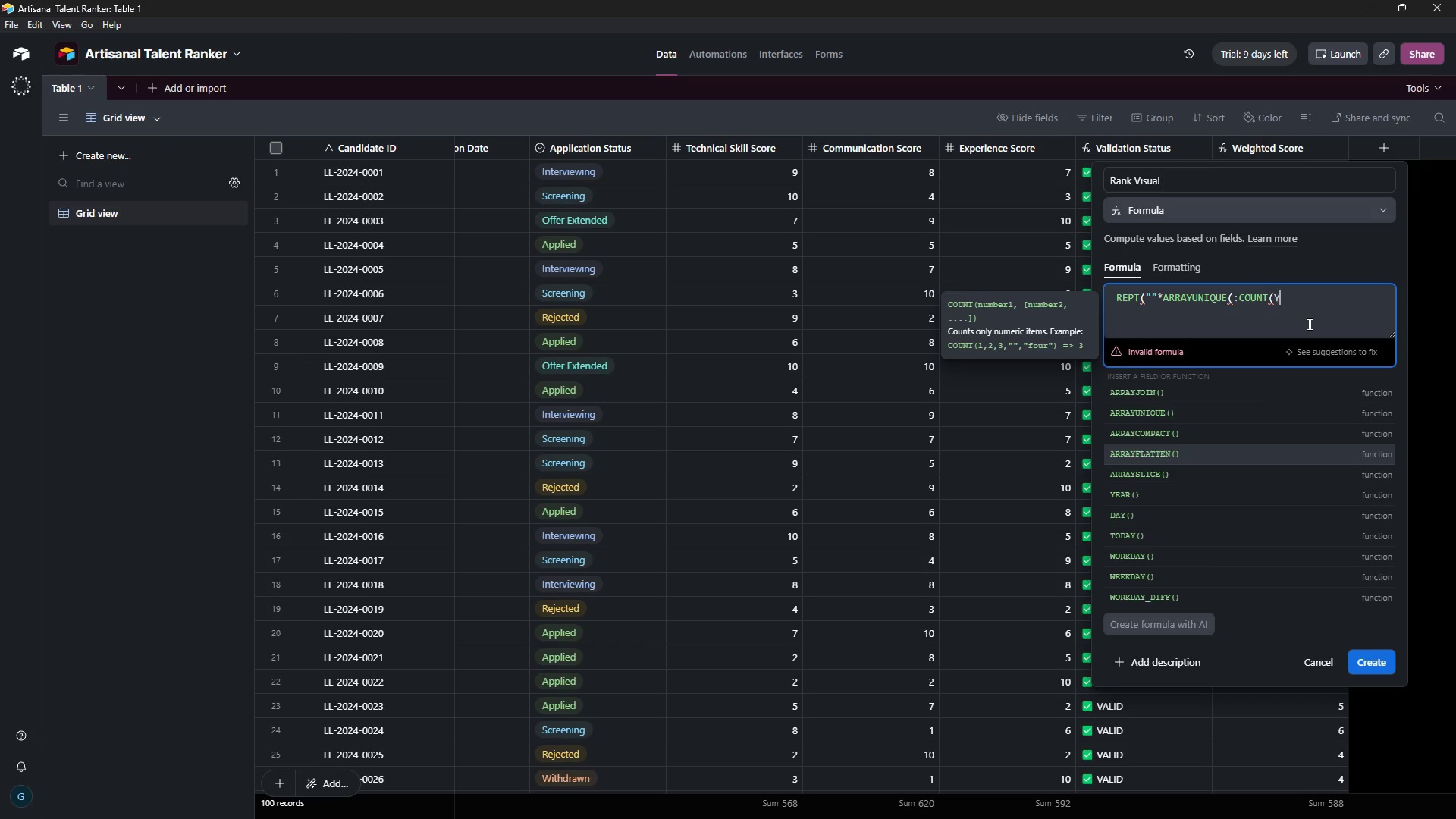 
key(ArrowDown)
 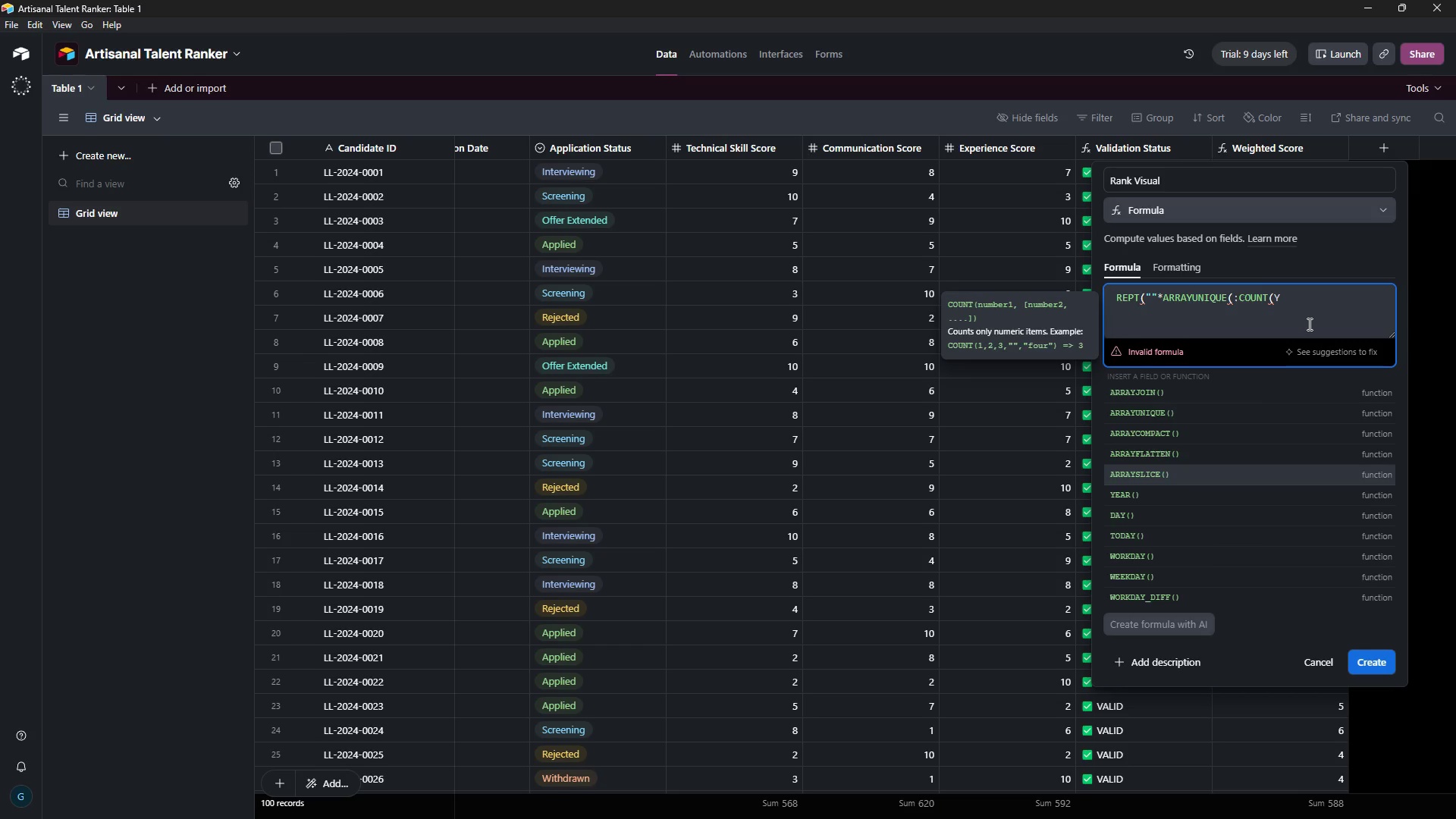 
key(Tab)
type(UN)
 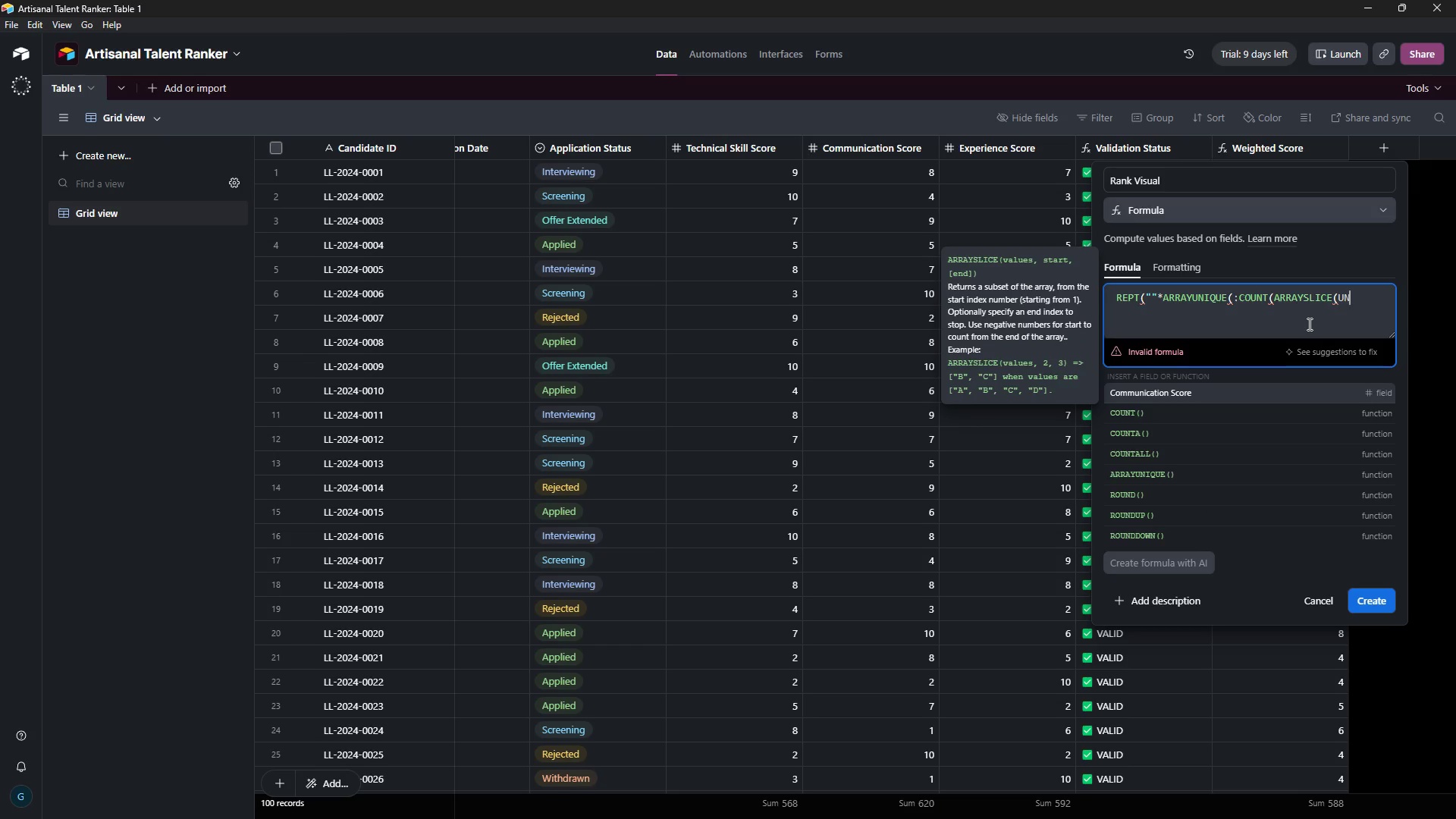 
key(ArrowDown)
 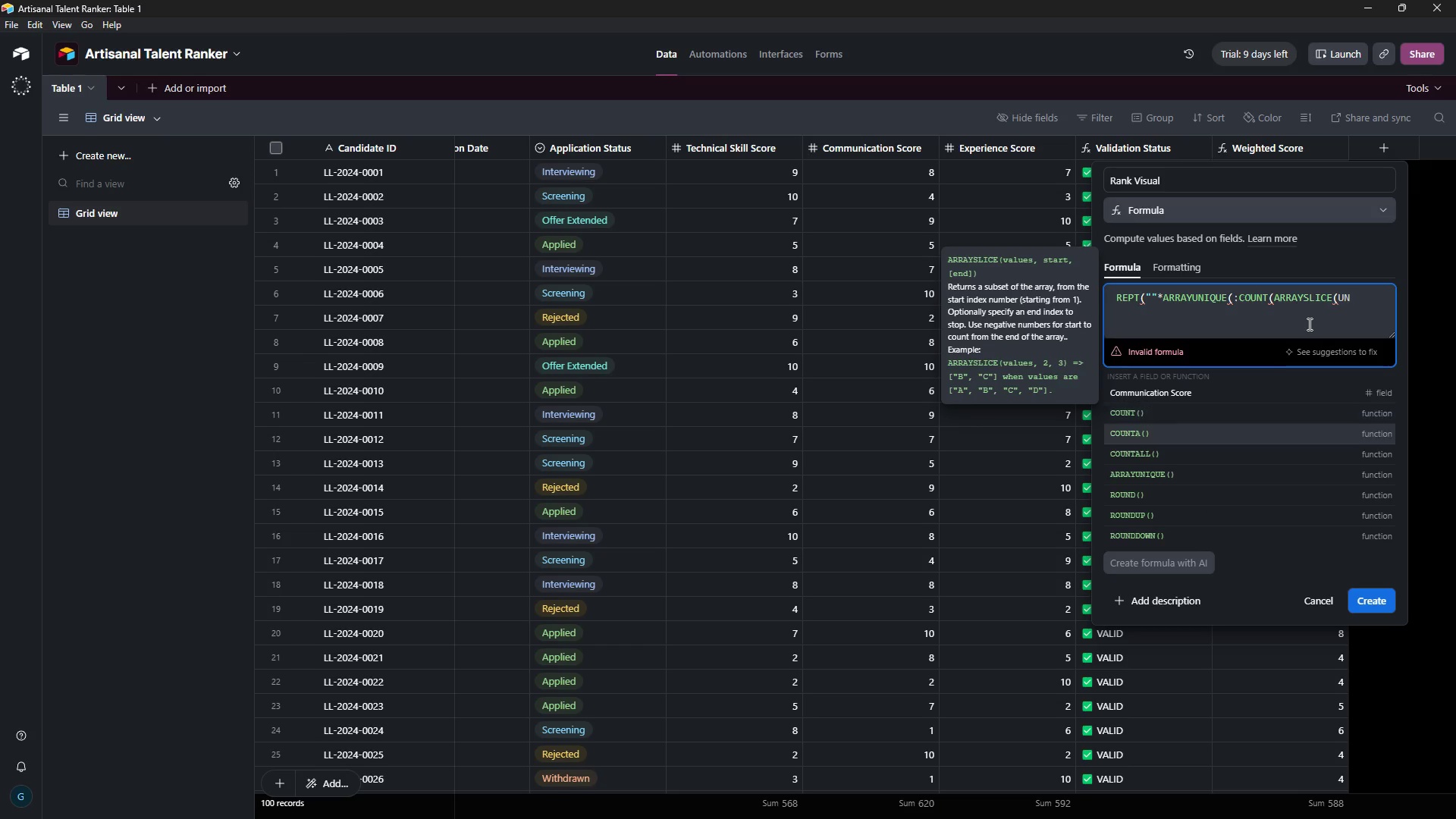 
key(ArrowDown)
 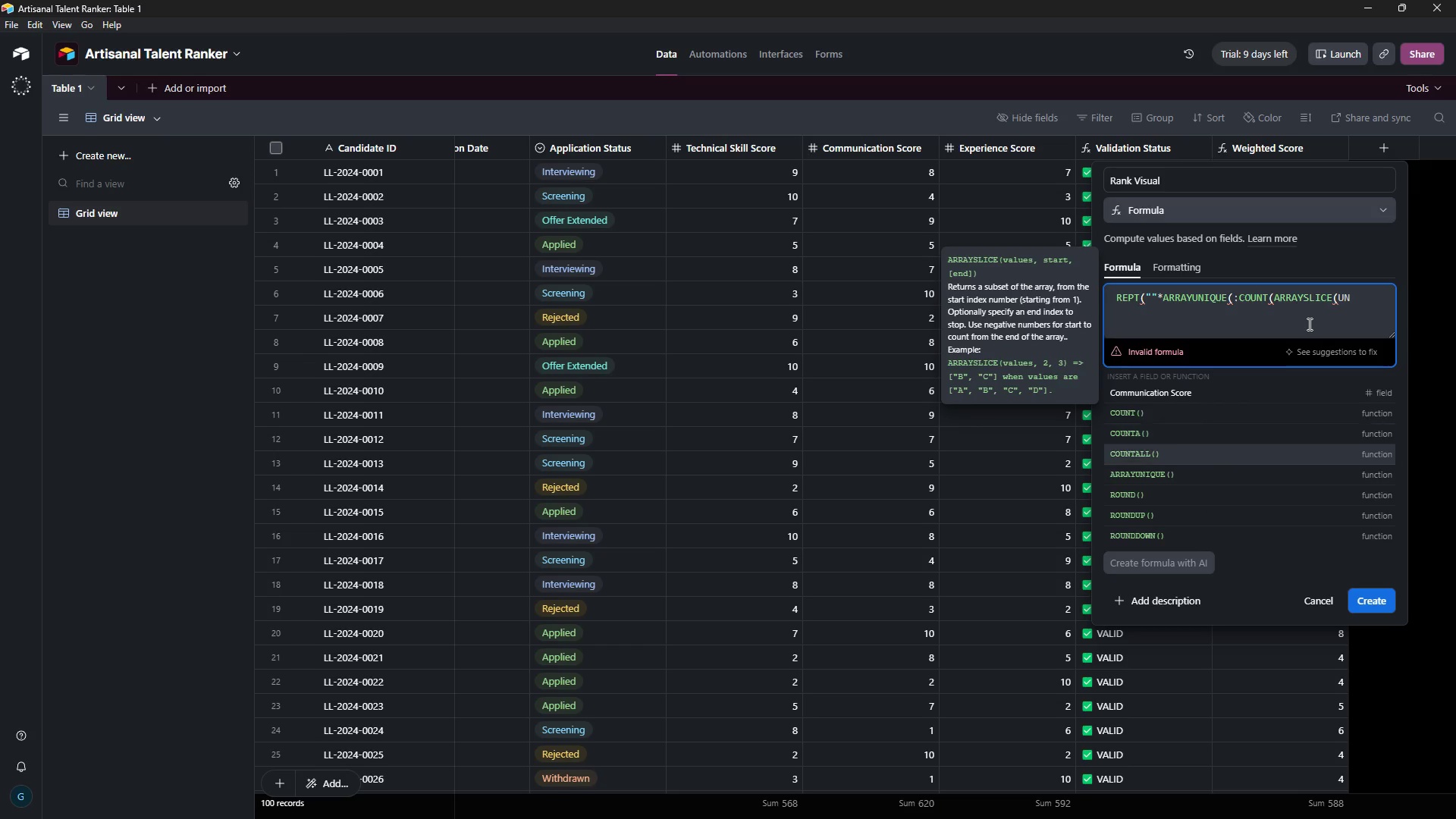 
key(ArrowDown)
 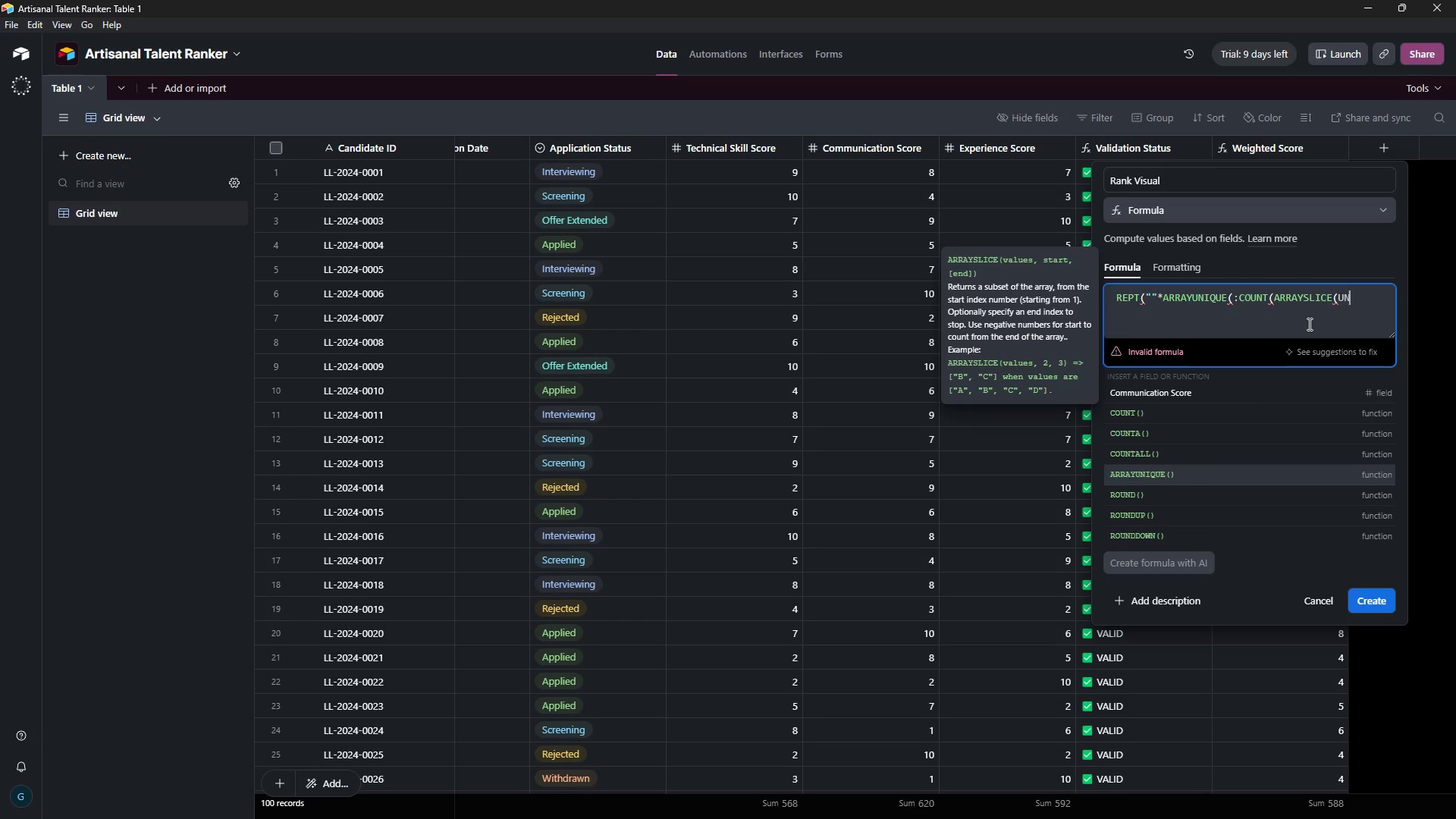 
key(ArrowDown)
 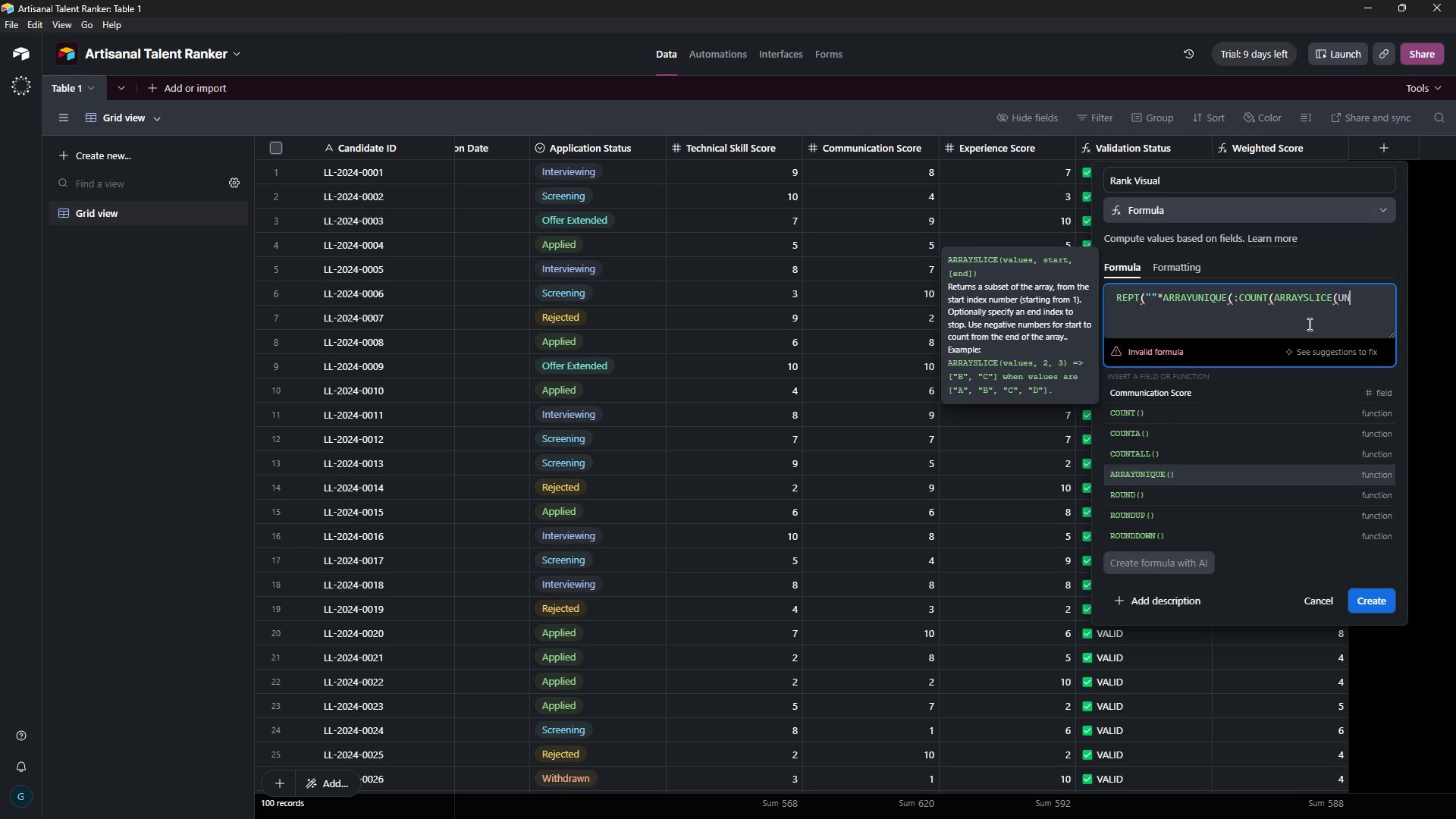 
key(ArrowDown)
 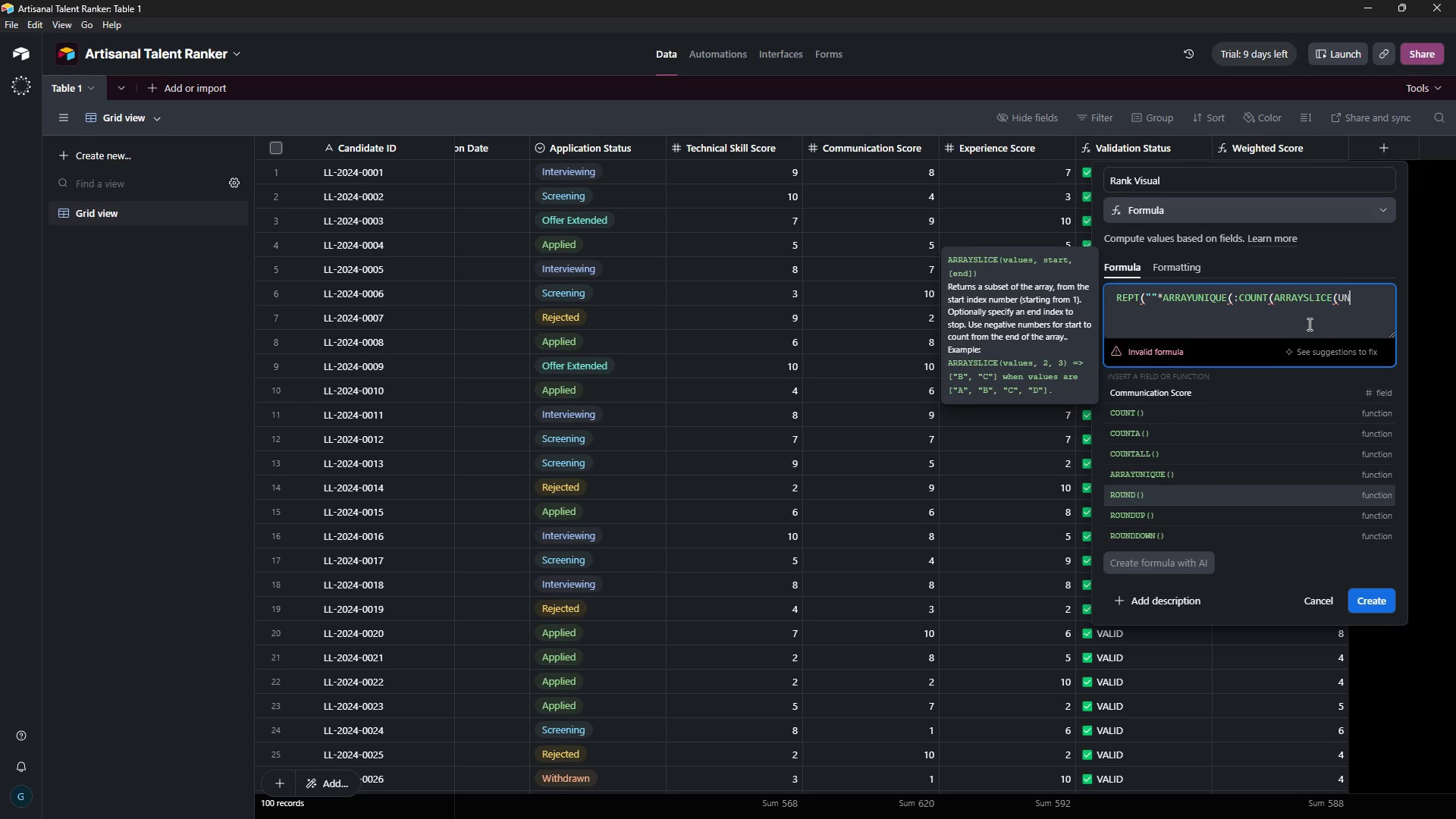 
key(Tab)
 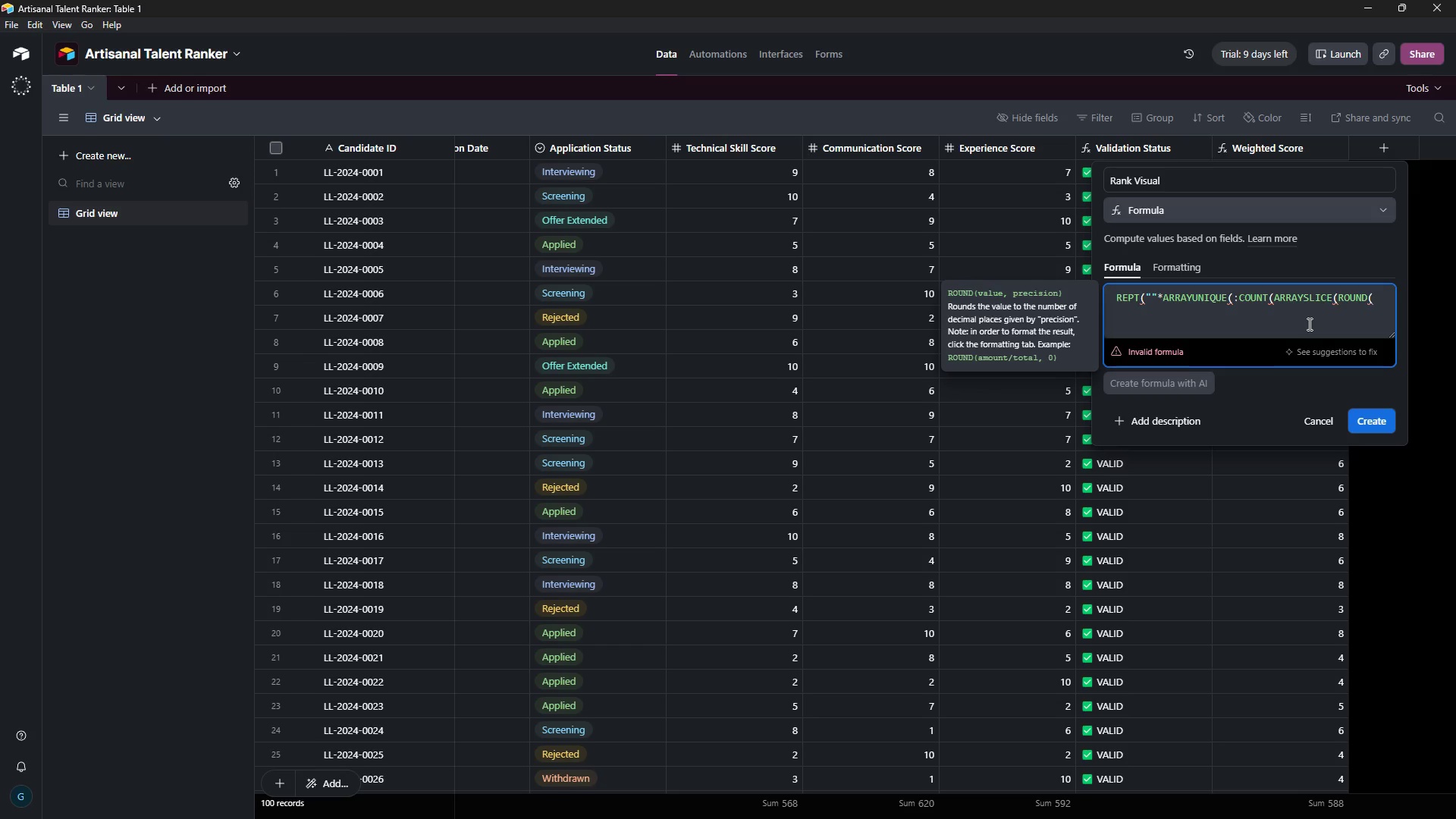 
wait(144.41)
 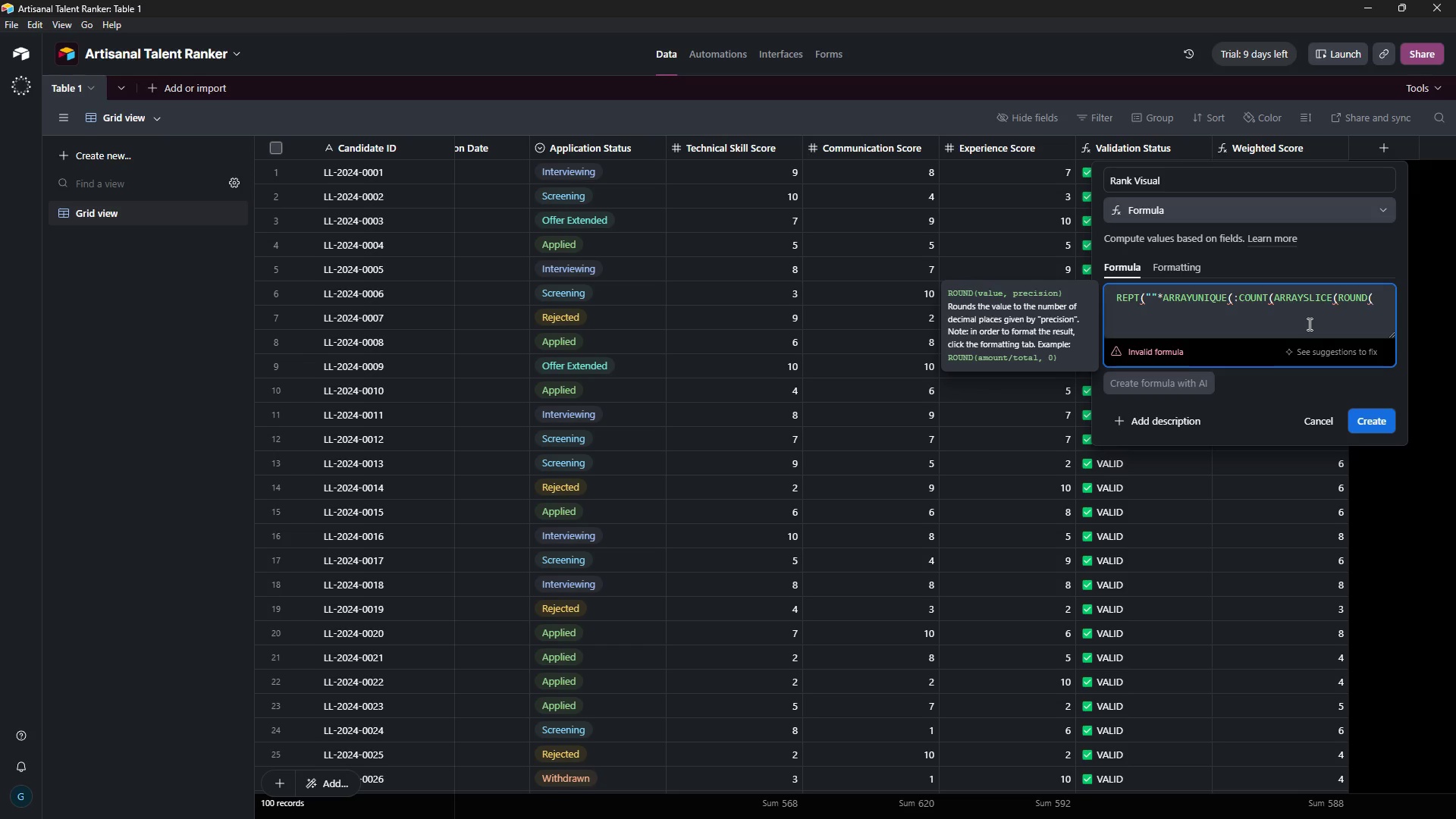 
hold_key(key=Backspace, duration=1.23)
 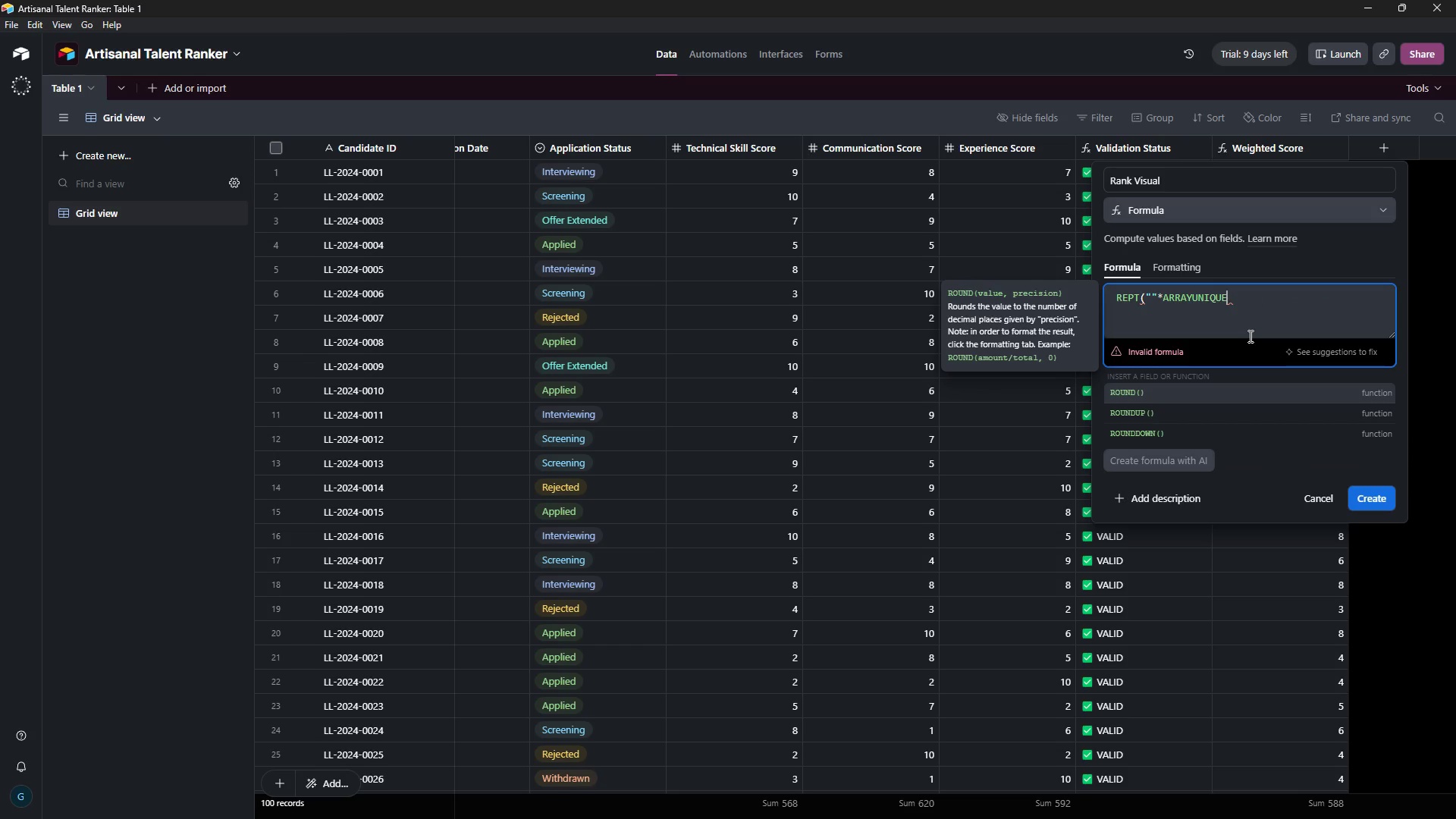 
key(Backspace)
 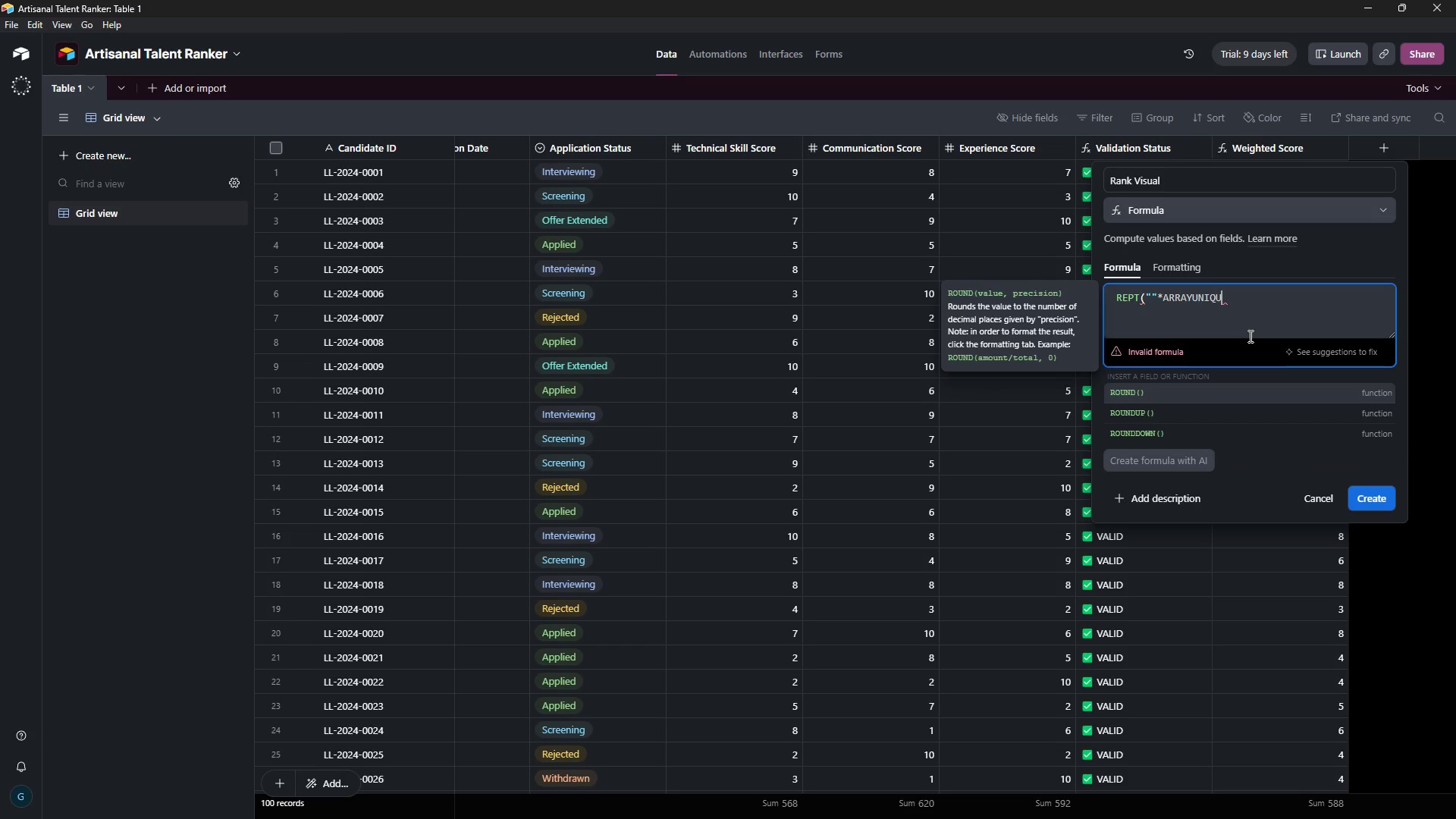 
key(Backspace)
 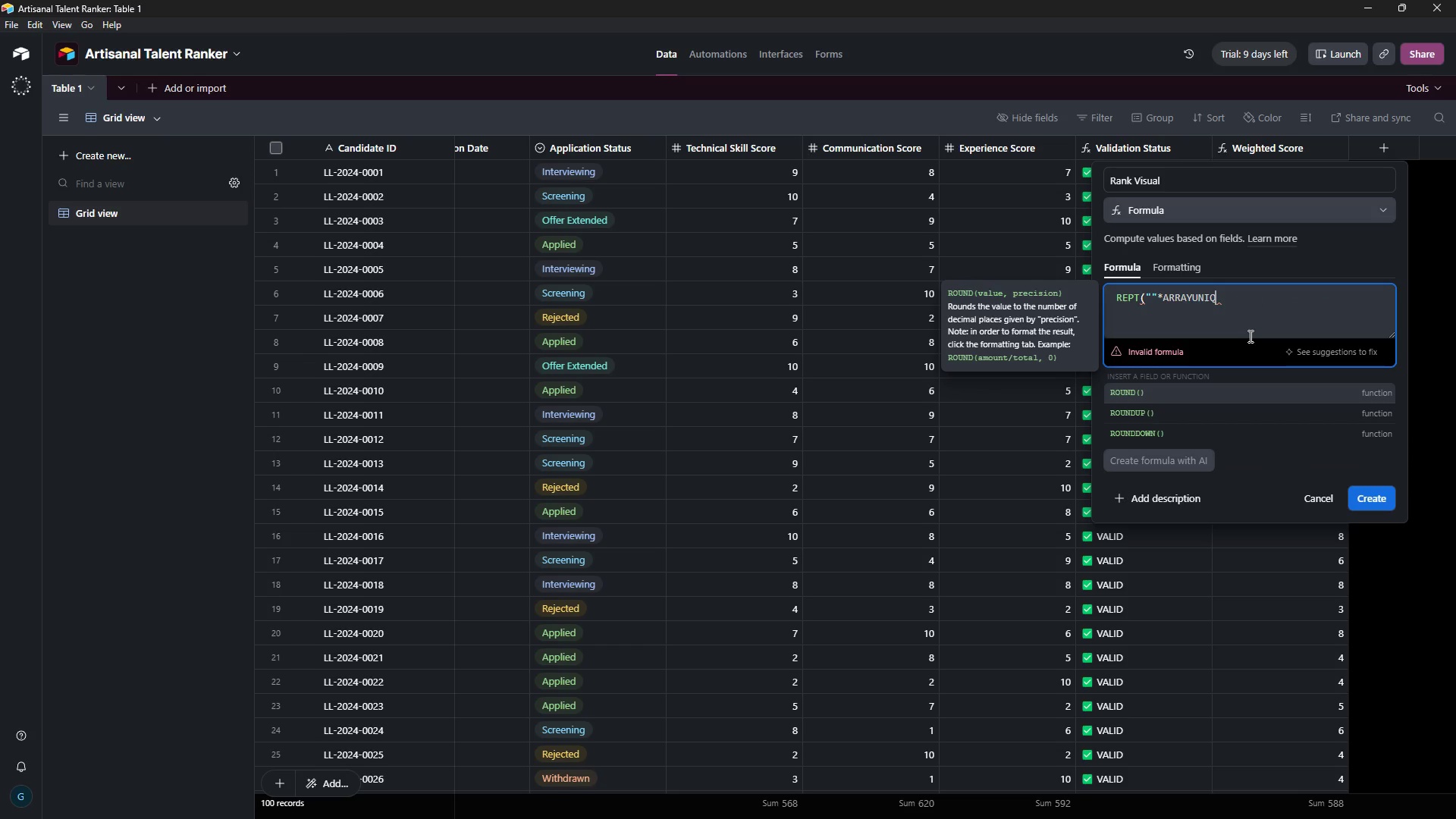 
key(Backspace)
 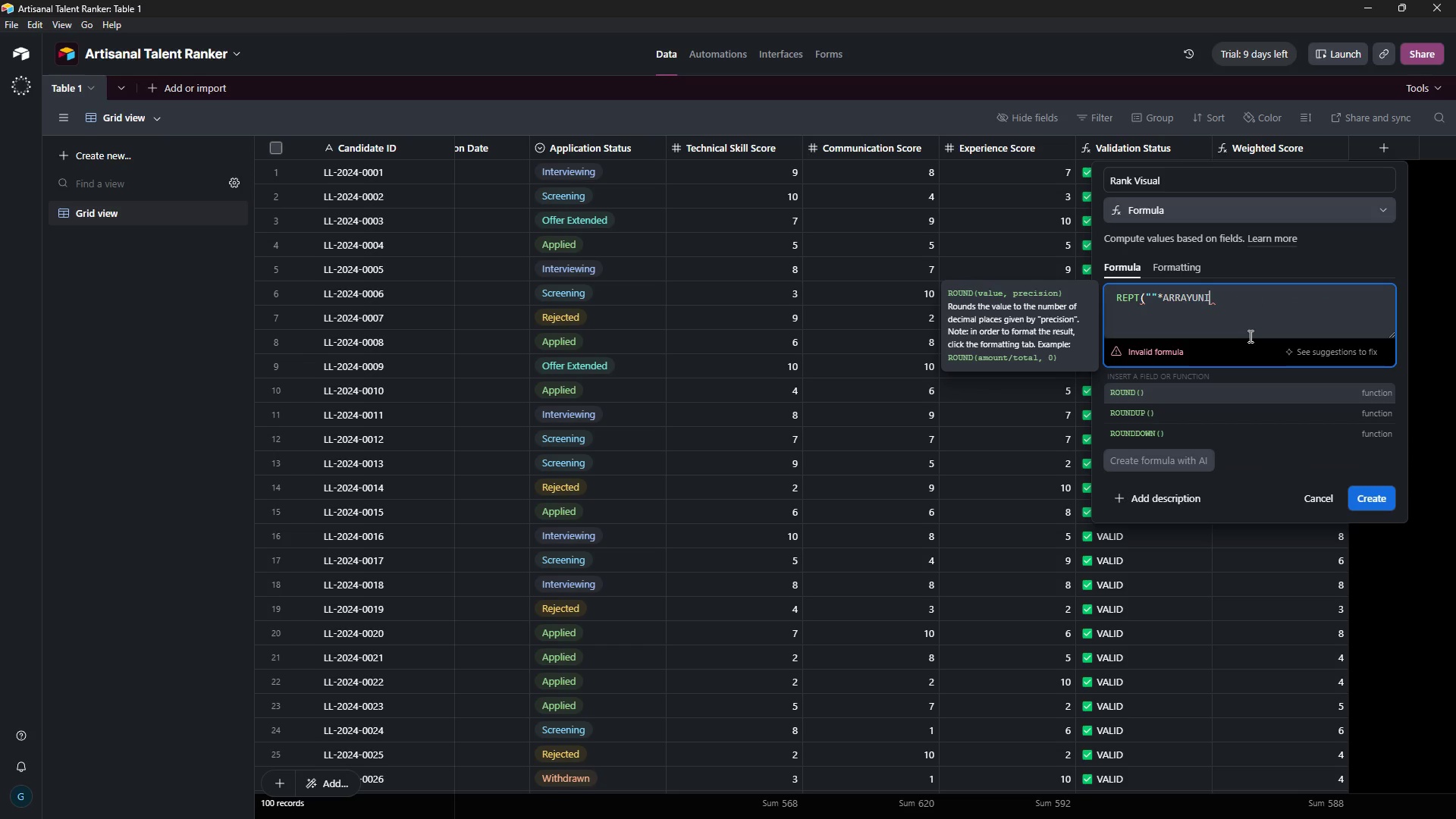 
key(Backspace)
 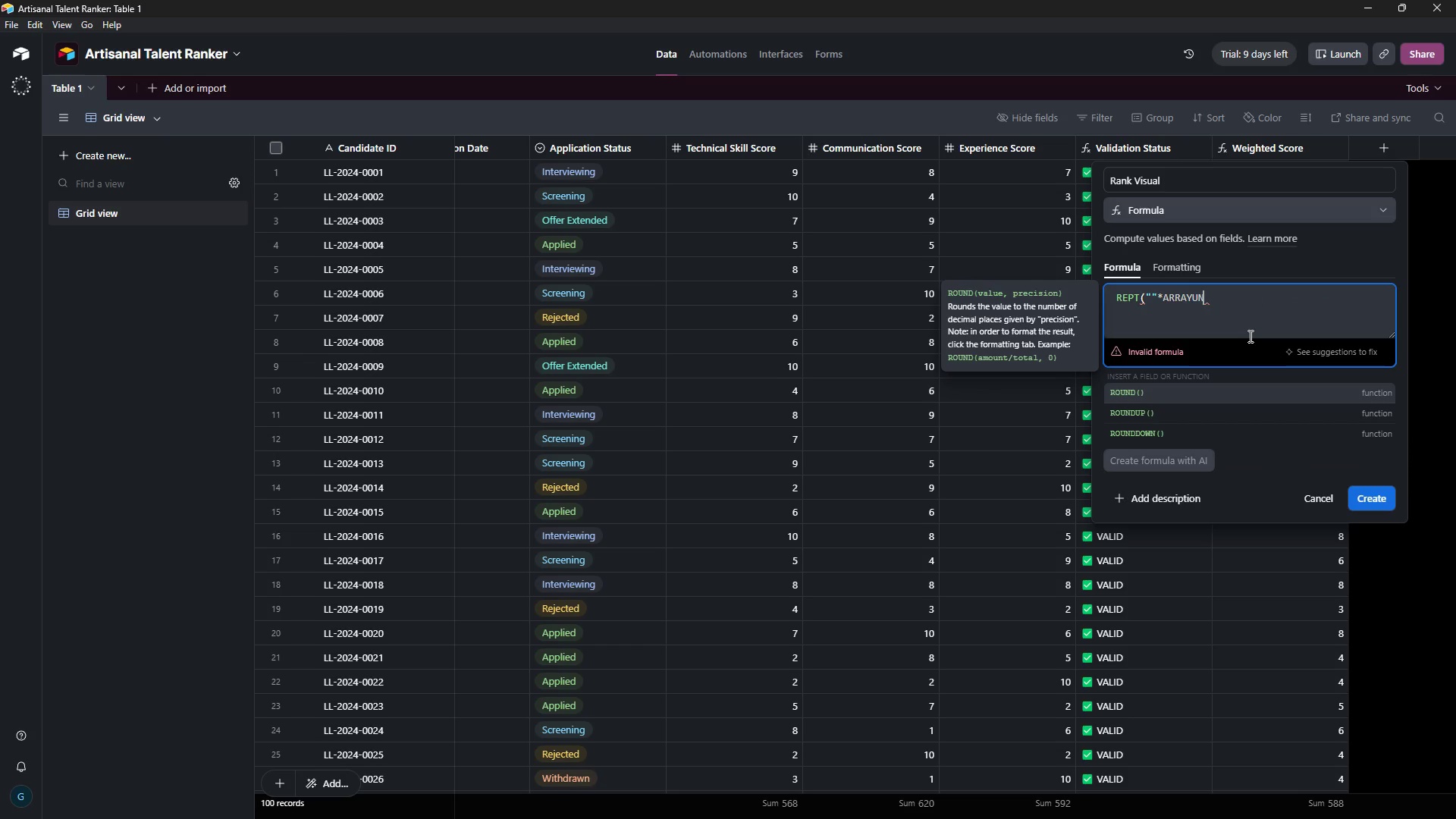 
key(Backspace)
 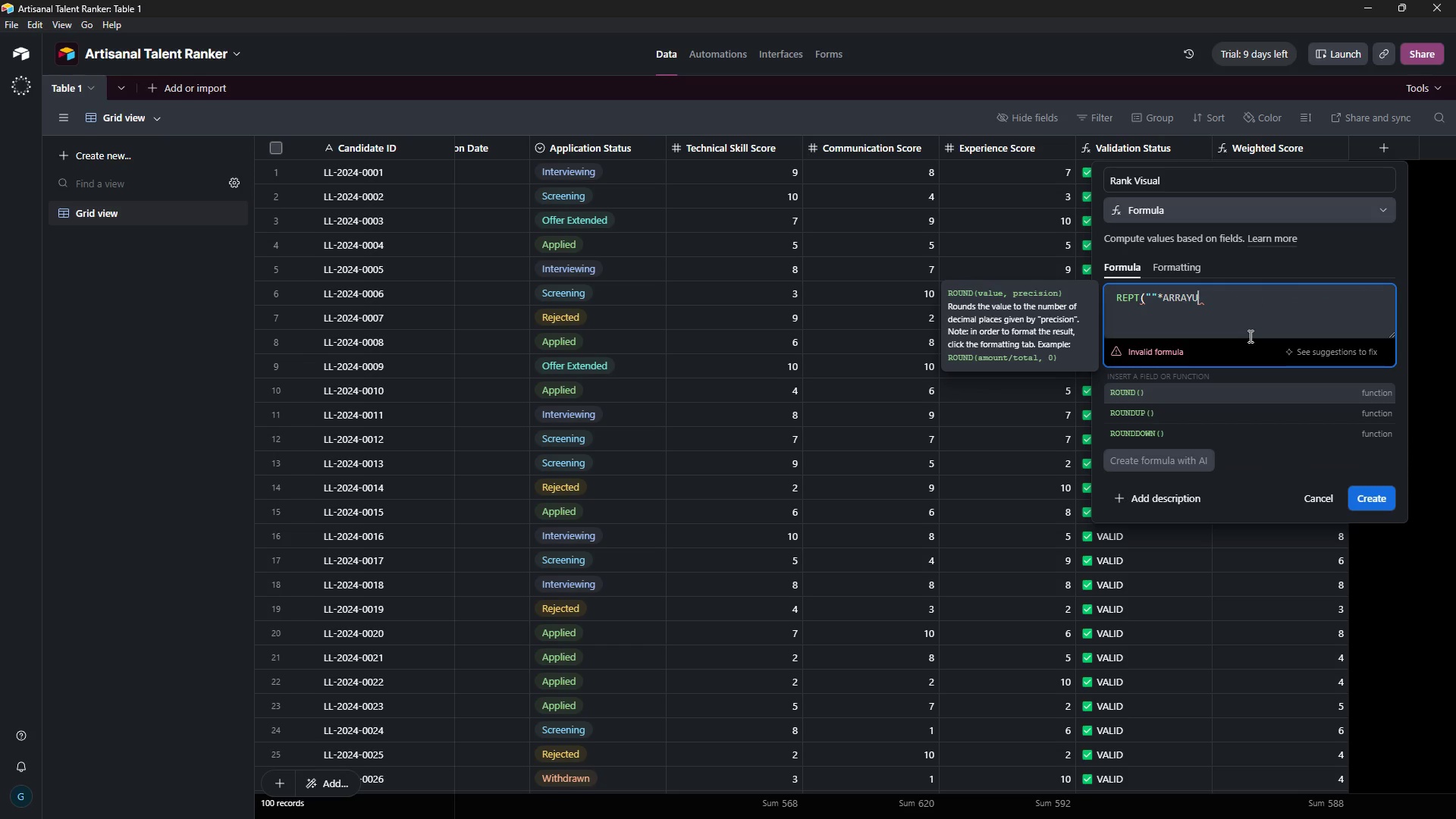 
key(Backspace)
 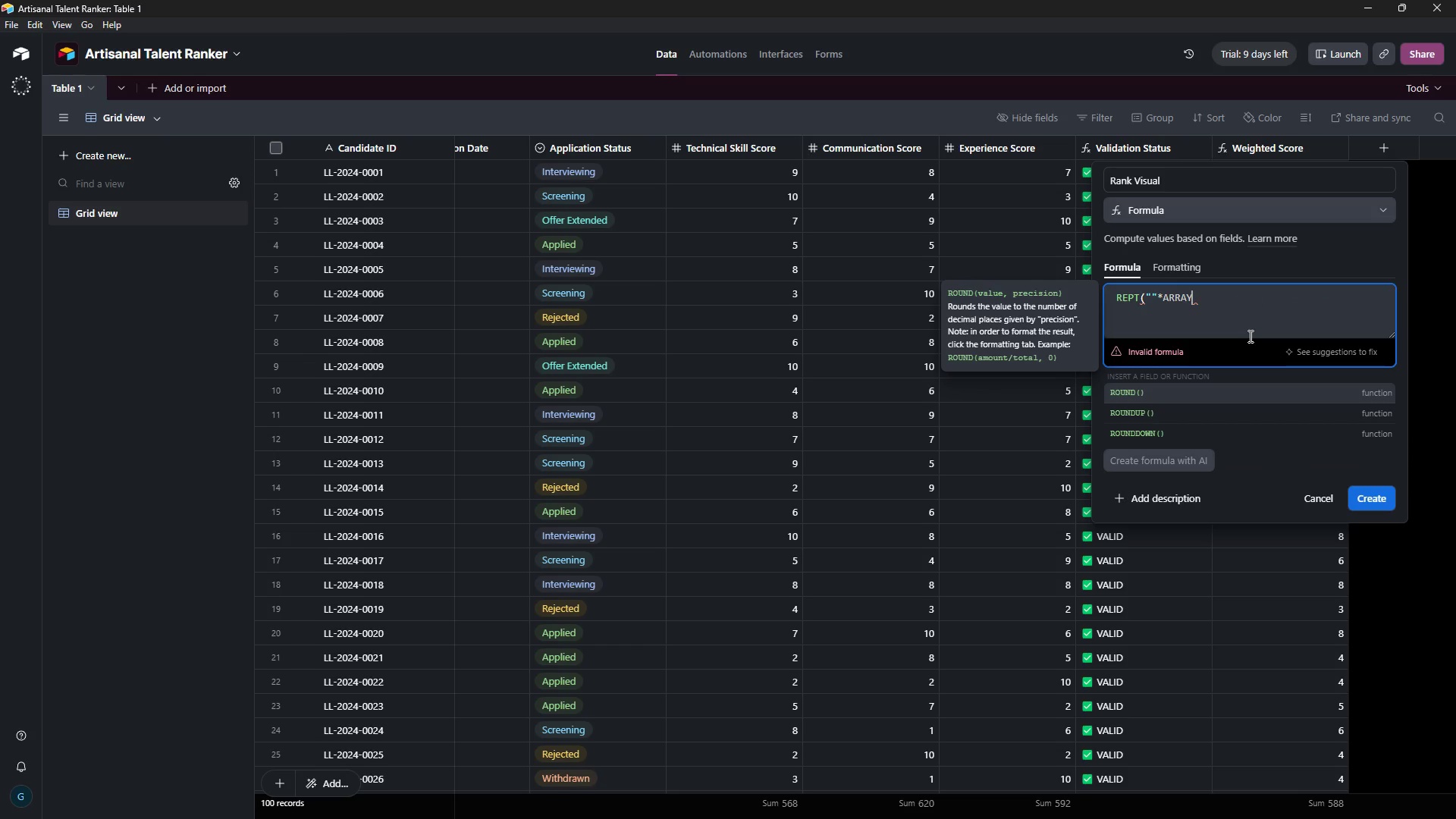 
key(Backspace)
 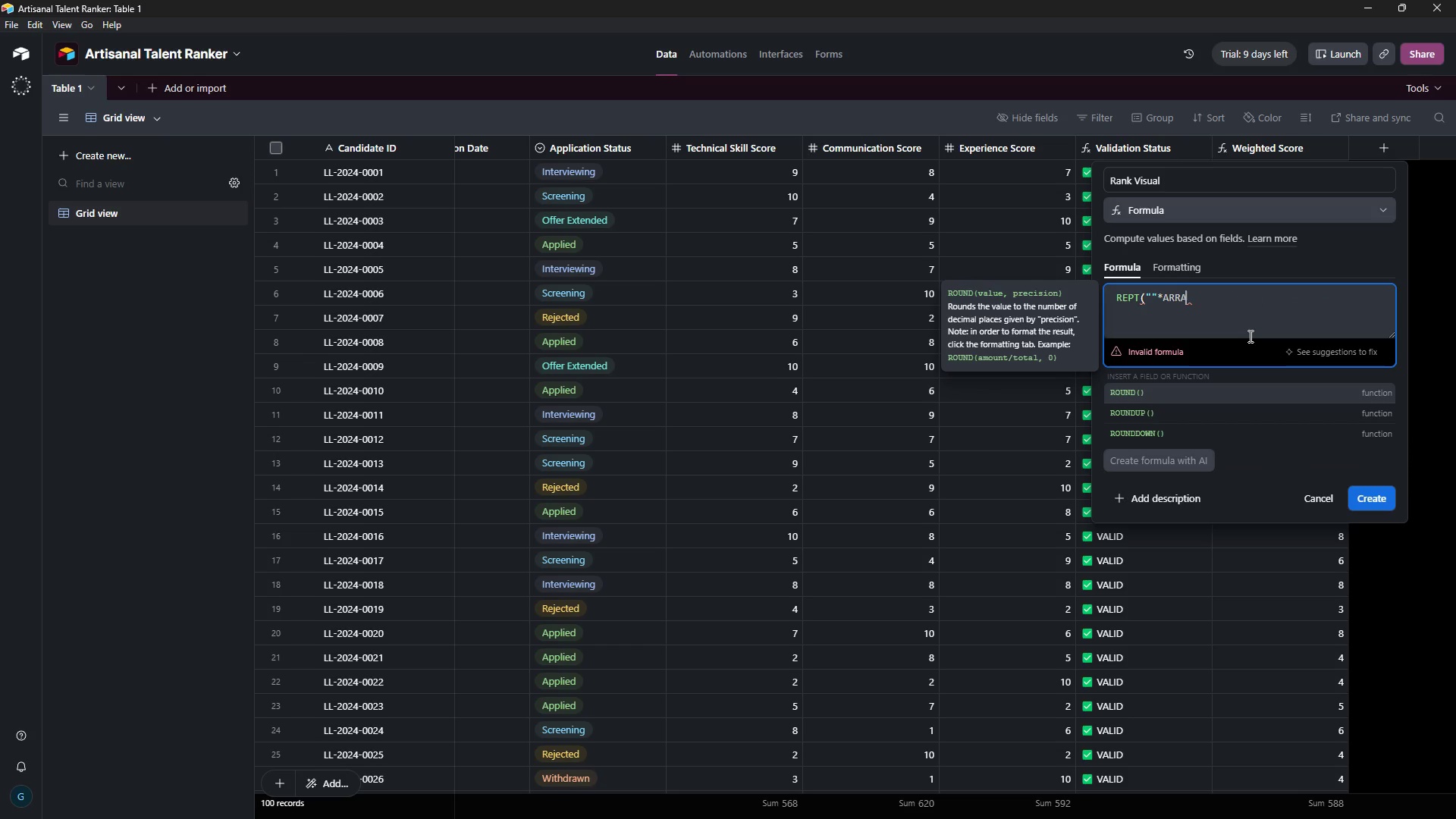 
key(Backspace)
 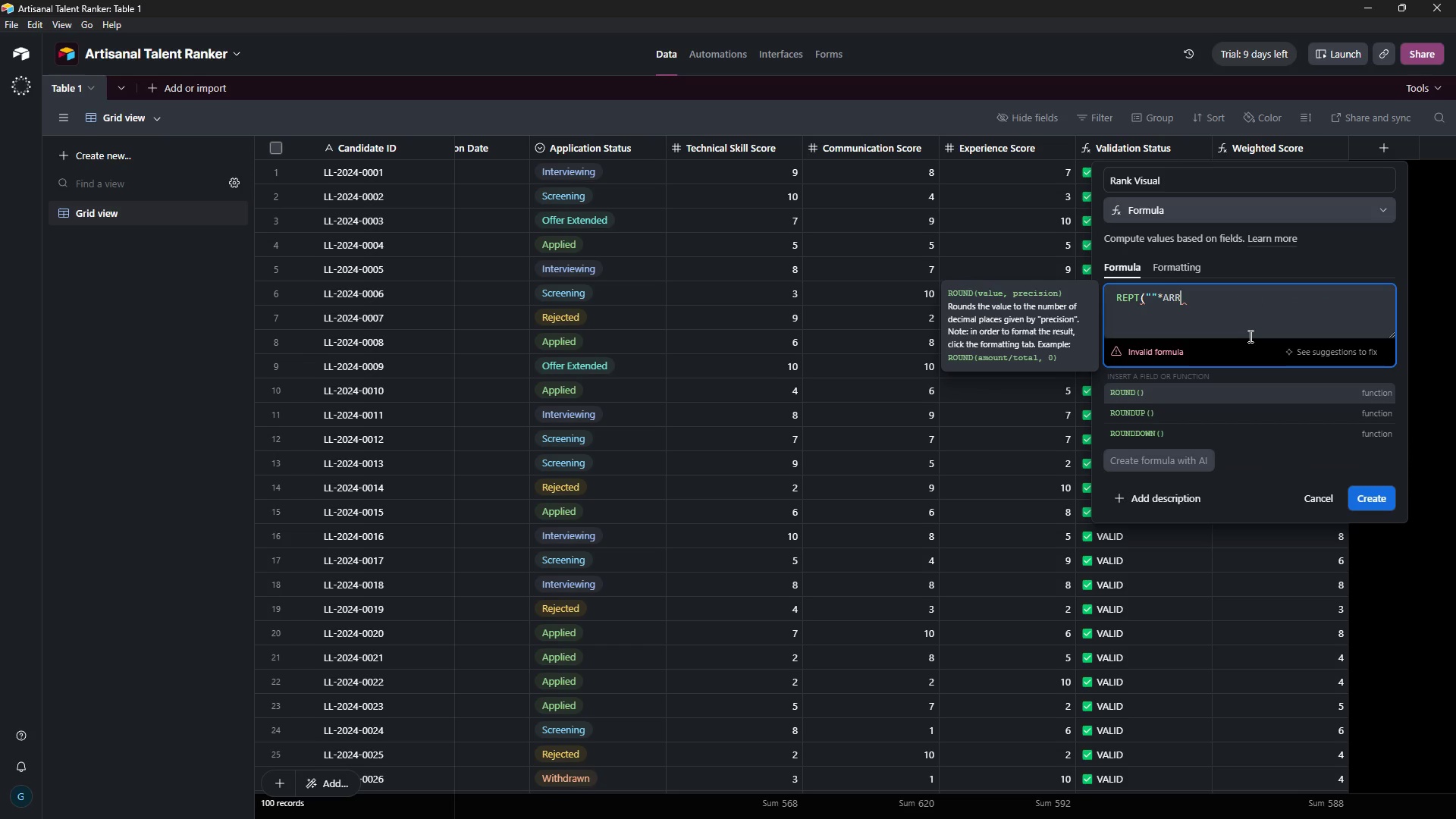 
key(Backspace)
 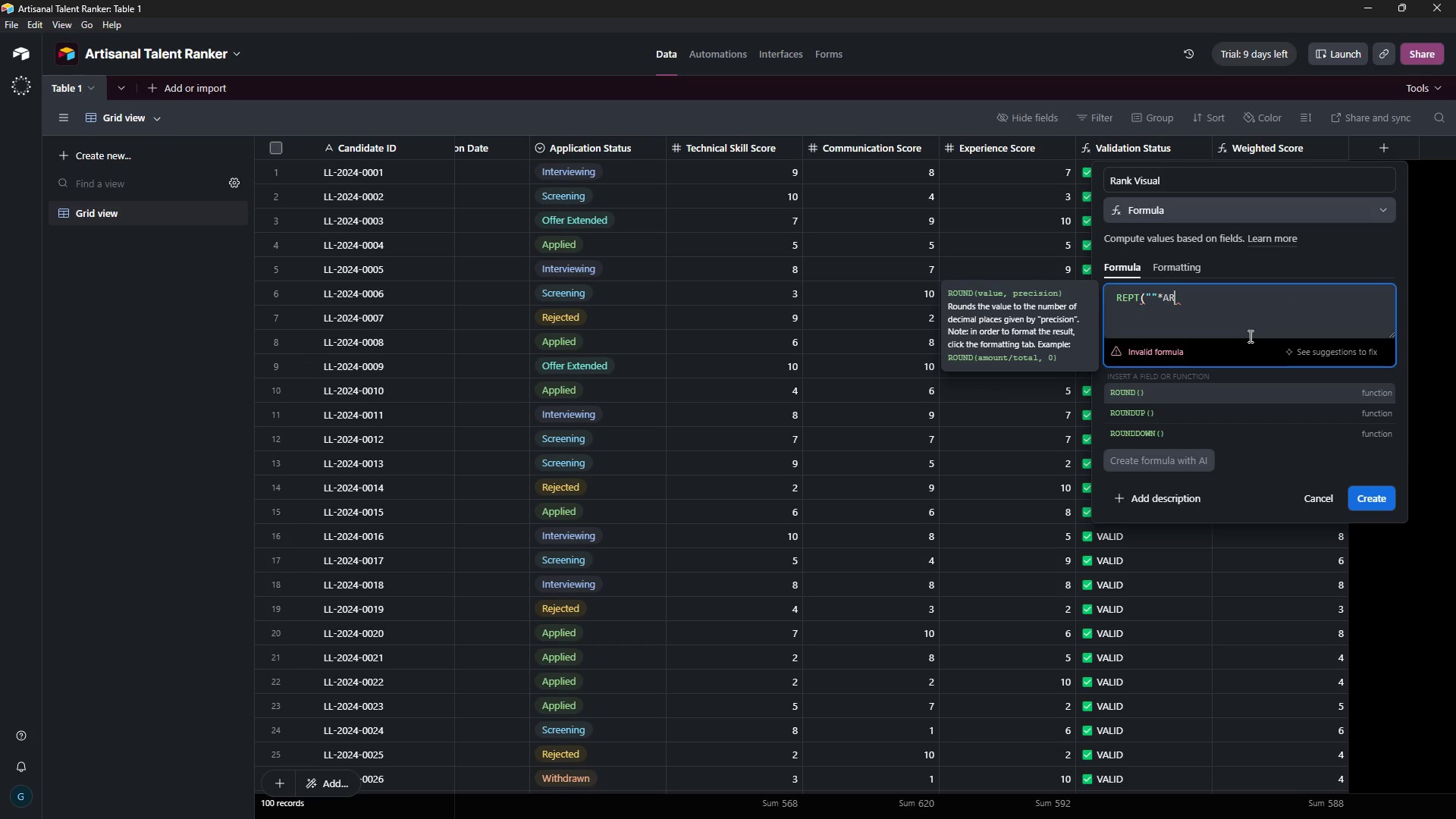 
key(Backspace)
 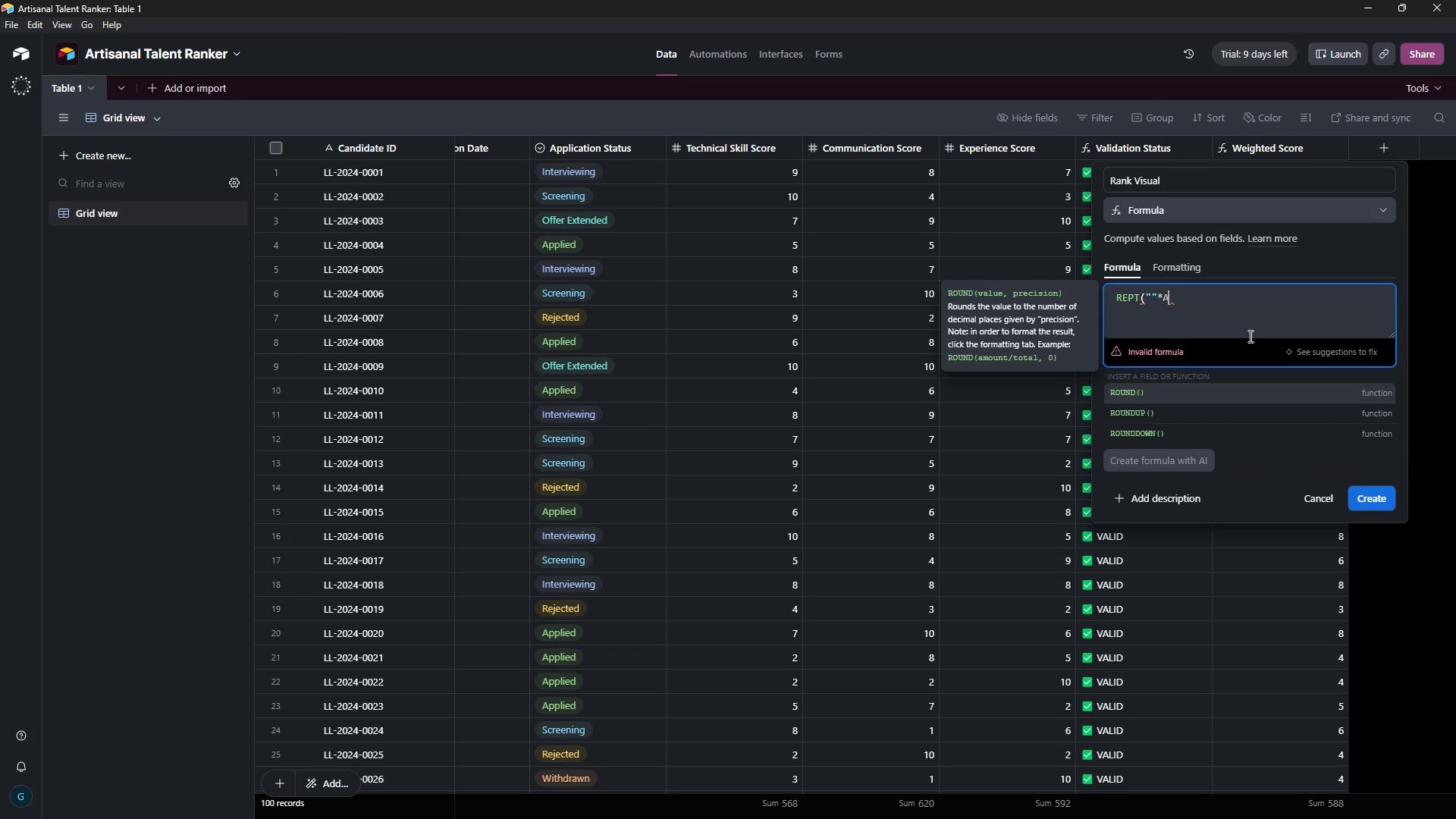 
key(Backspace)
 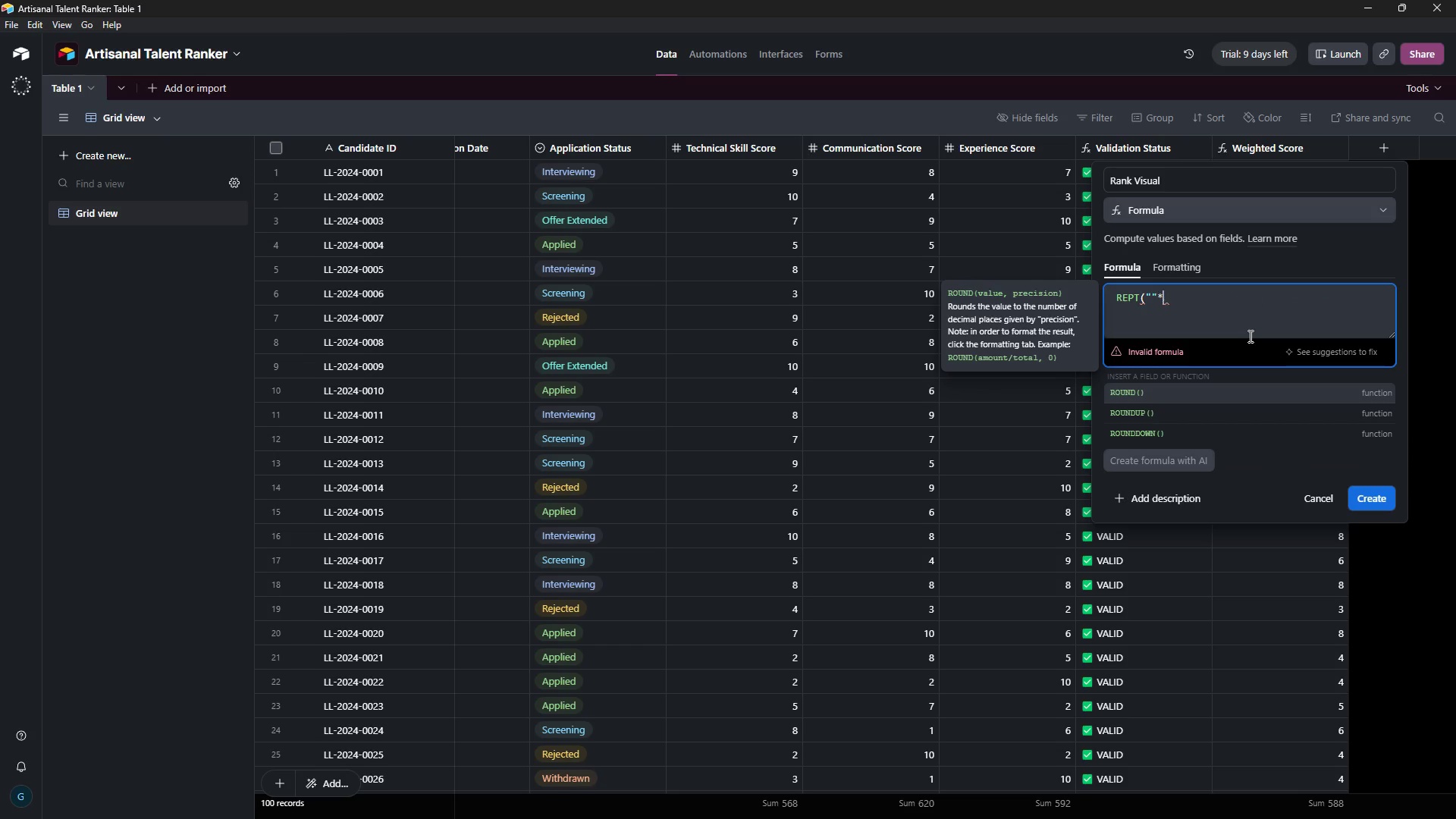 
key(Backspace)
 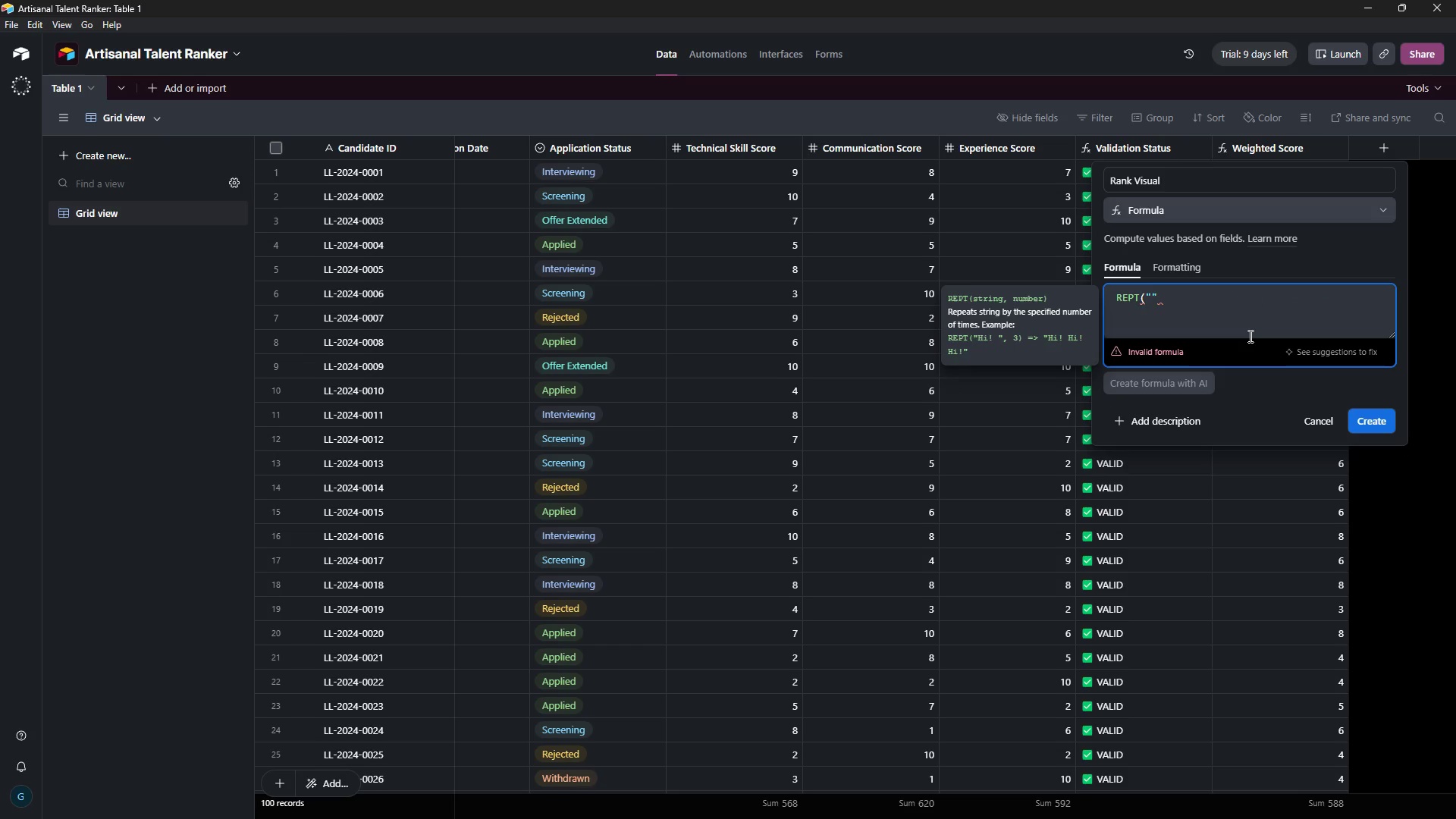 
key(Backspace)
 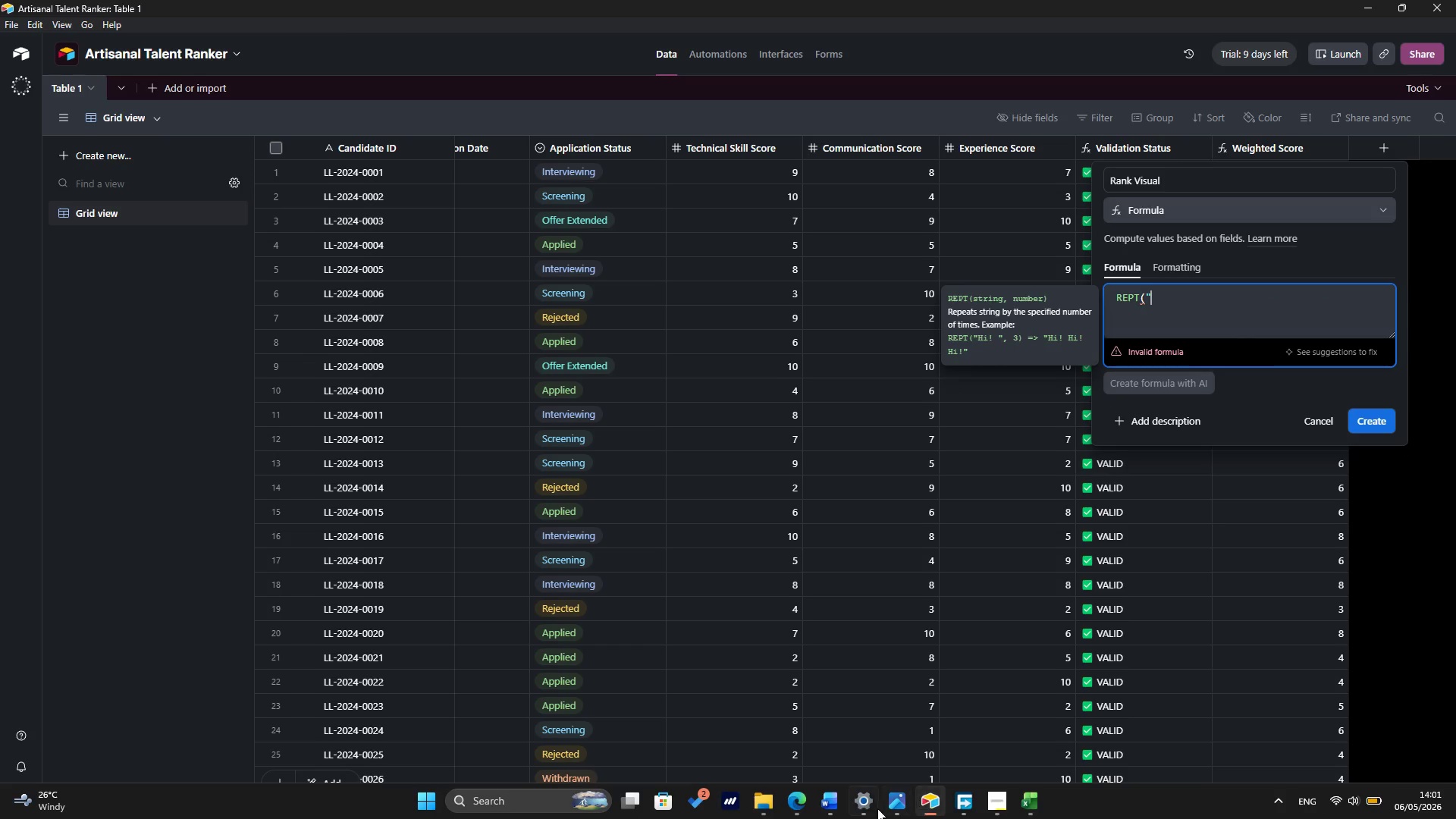 
left_click([796, 804])
 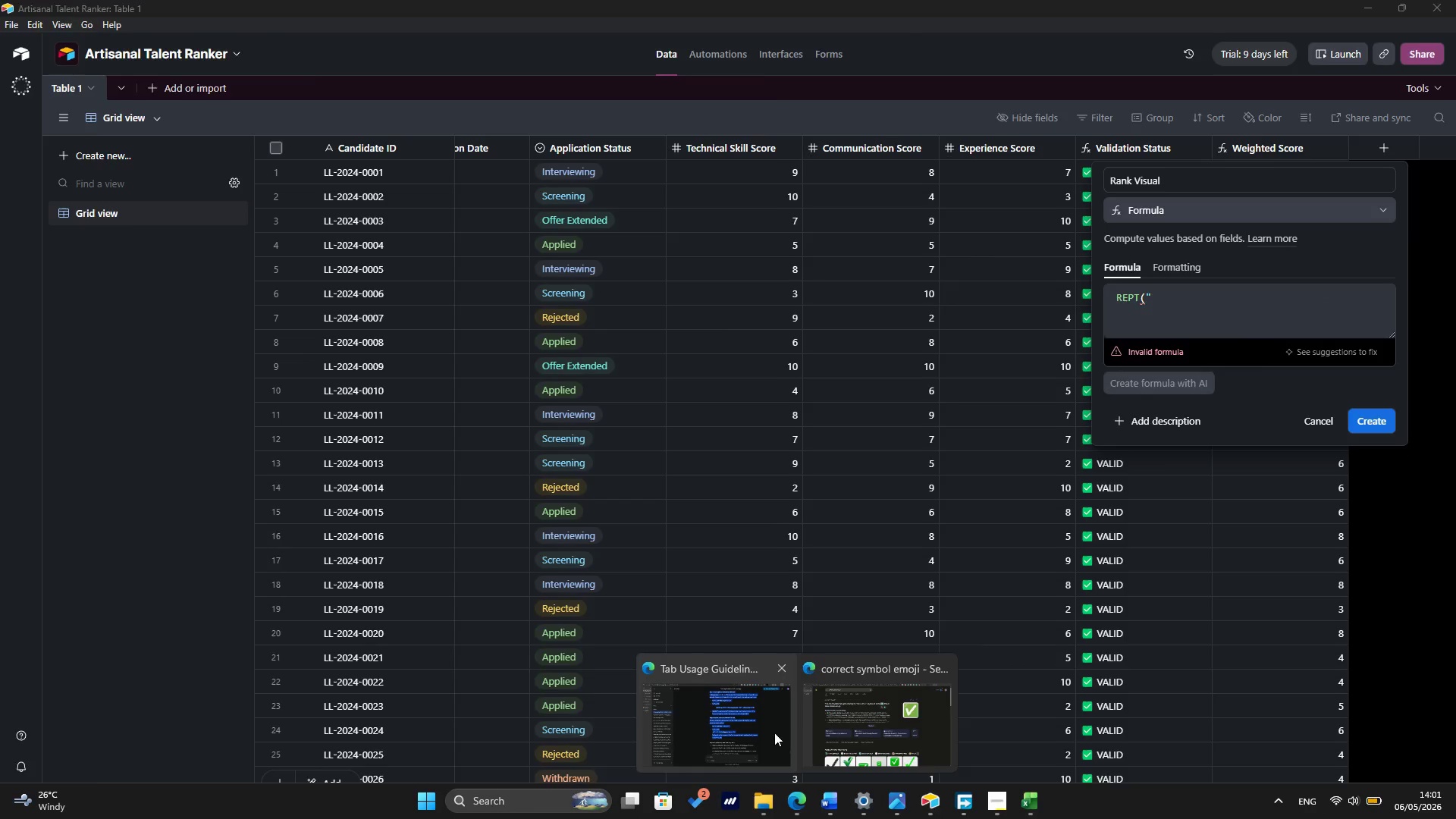 
left_click([881, 731])
 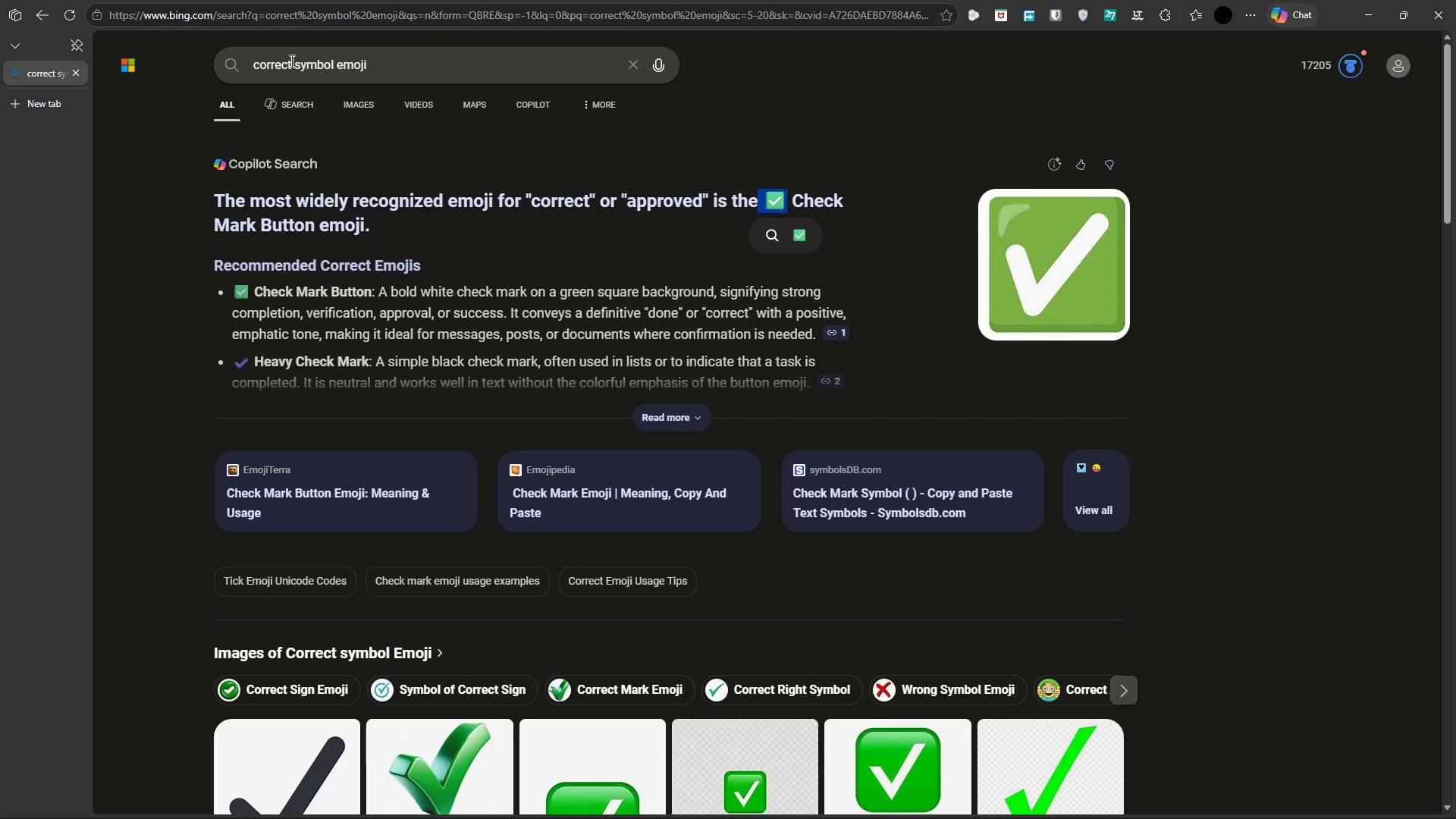 
left_click_drag(start_coordinate=[290, 64], to_coordinate=[250, 70])
 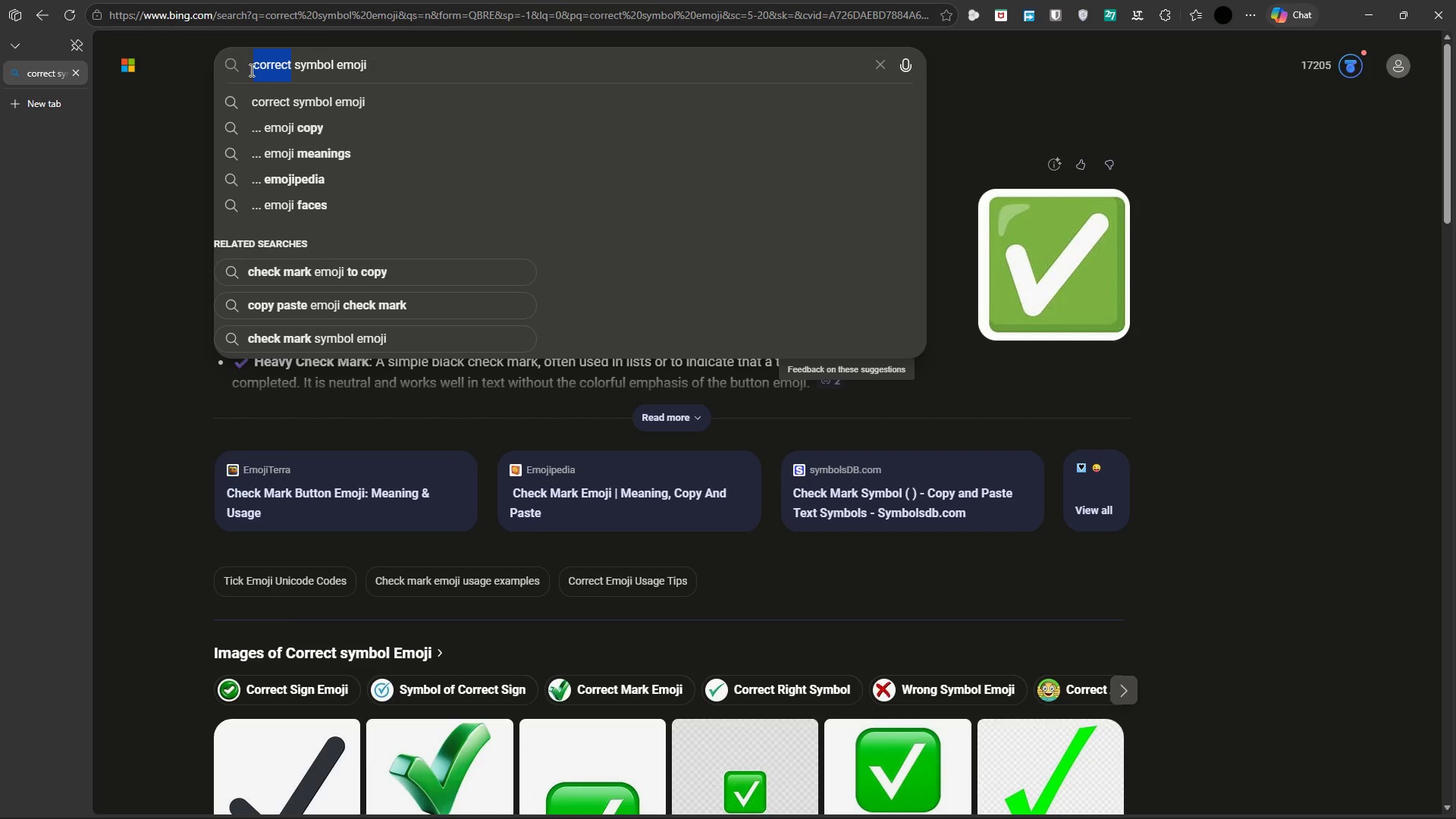 
key(Backspace)
type(STA)
key(Backspace)
key(Backspace)
key(Backspace)
key(Backspace)
type(star)
 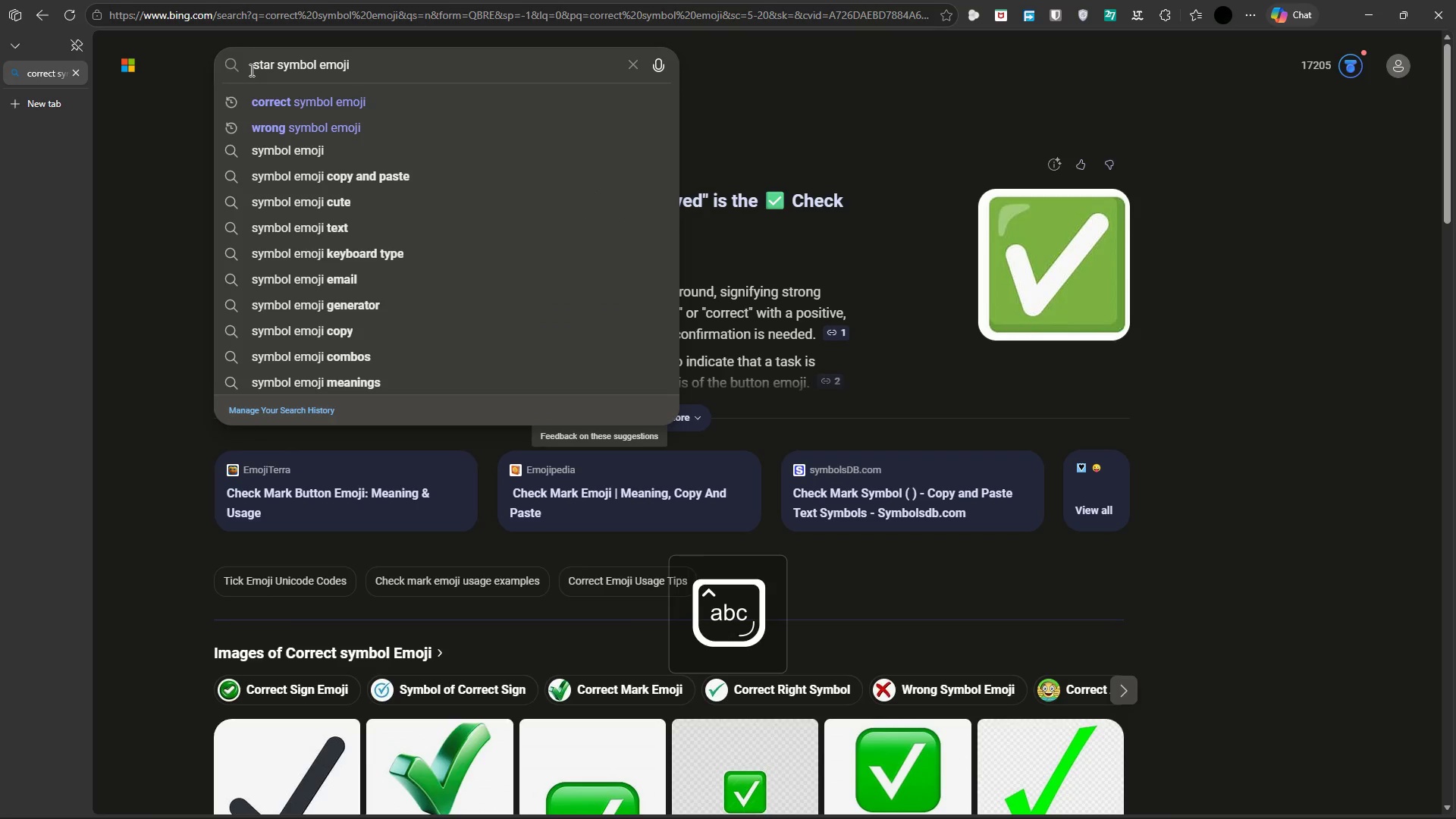 
key(Enter)
 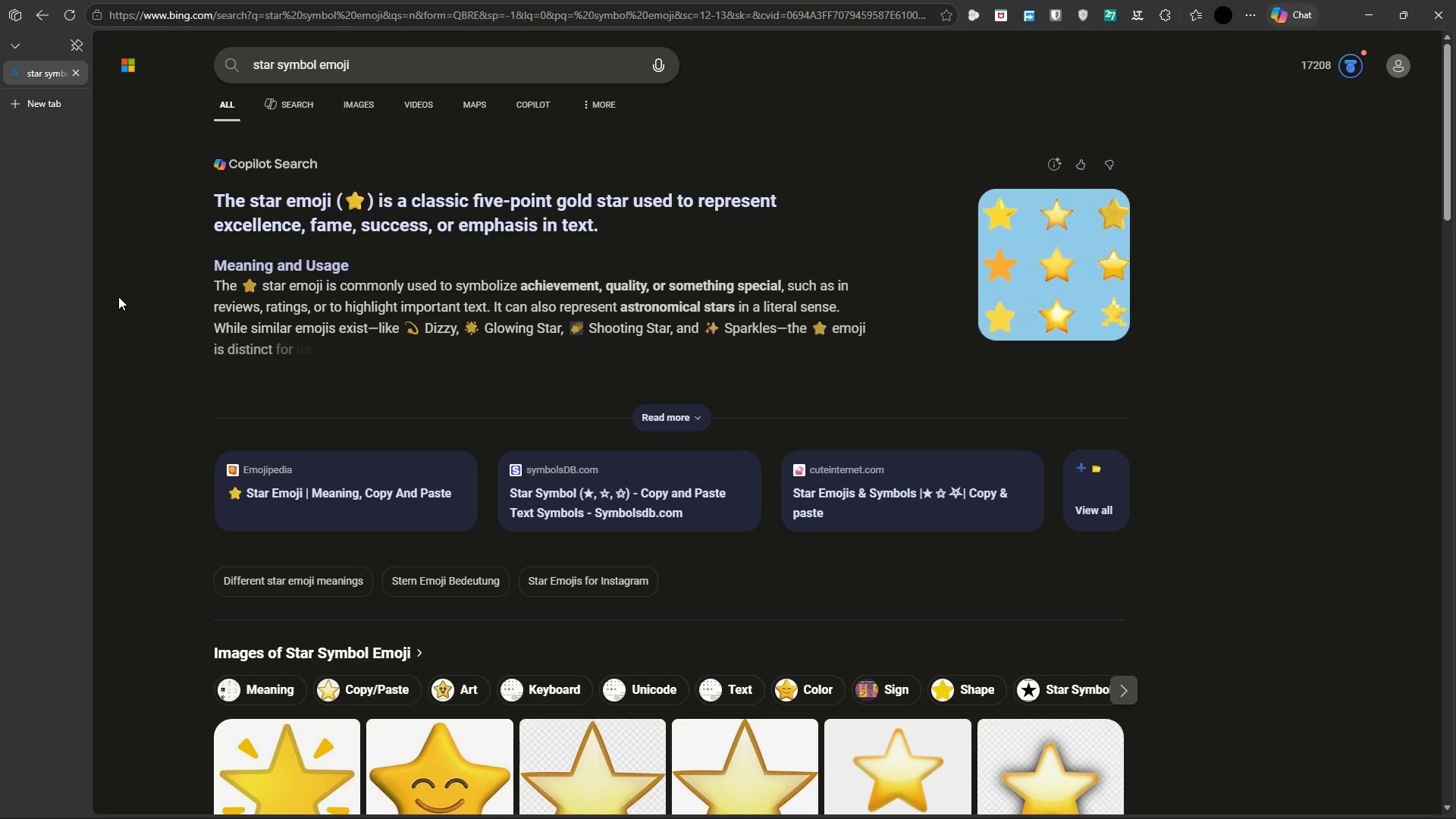 
wait(18.58)
 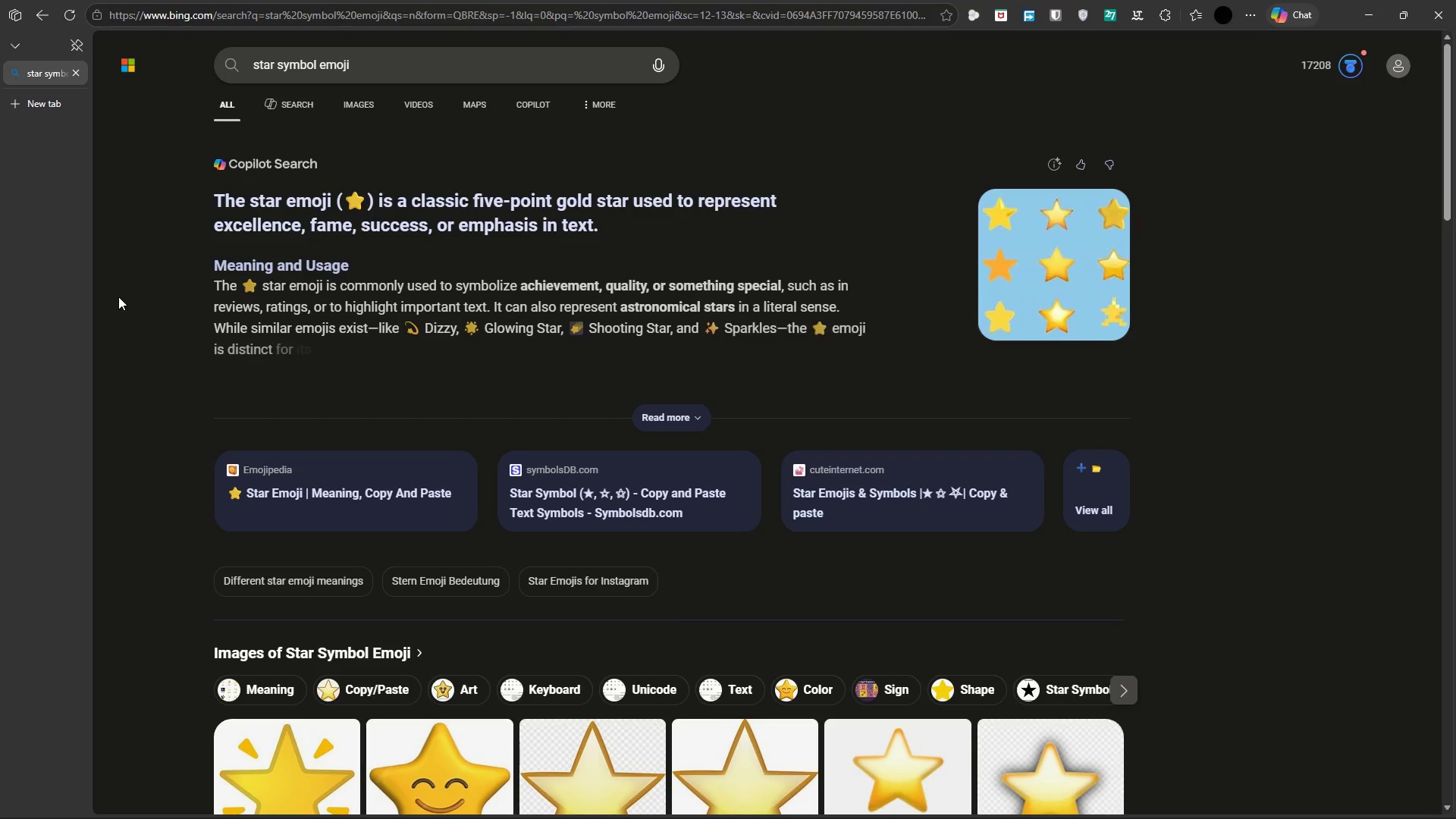 
left_click_drag(start_coordinate=[346, 202], to_coordinate=[362, 205])
 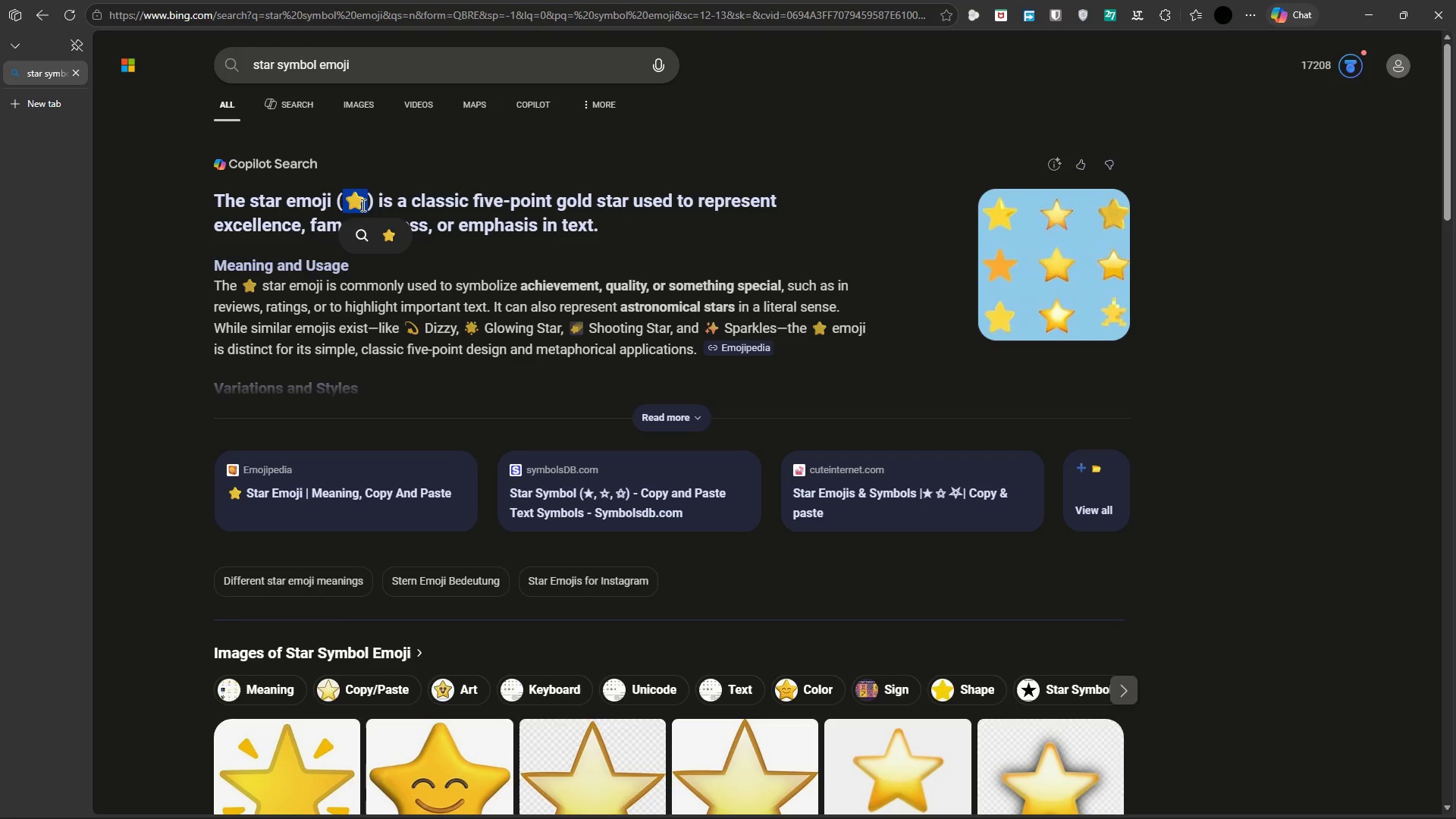 
key(Control+ControlLeft)
 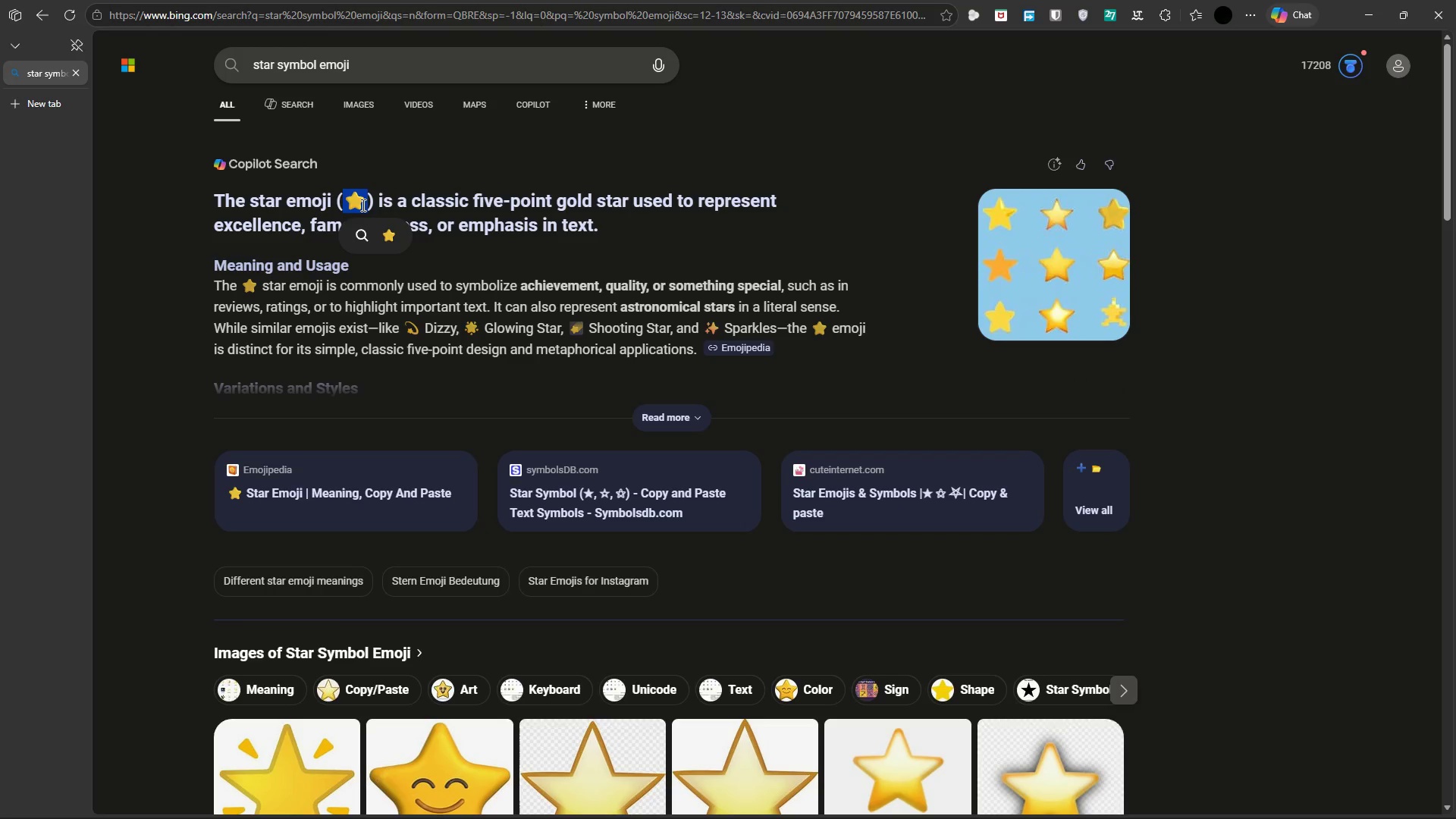 
key(Control+C)
 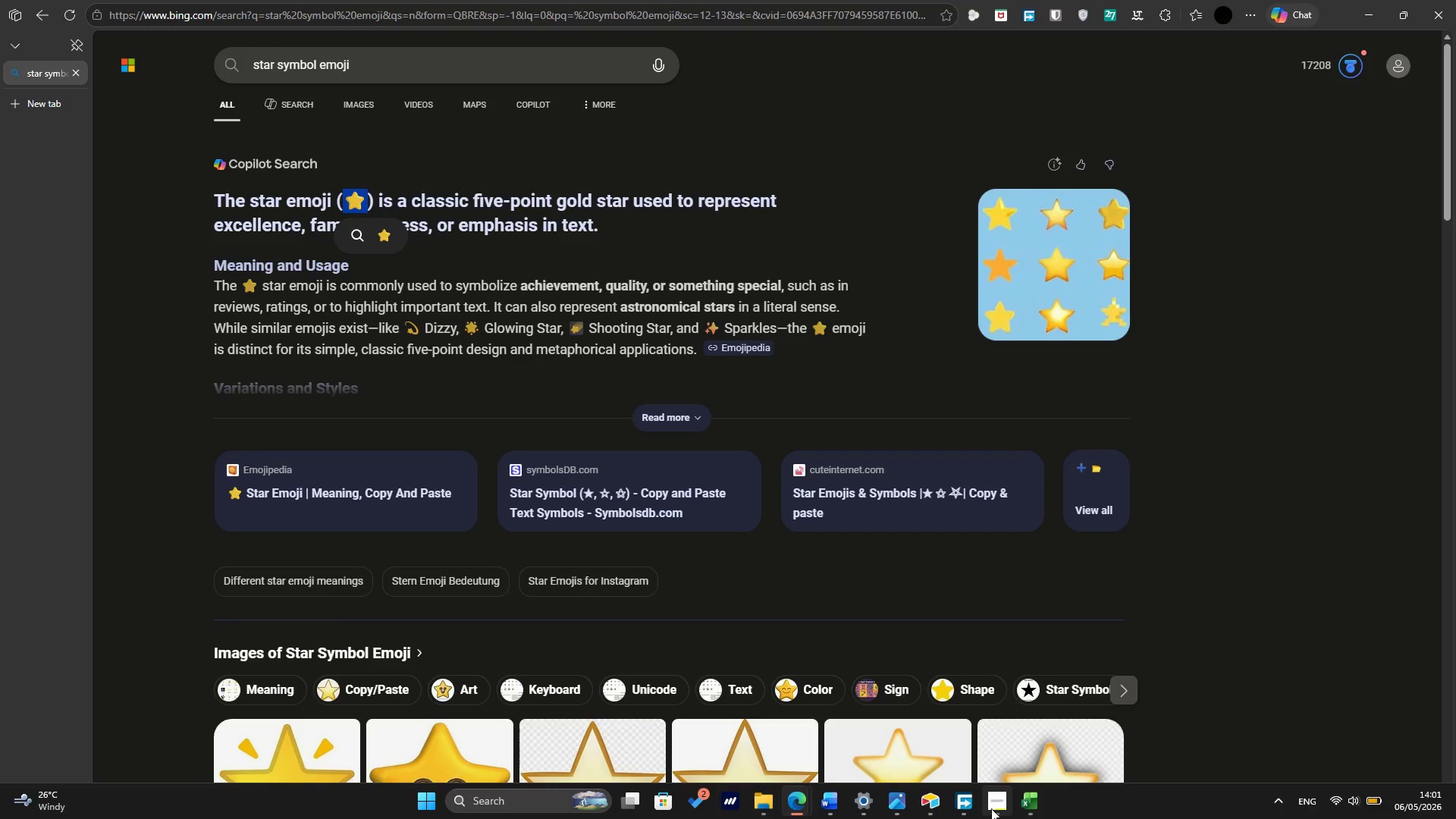 
left_click([938, 804])
 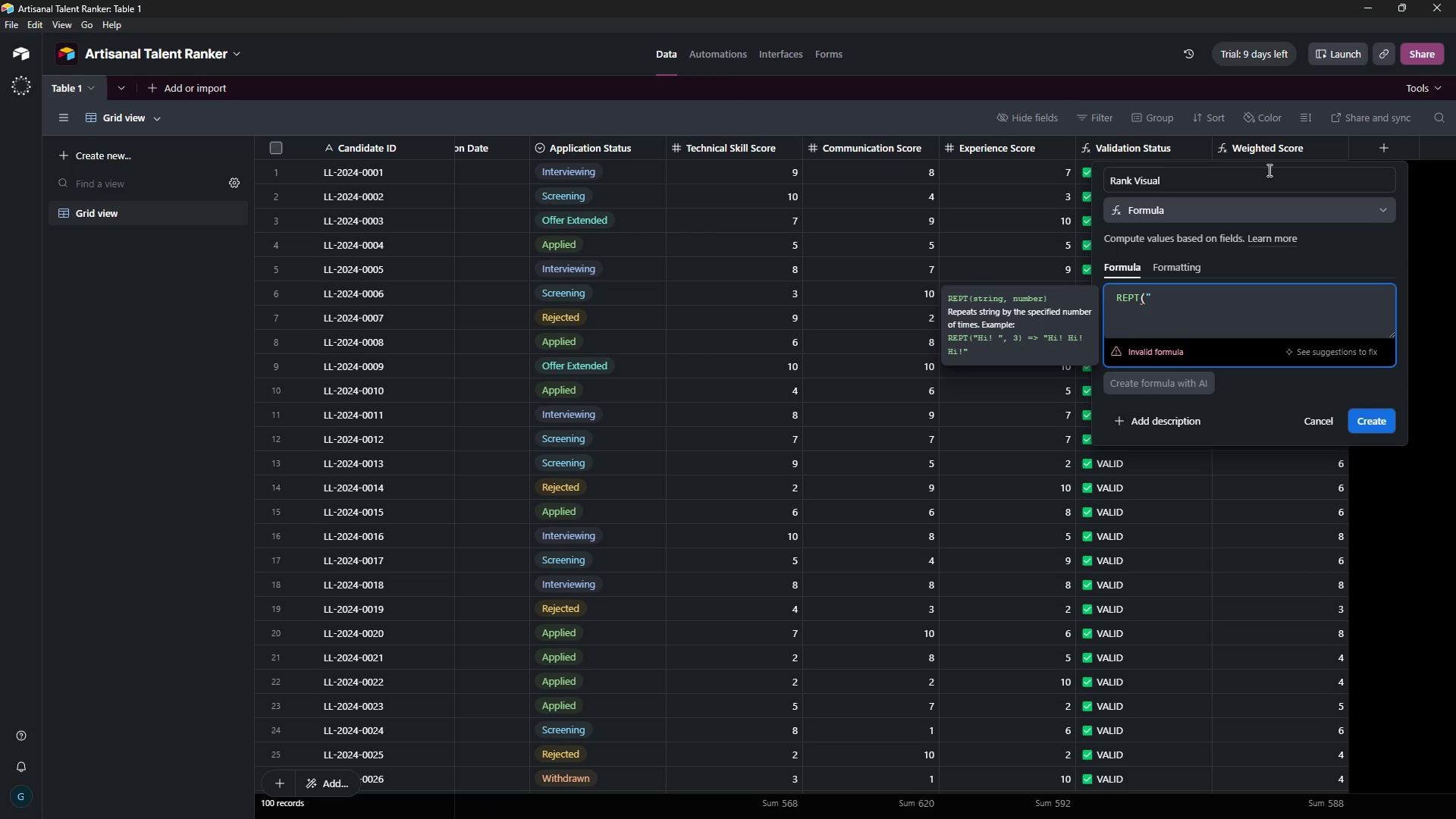 
key(Control+V)
 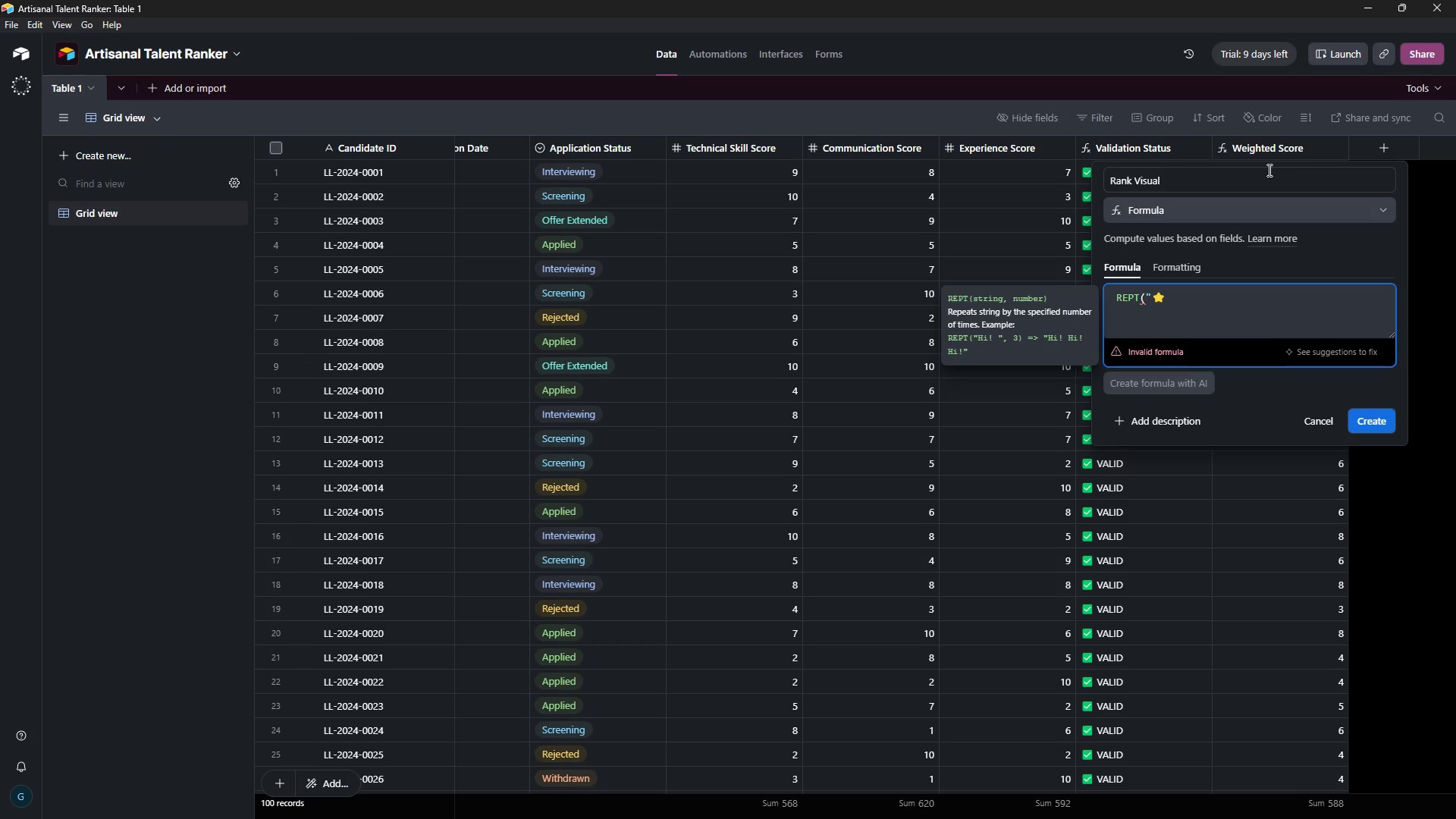 
key(Shift+ShiftRight)
 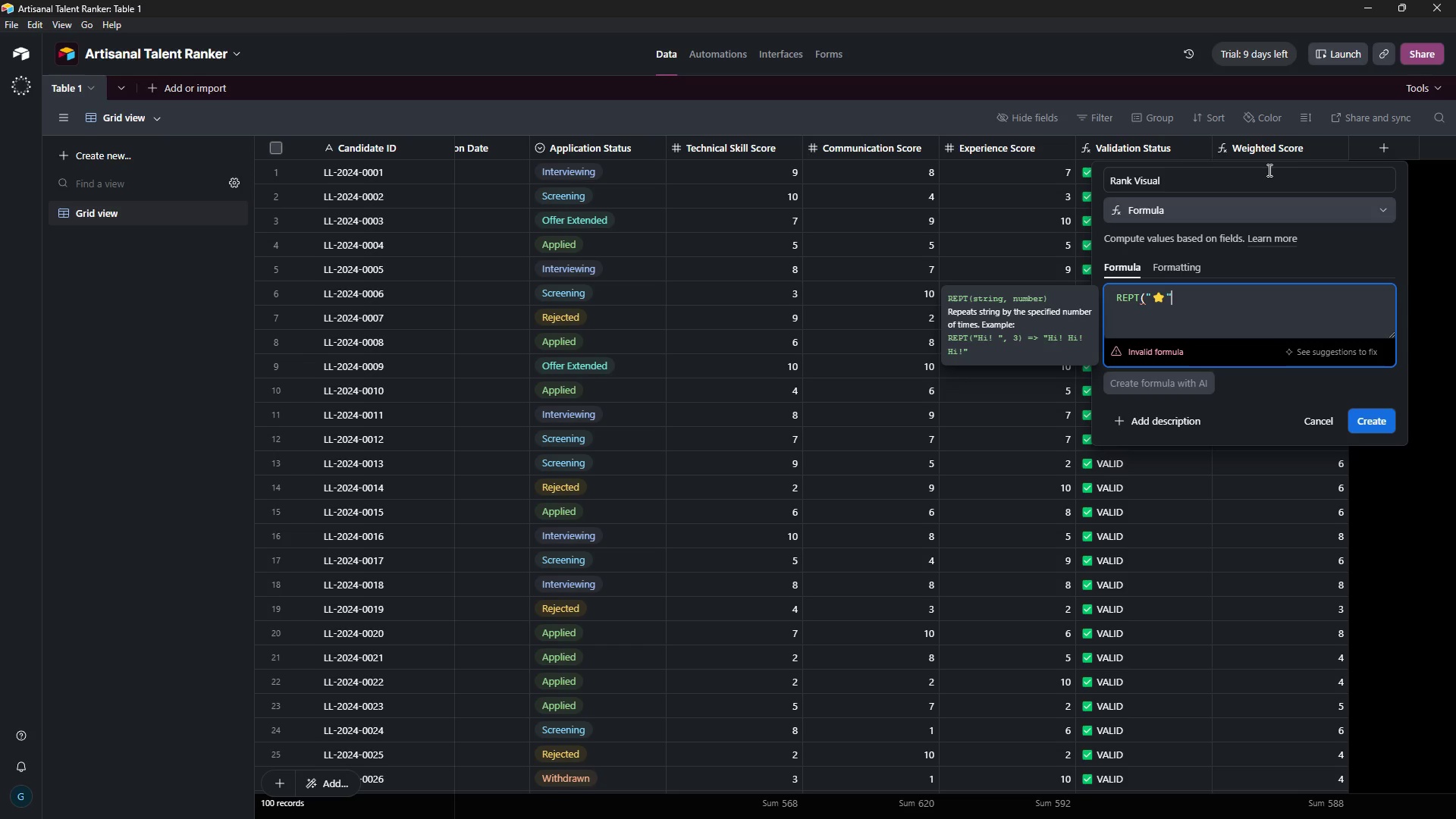 
key(Shift+Quote)
 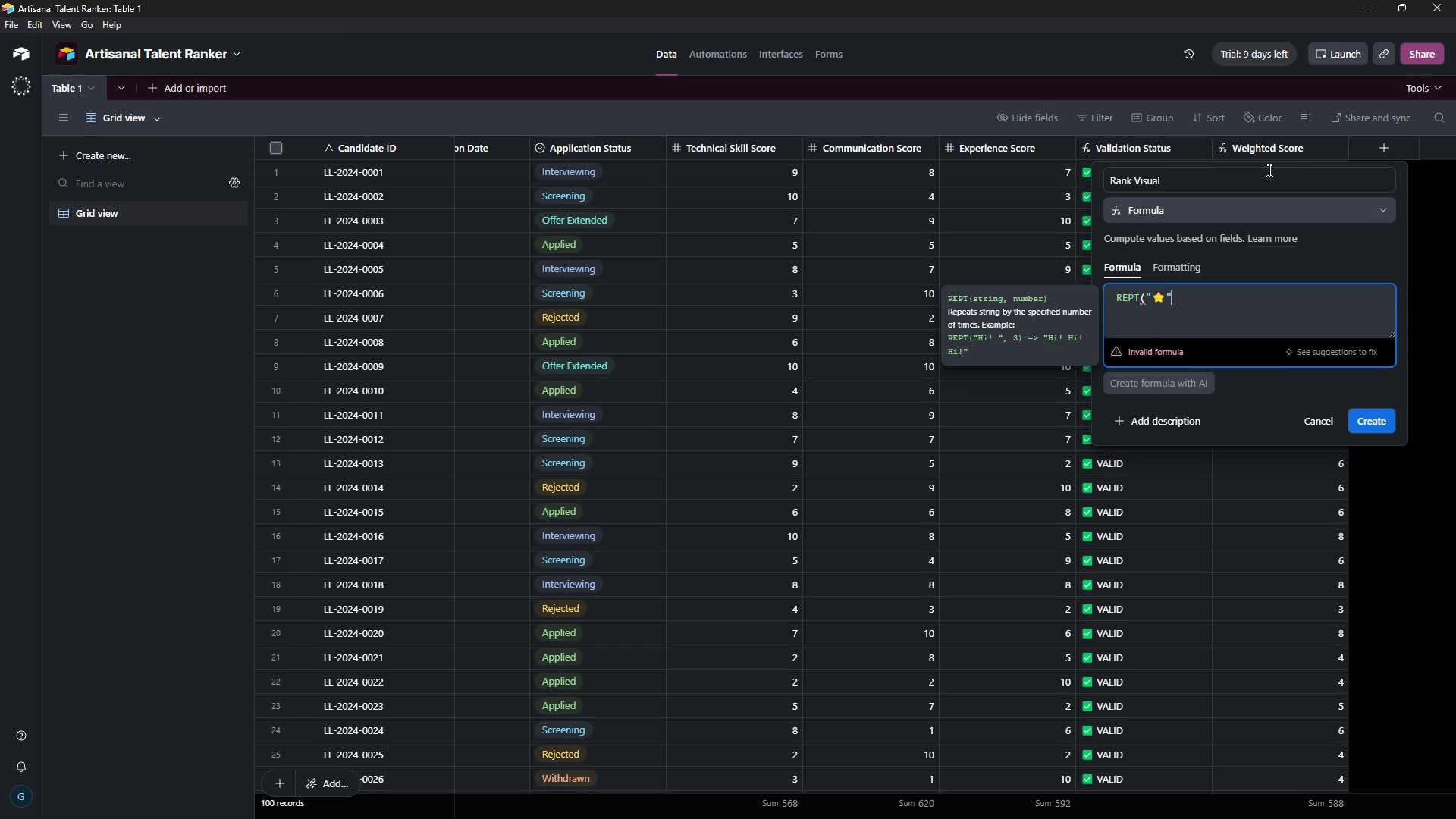 
key(Space)
 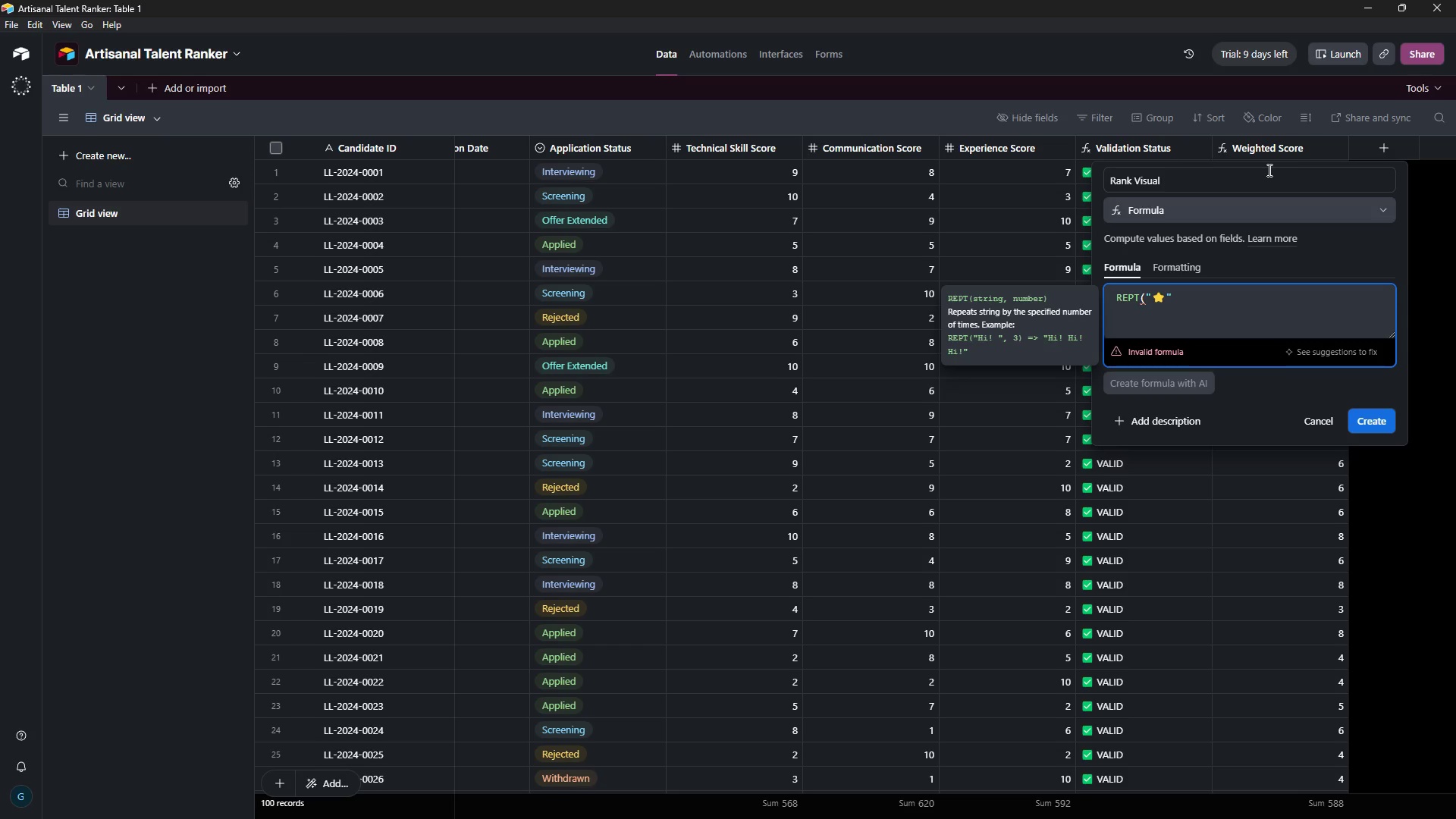 
key(Backspace)
 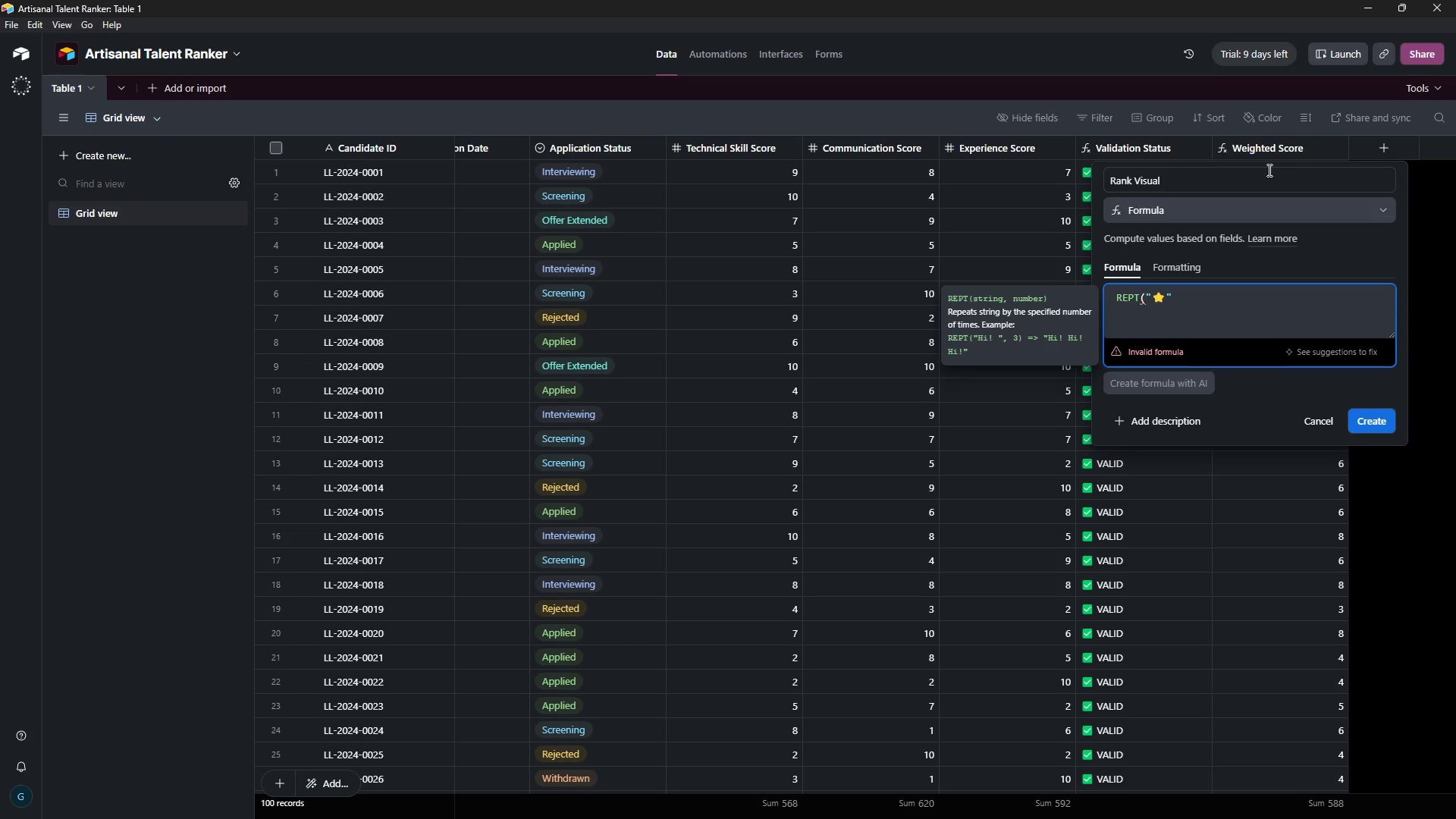 
key(Comma)
 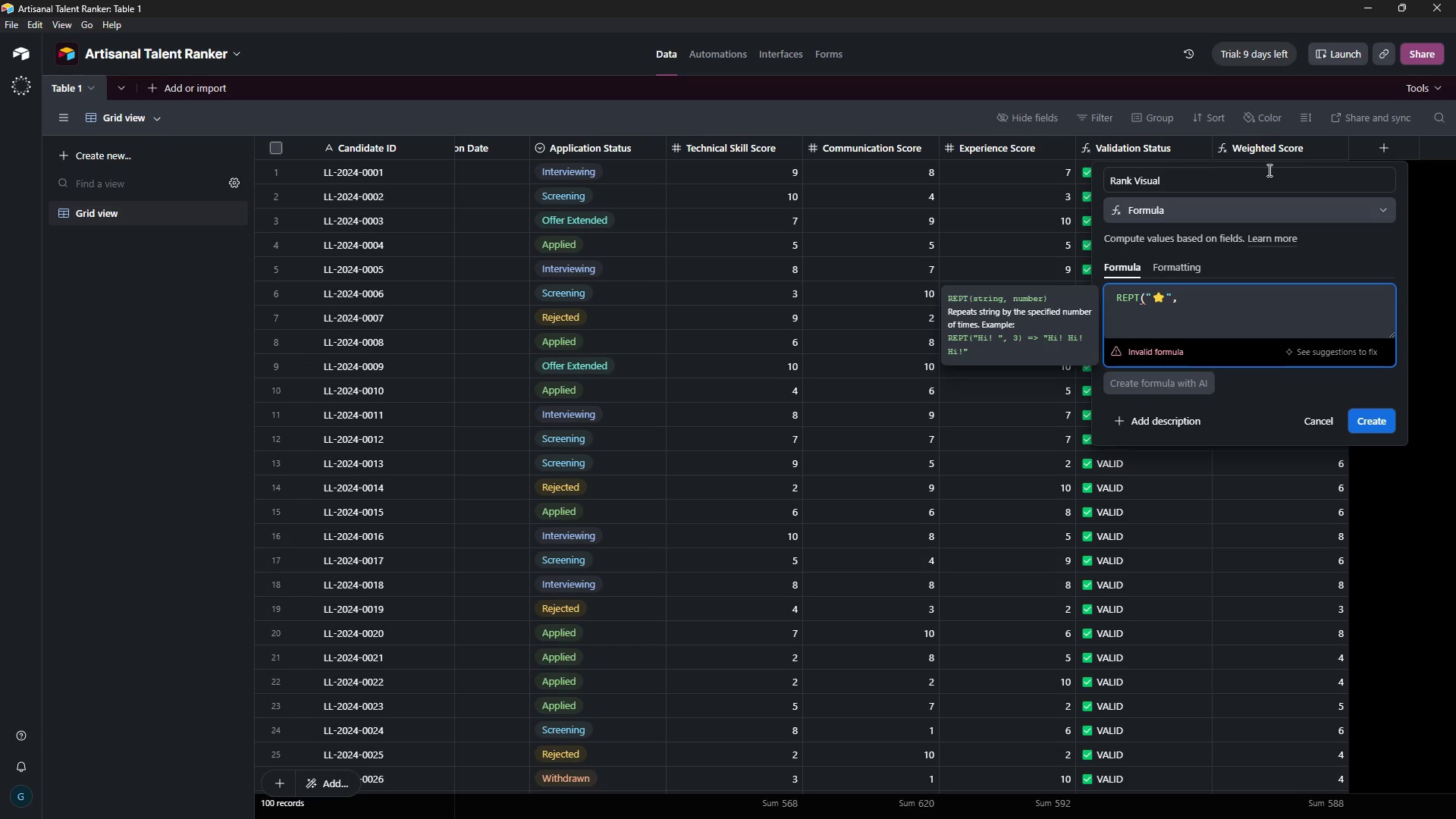 
key(Space)
 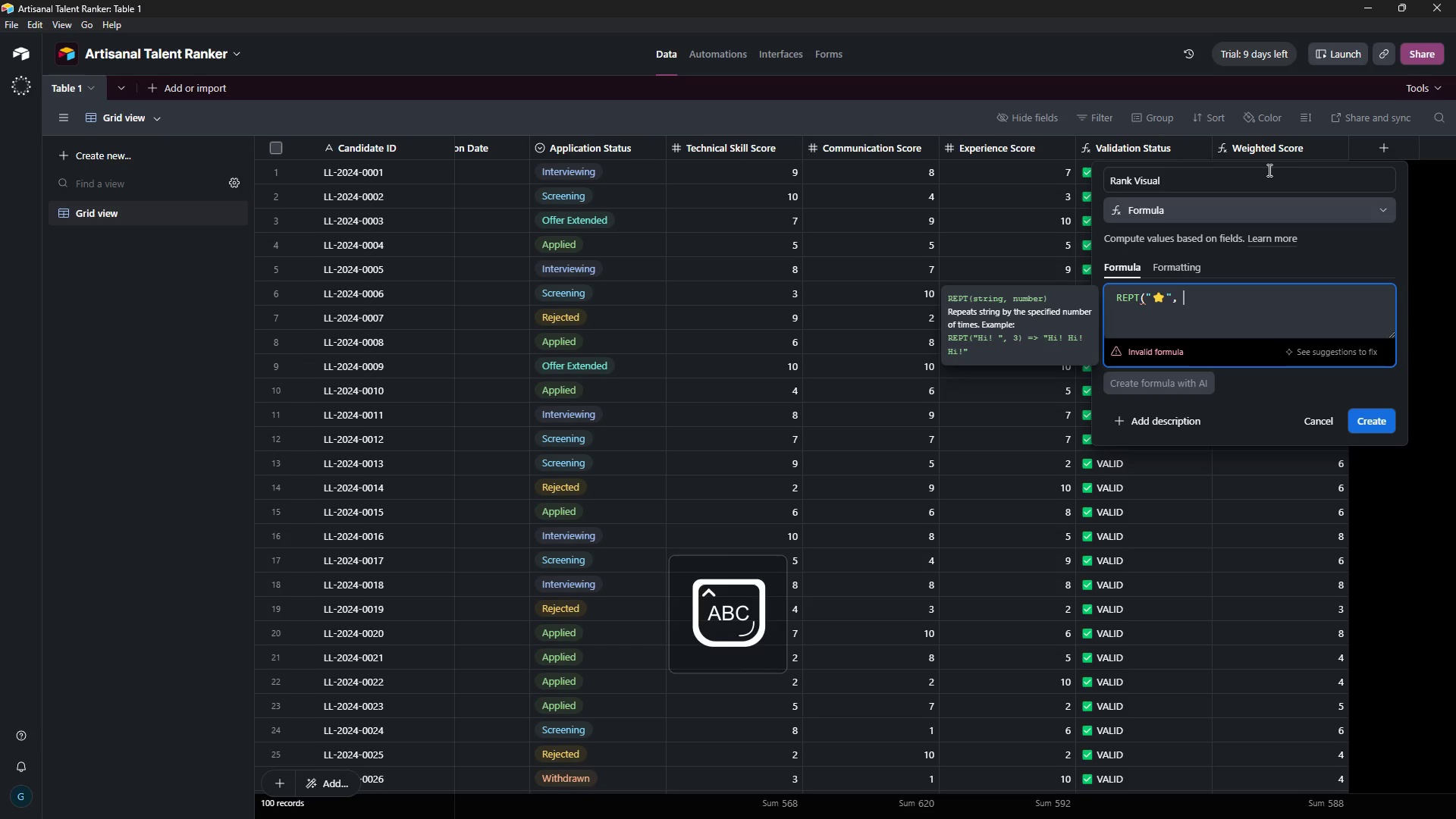 
key(CapsLock)
 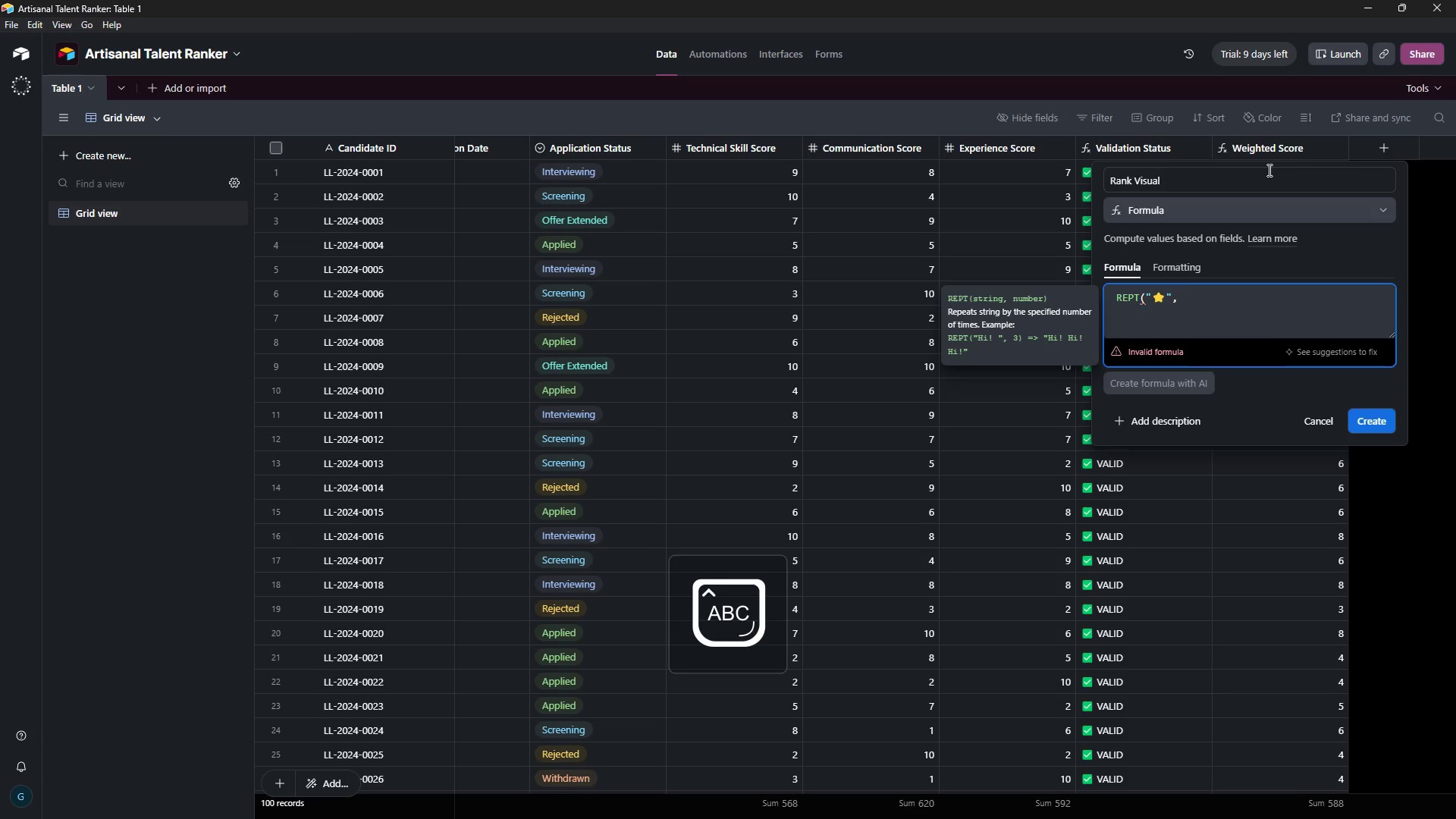 
key(R)
 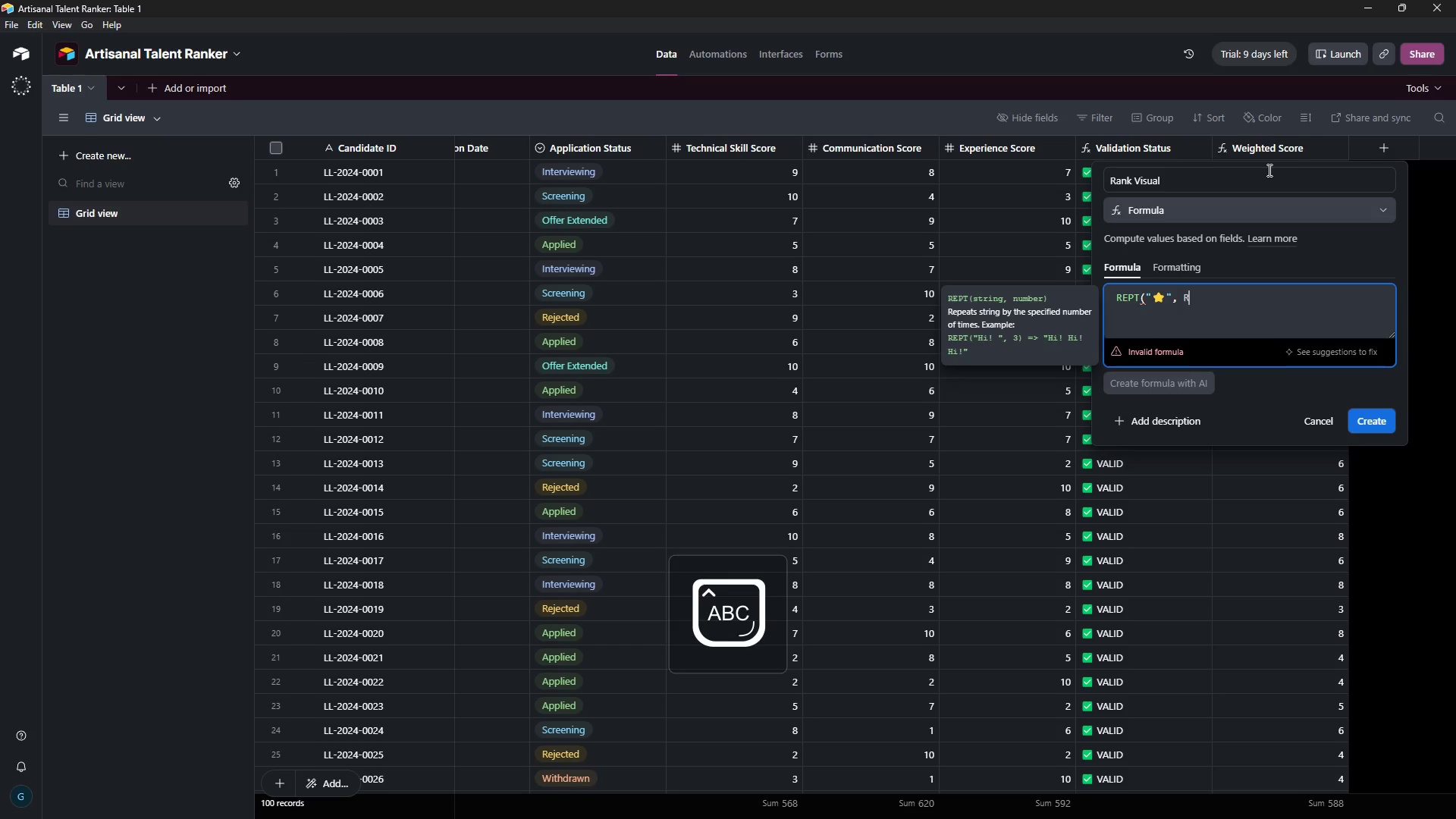 
key(CapsLock)
 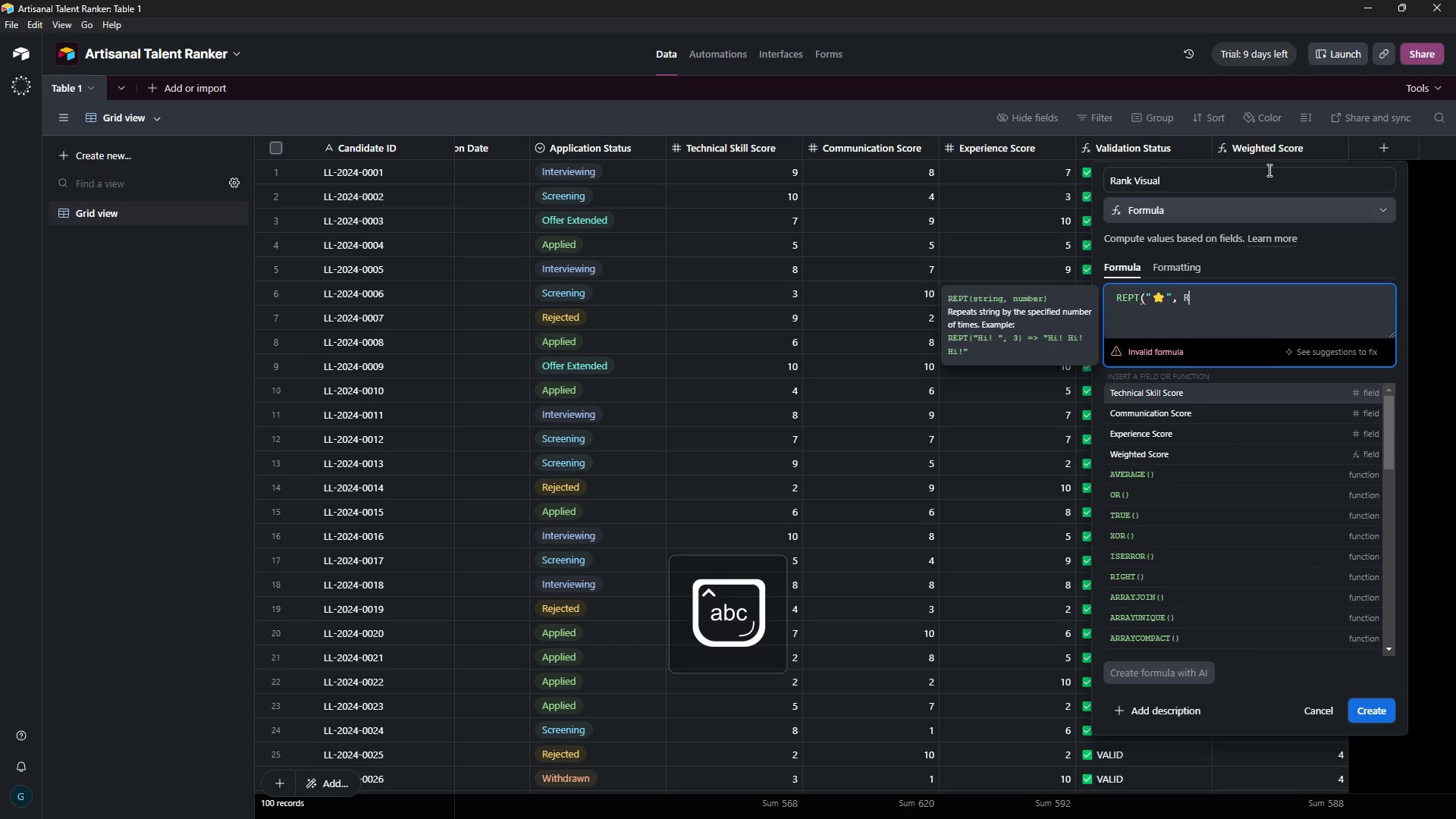 
key(CapsLock)
 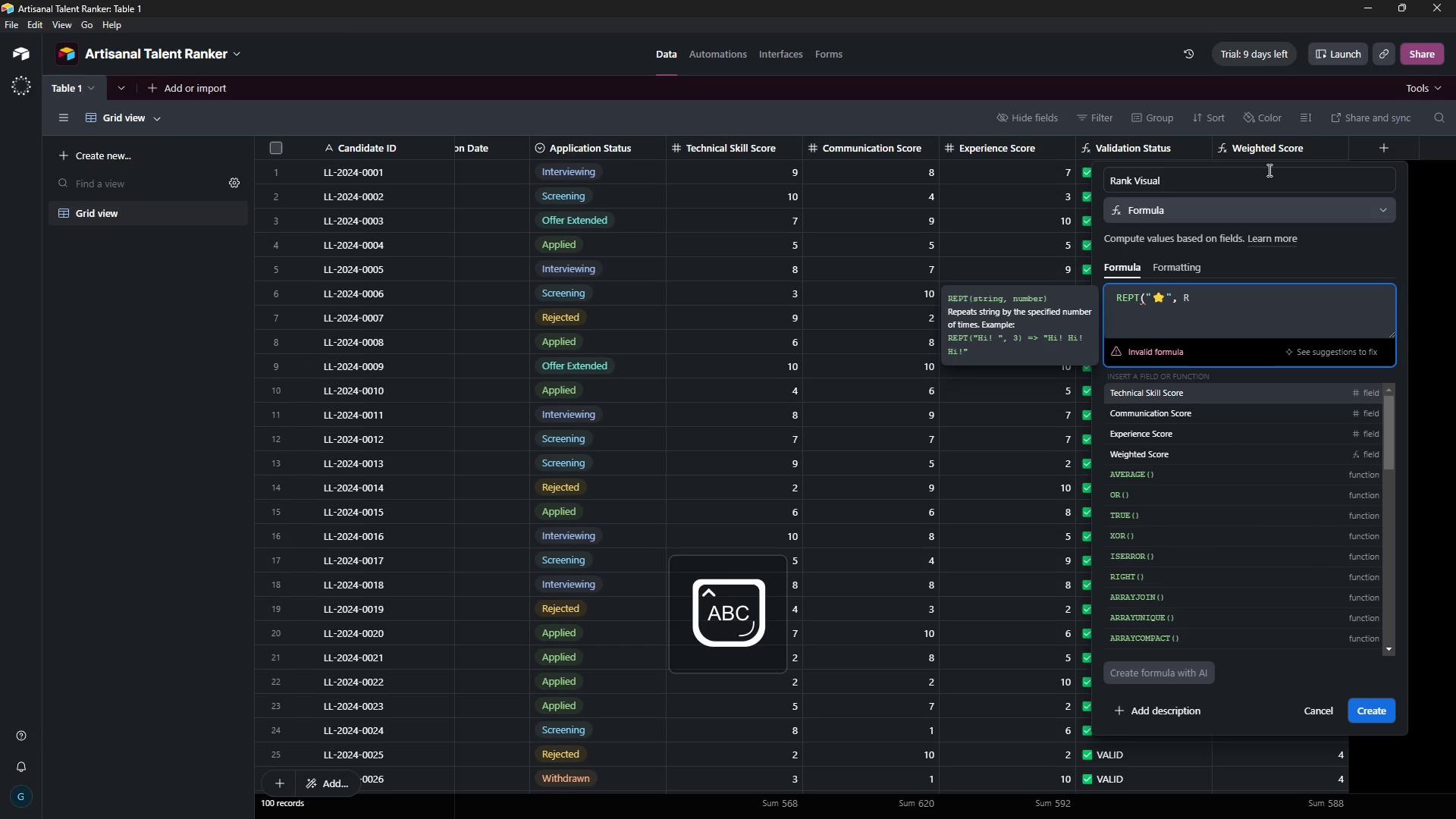 
key(O)
 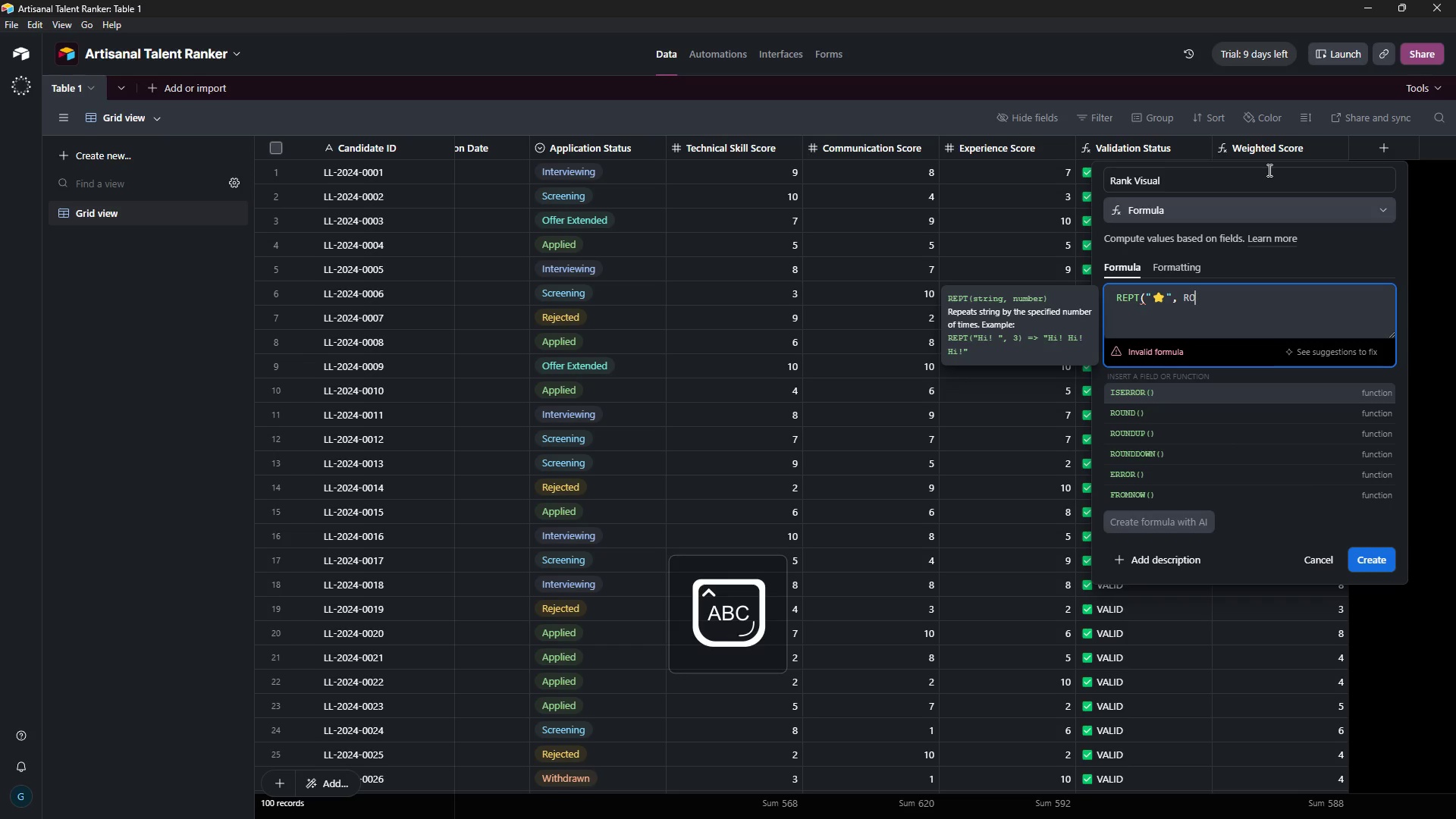 
key(ArrowDown)
 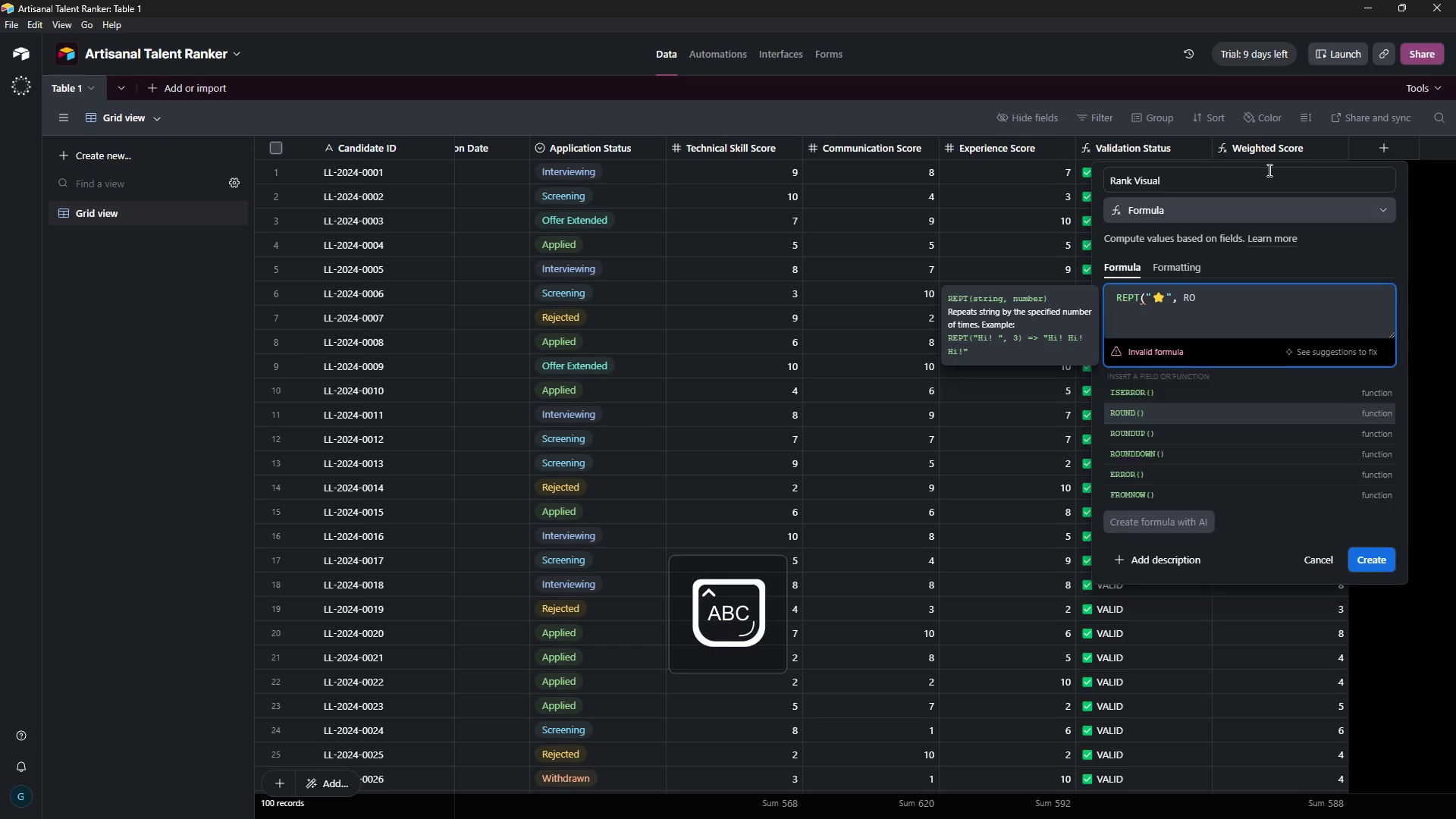 
key(Tab)
 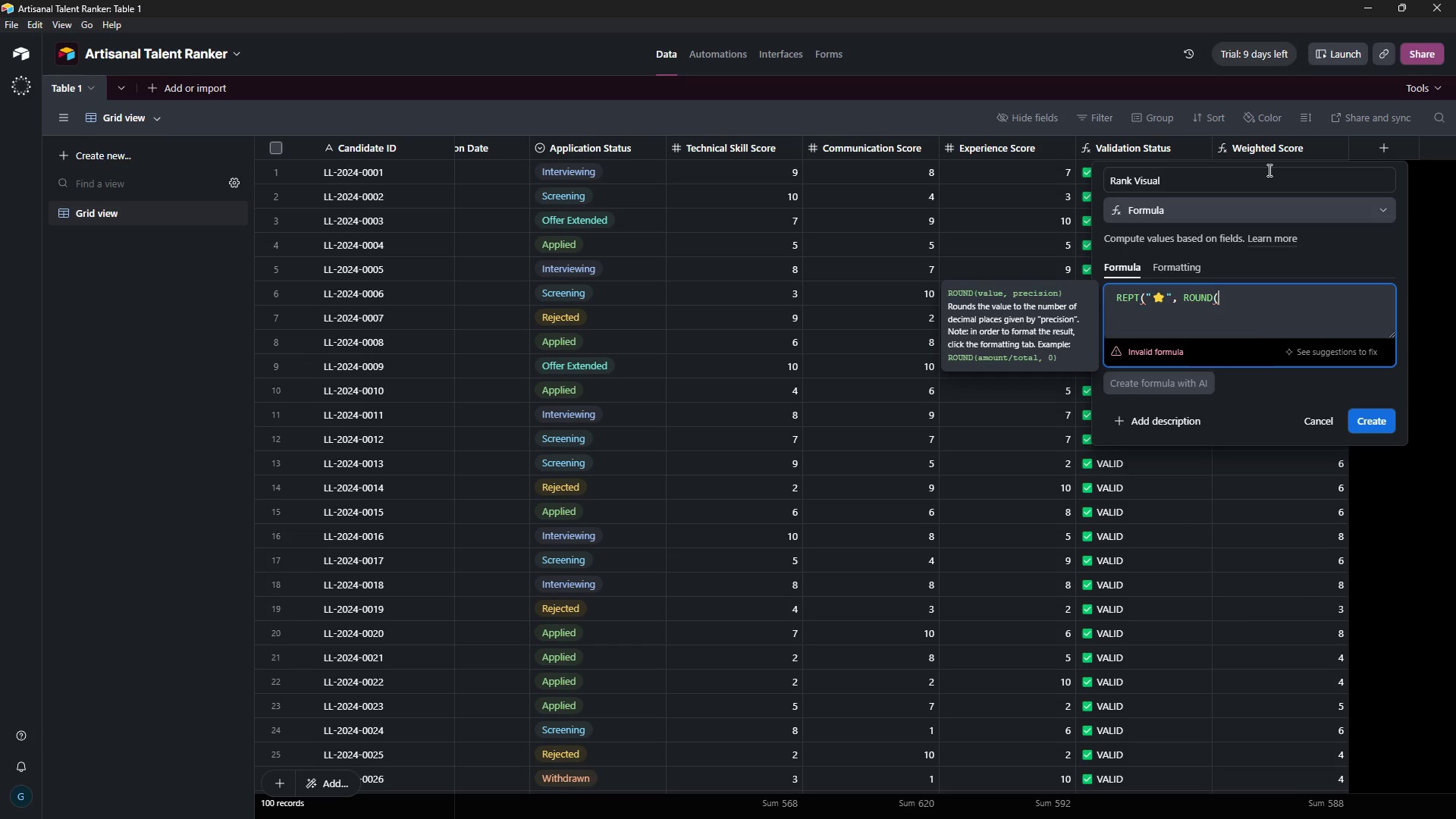 
type({Weighted Score)
 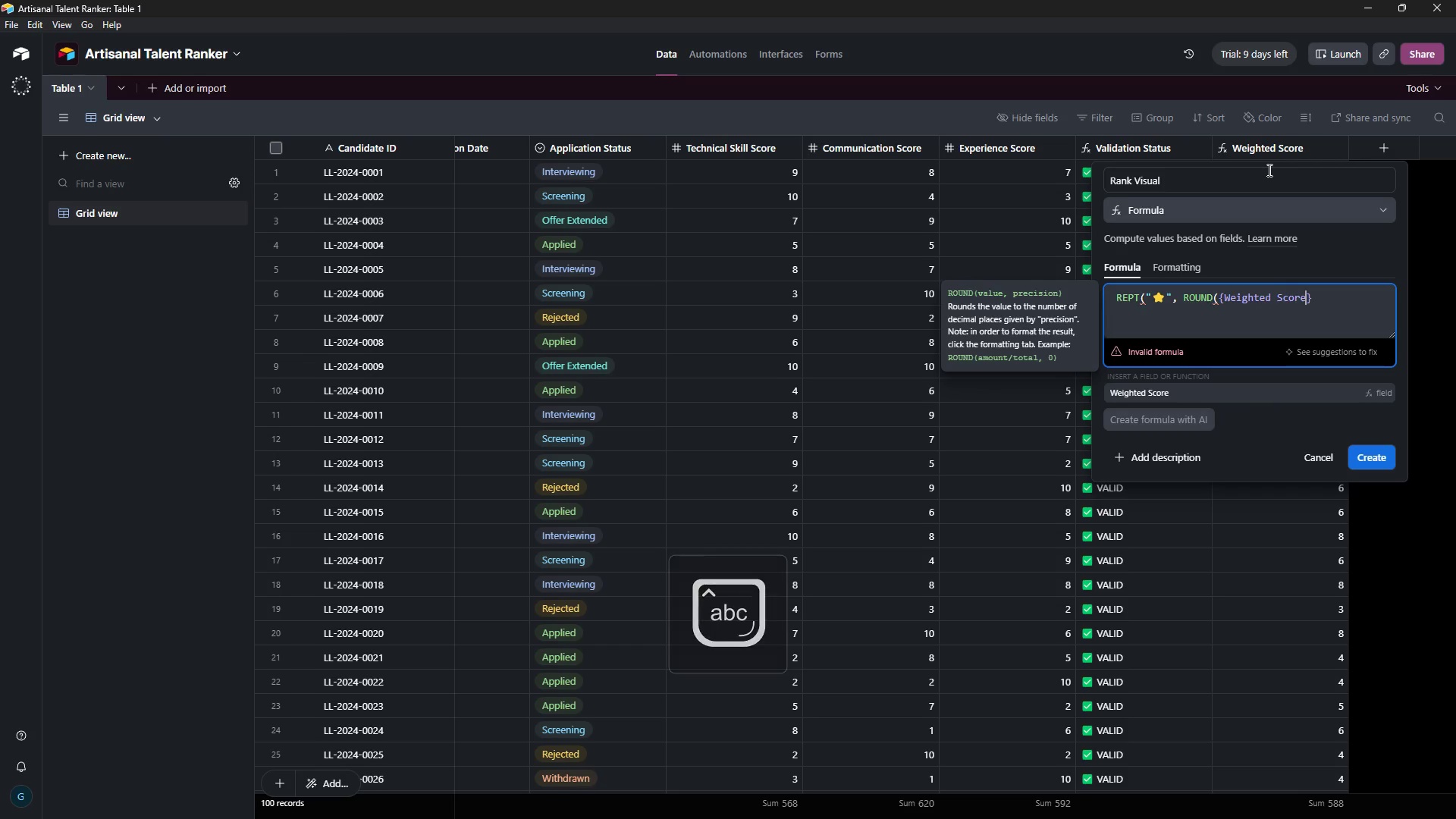 
key(ArrowRight)
 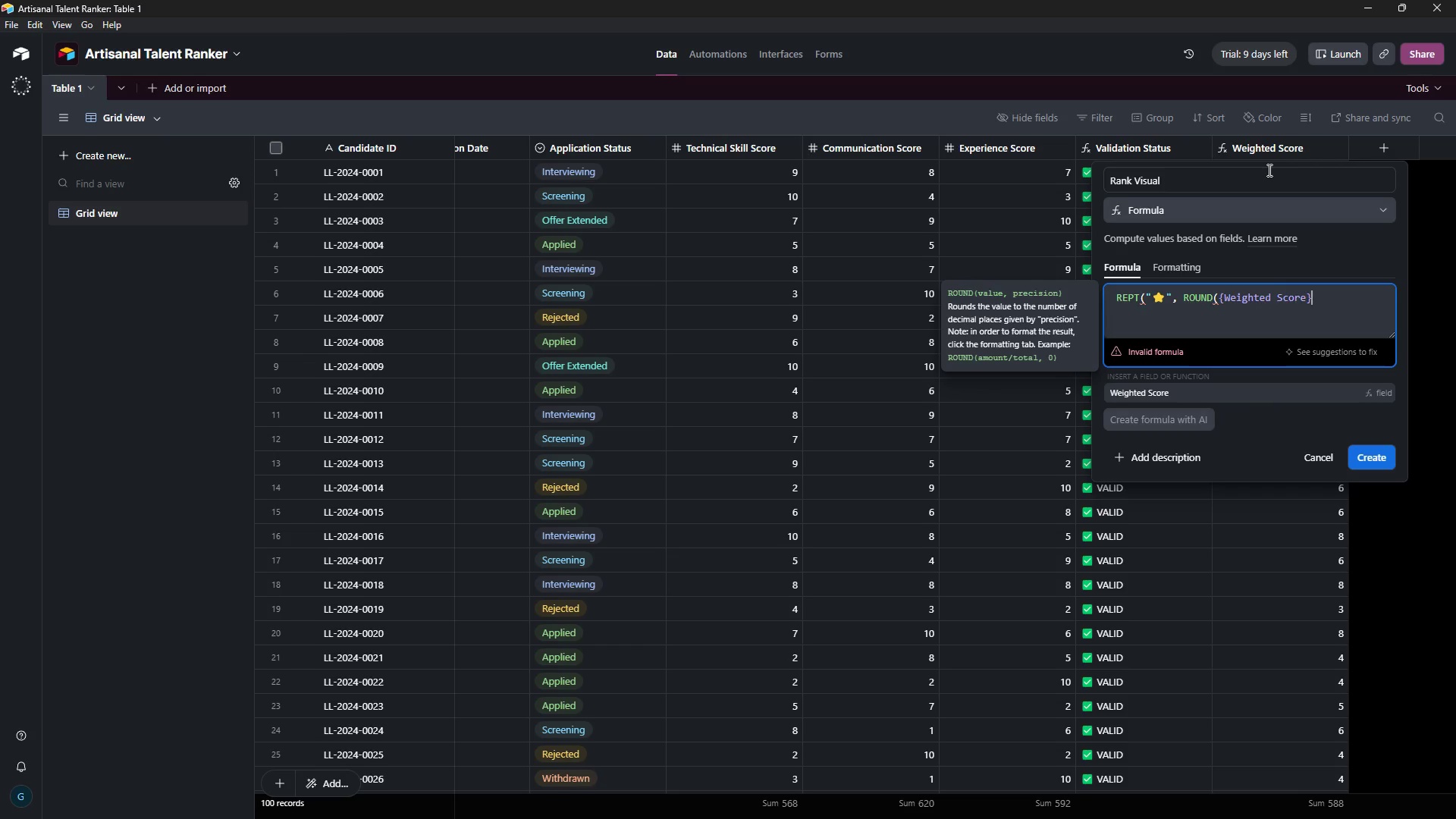 
type(m)
key(Backspace)
type(, 0)))
 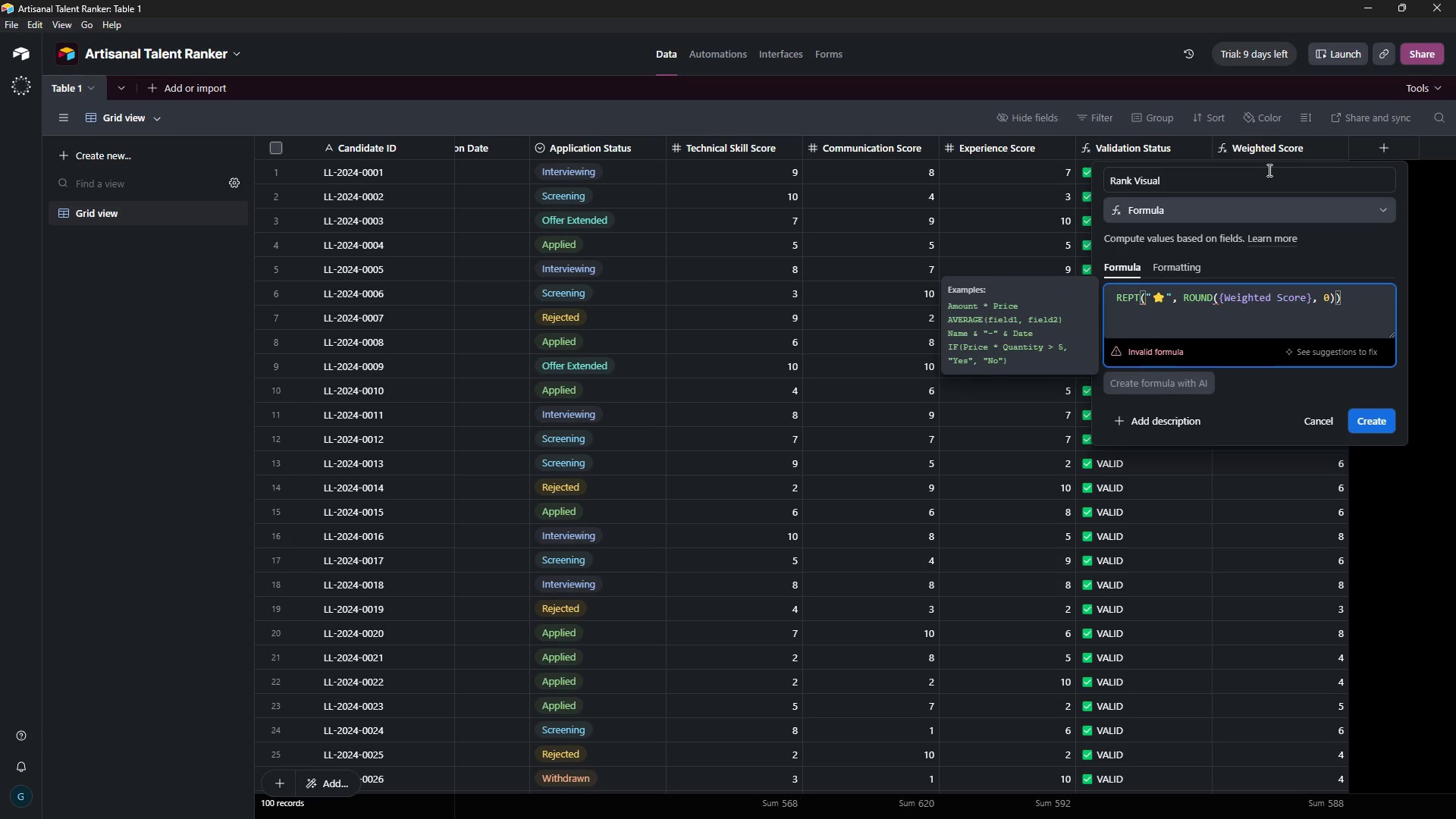 
wait(11.03)
 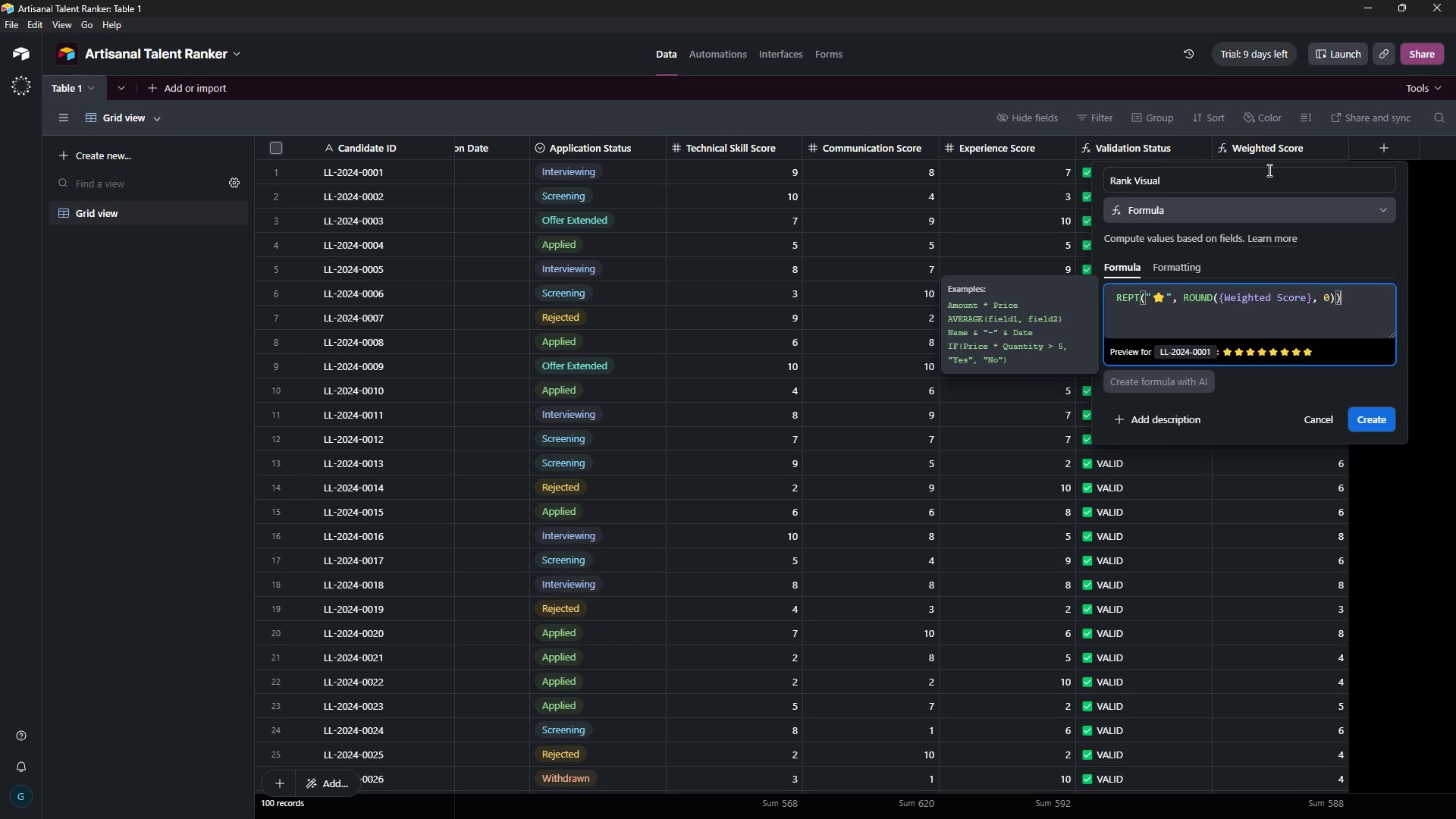 
left_click([1381, 419])
 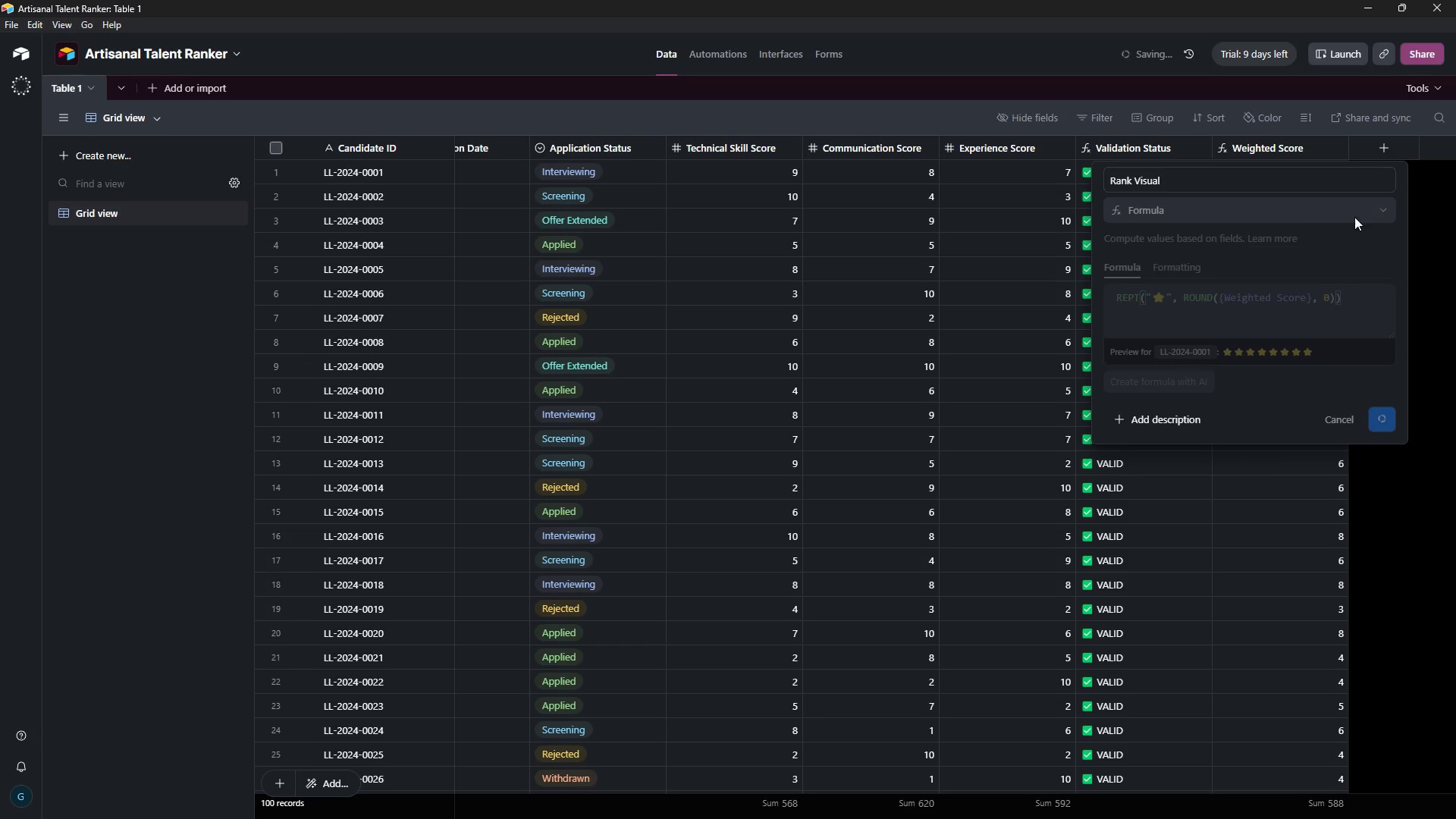 
mouse_move([1320, 297])
 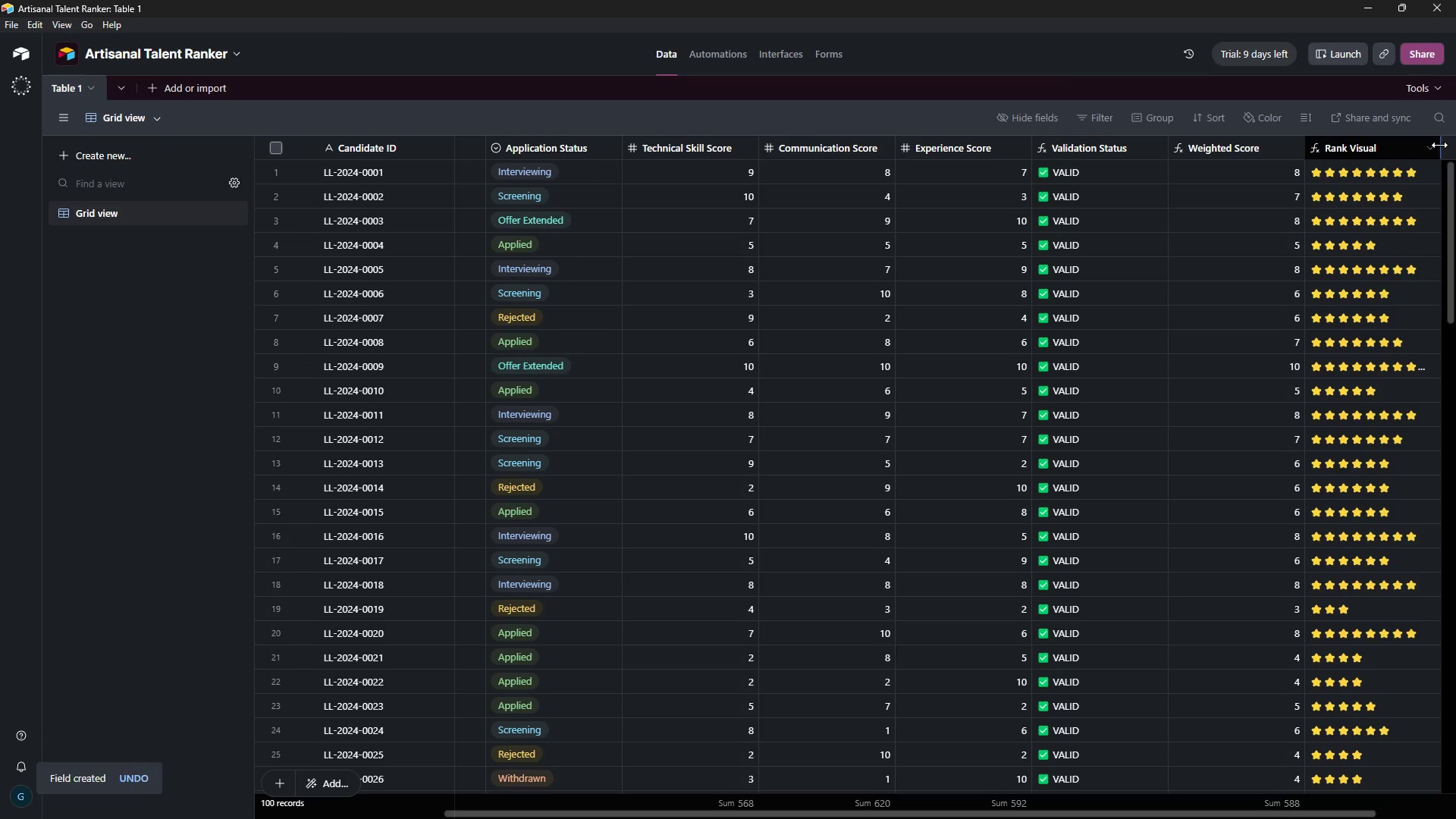 
wait(5.87)
 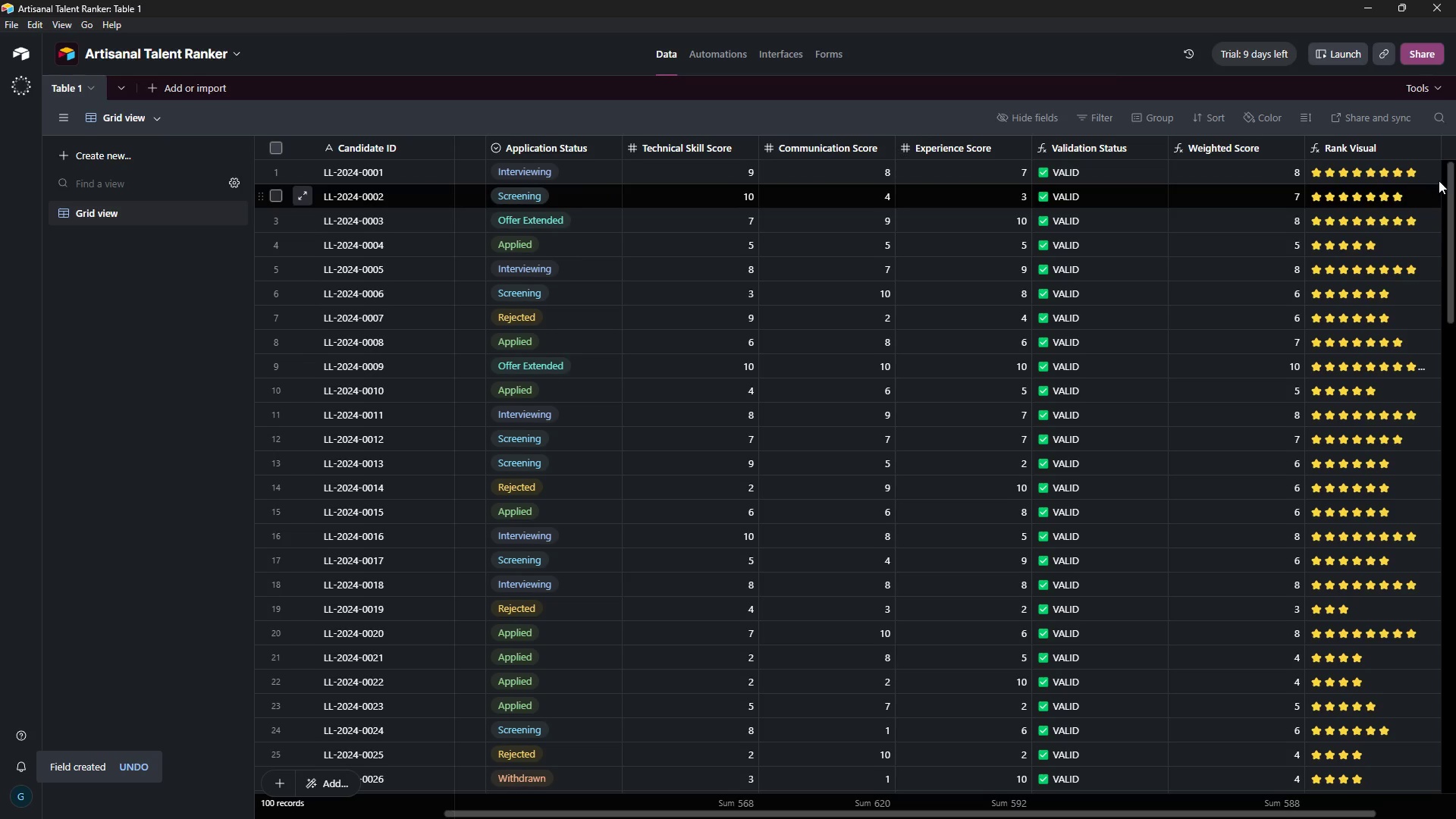 
left_click_drag(start_coordinate=[1439, 145], to_coordinate=[1455, 146])
 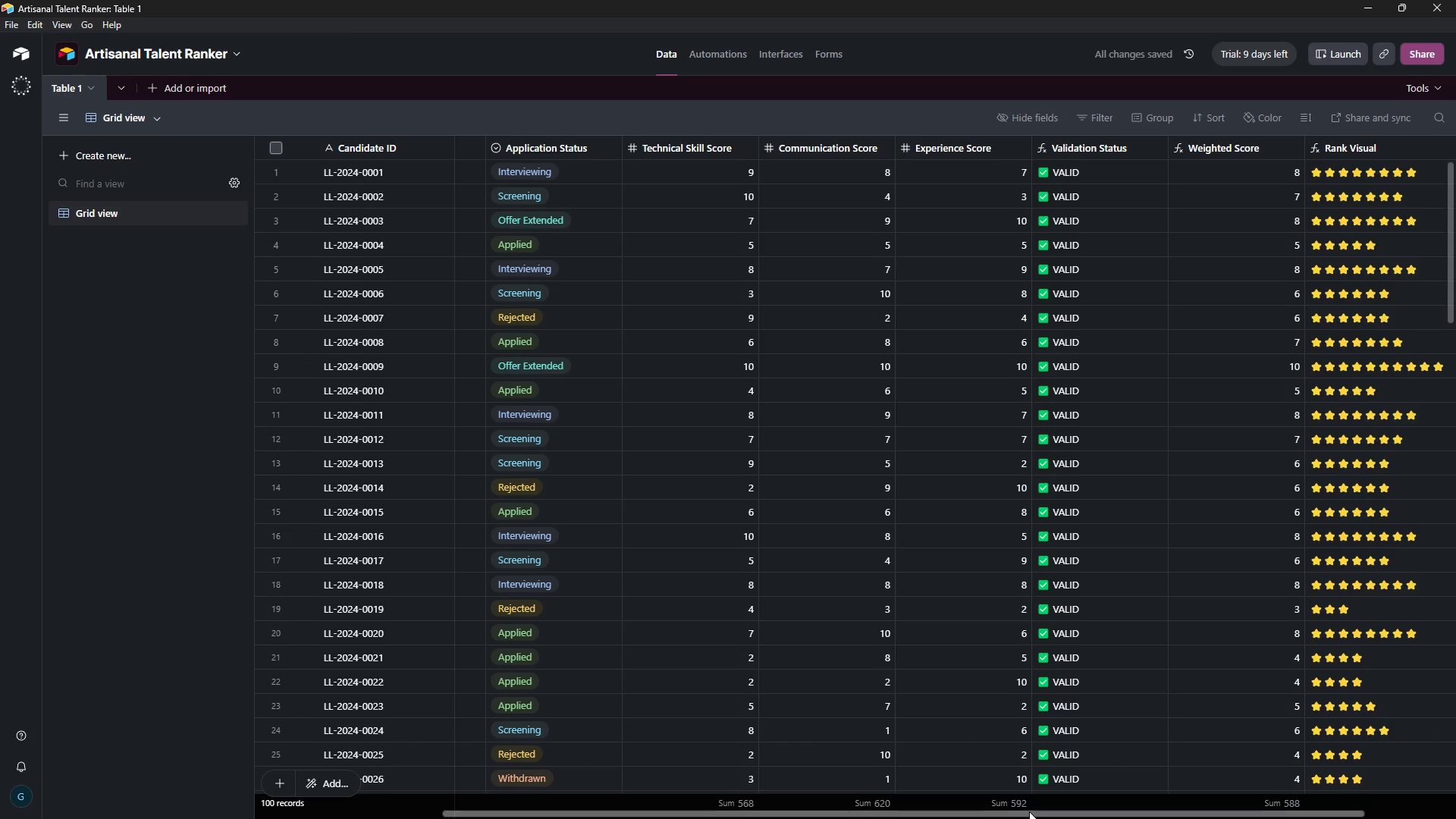 
left_click_drag(start_coordinate=[1029, 811], to_coordinate=[1129, 811])
 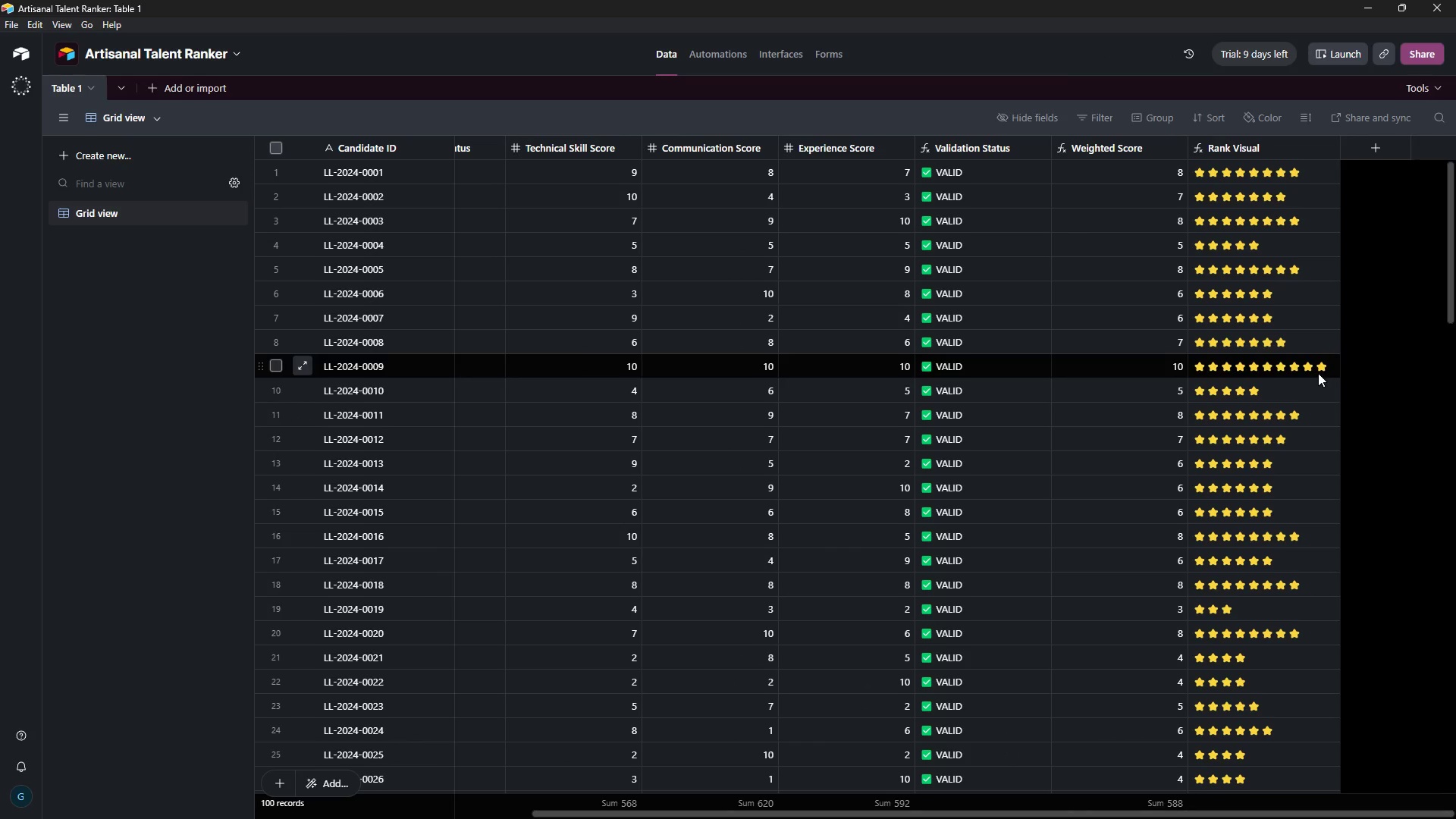 
wait(6.55)
 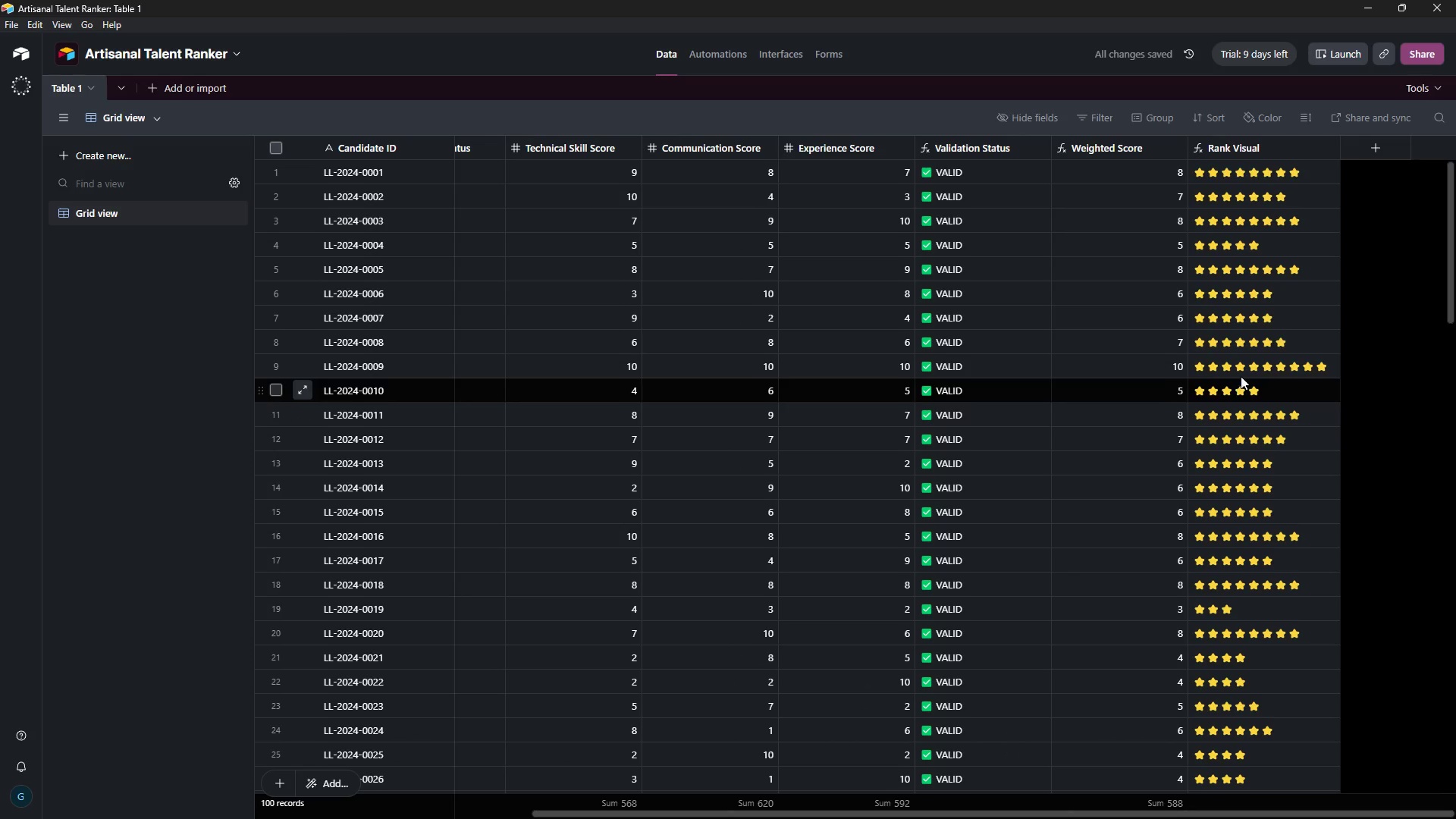 
left_click_drag(start_coordinate=[1107, 813], to_coordinate=[763, 817])
 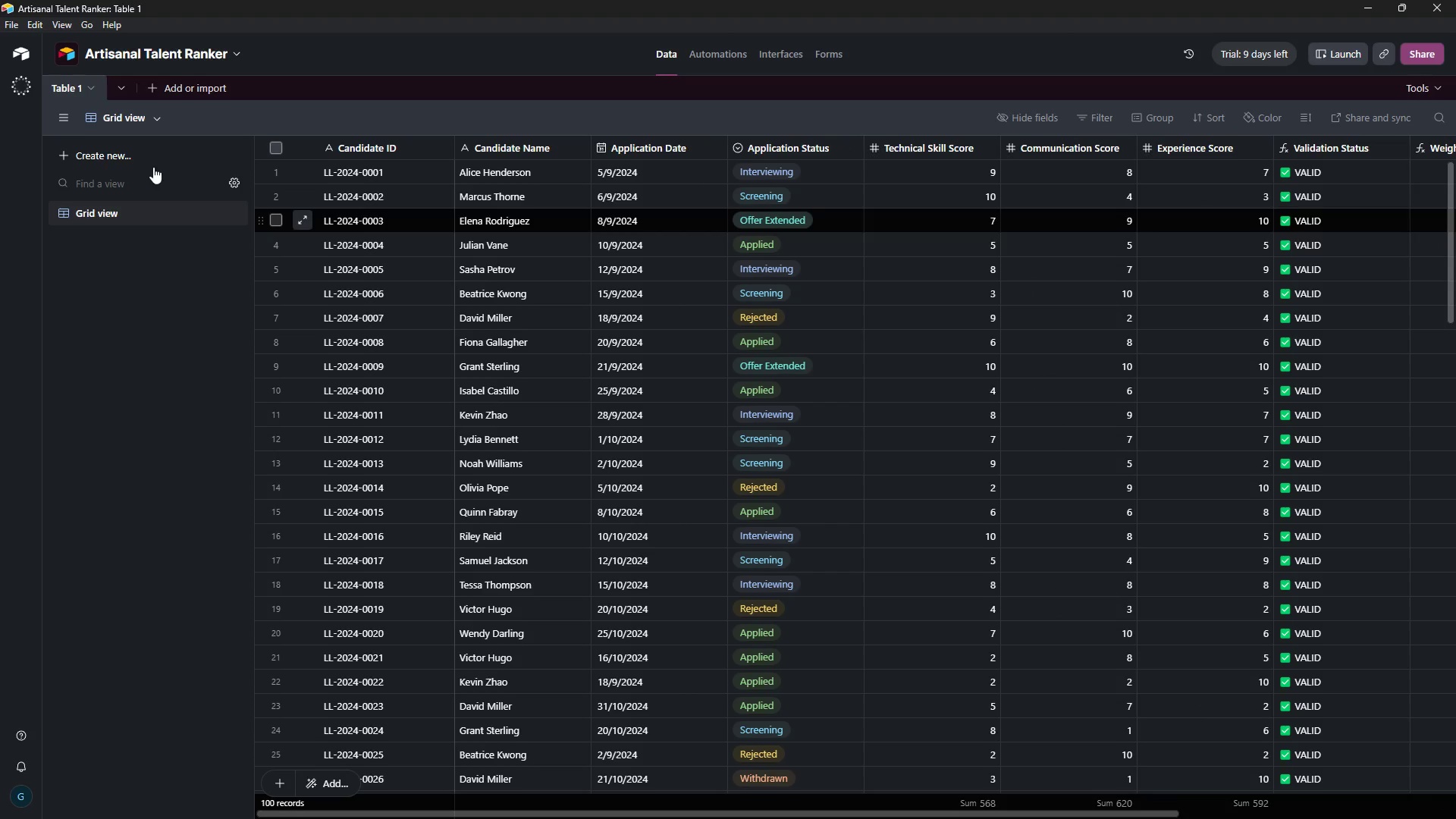 
left_click([109, 158])
 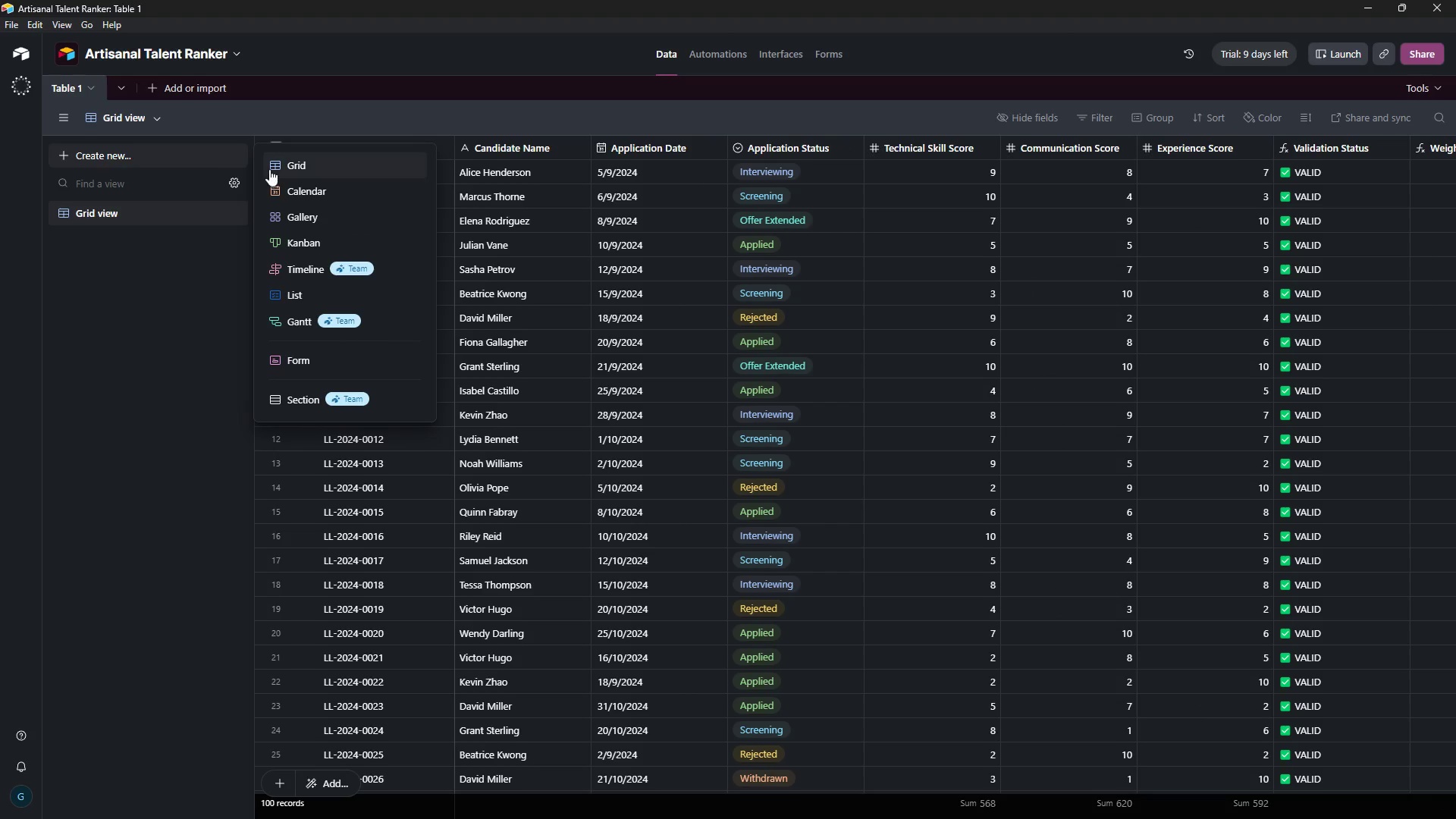 
left_click([277, 168])
 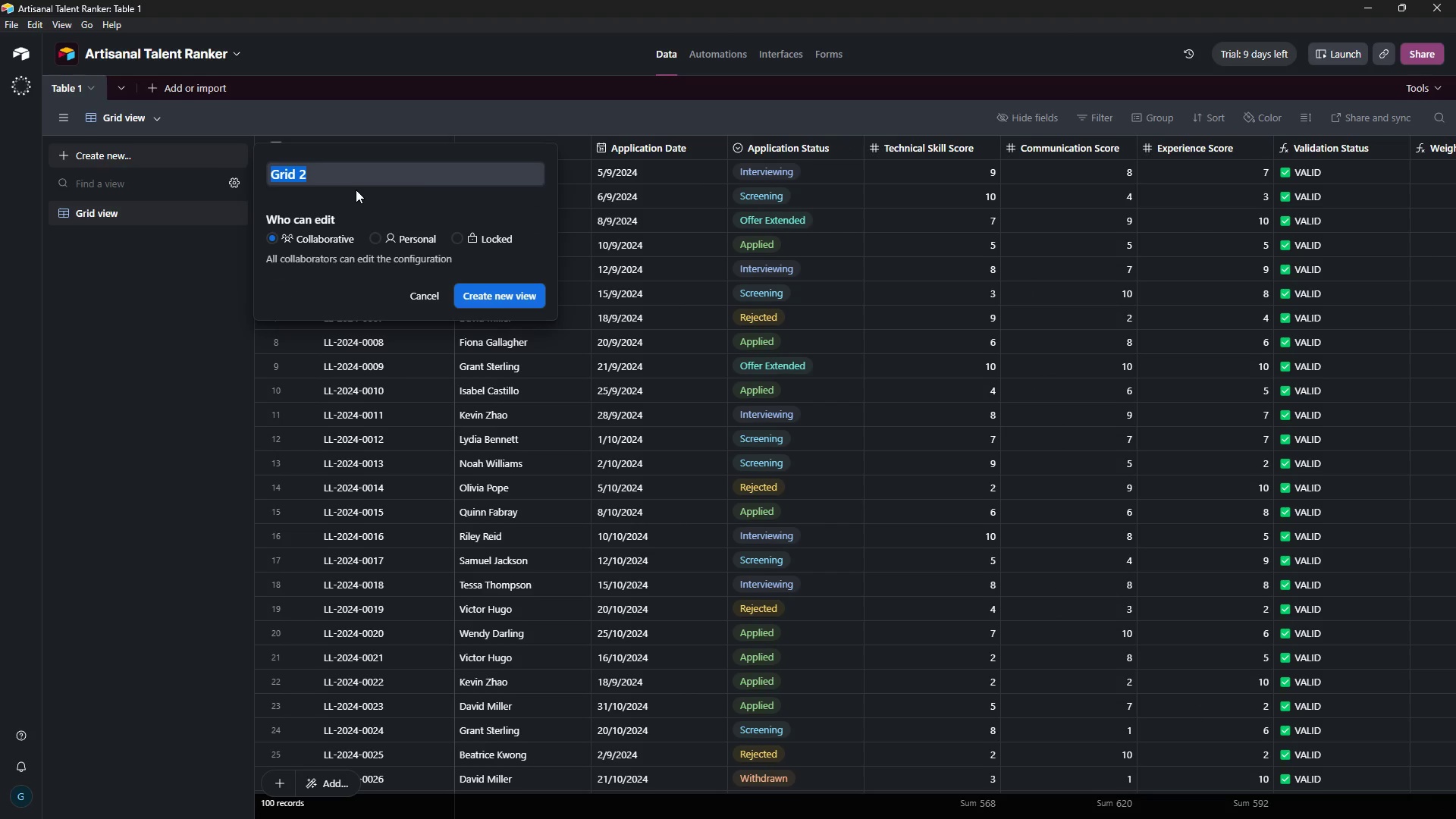 
key(Backspace)
type(Top Talent View)
 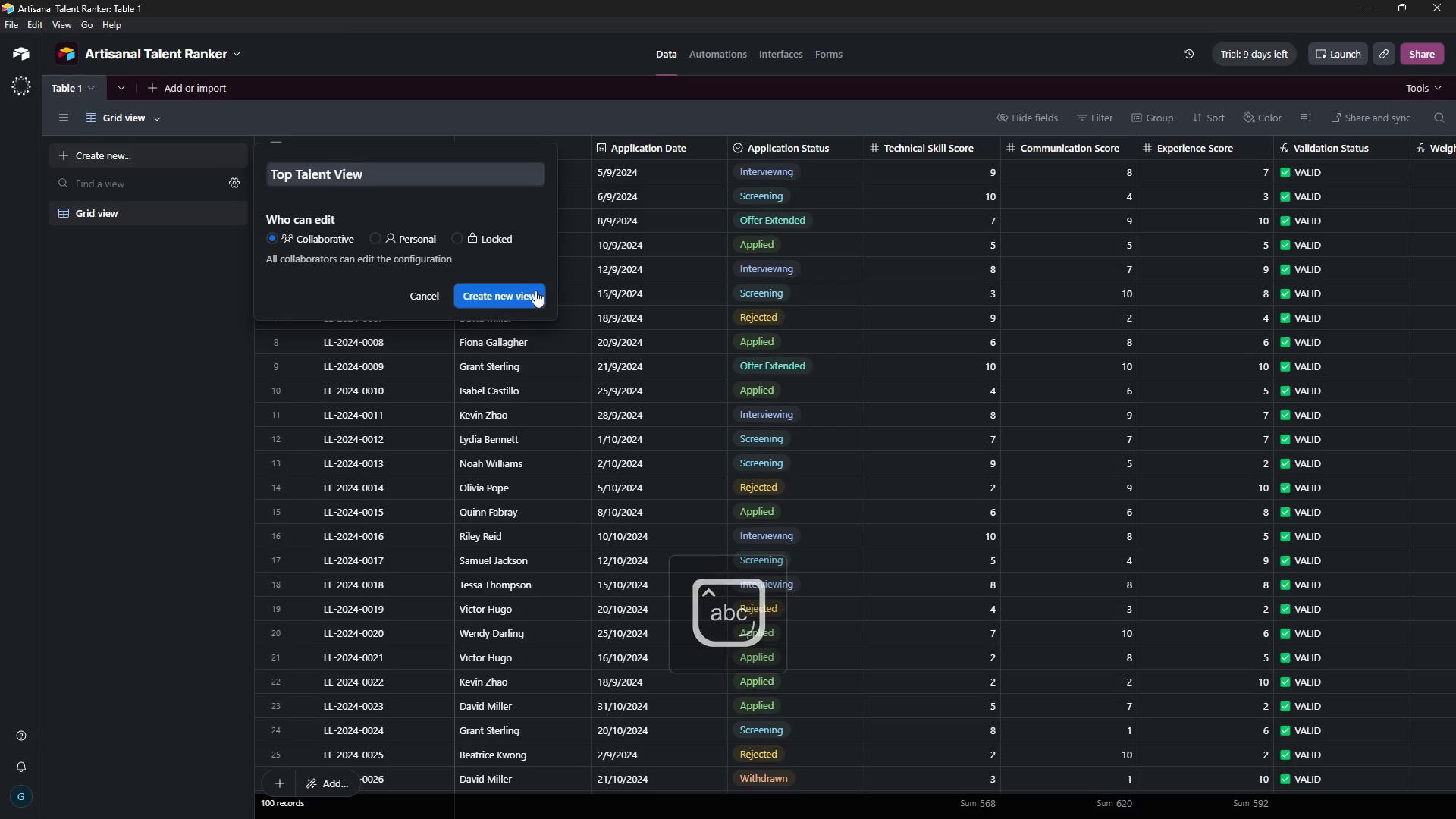 
left_click([503, 301])
 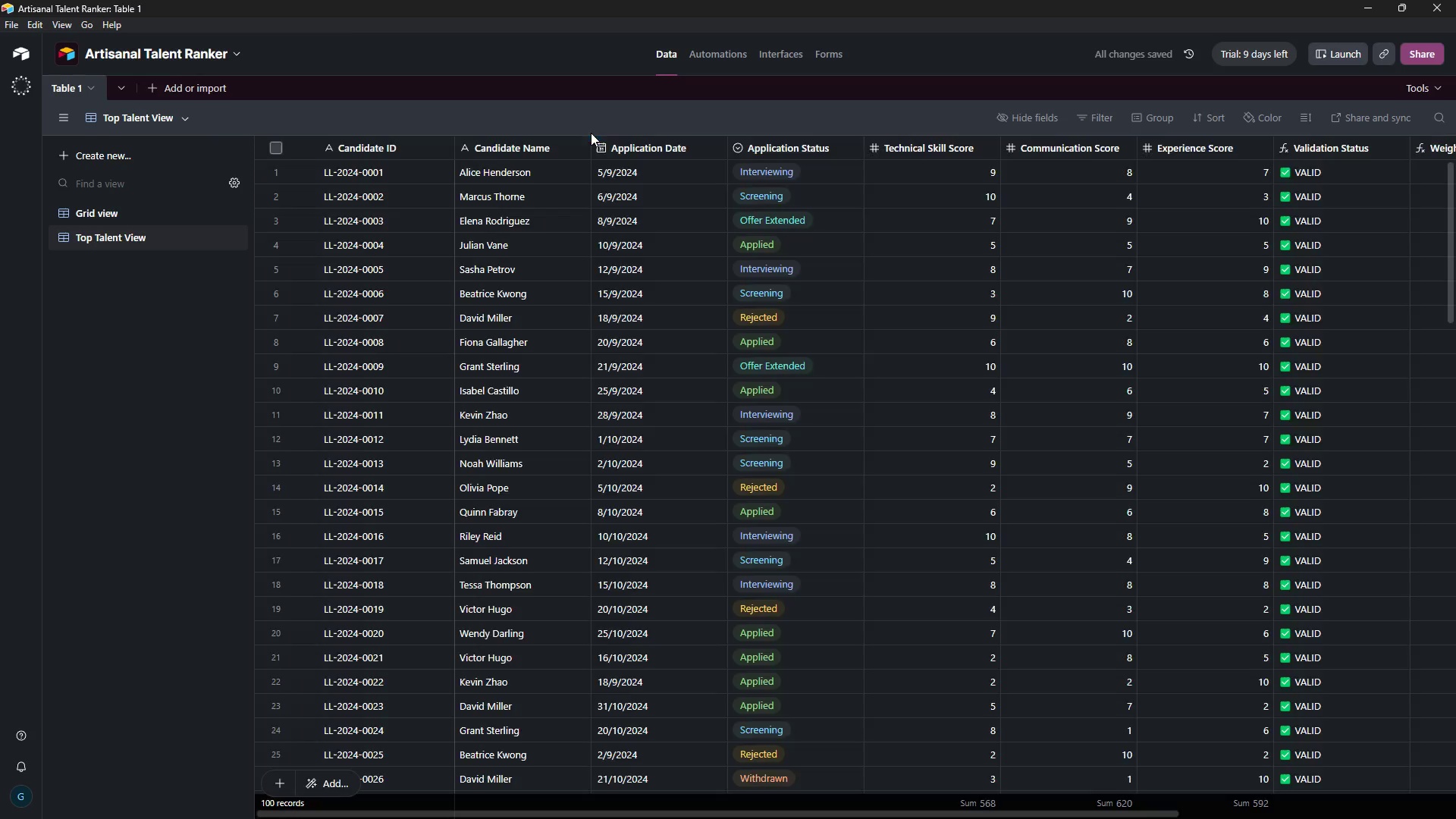 
wait(5.31)
 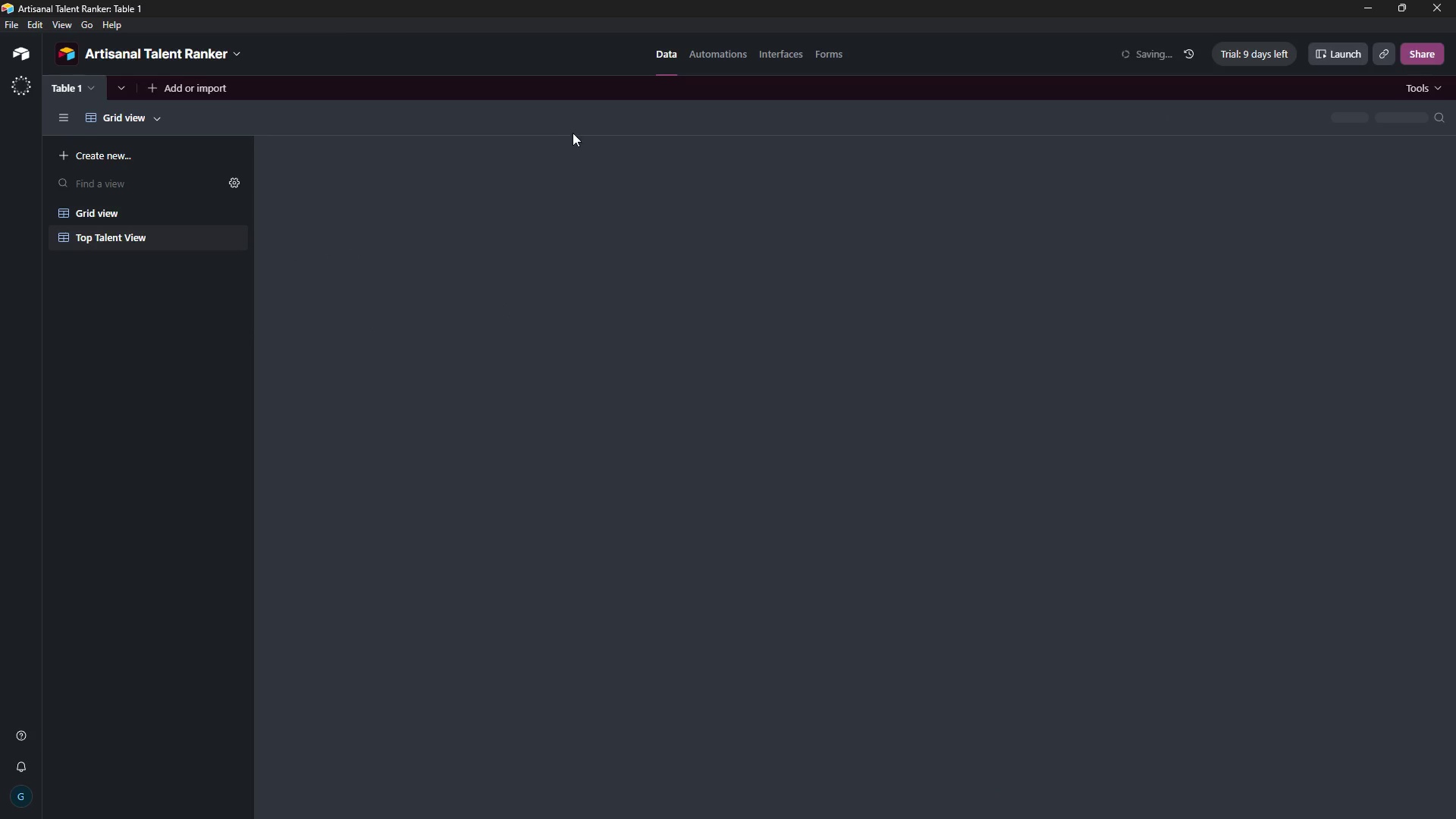 
left_click([1081, 114])
 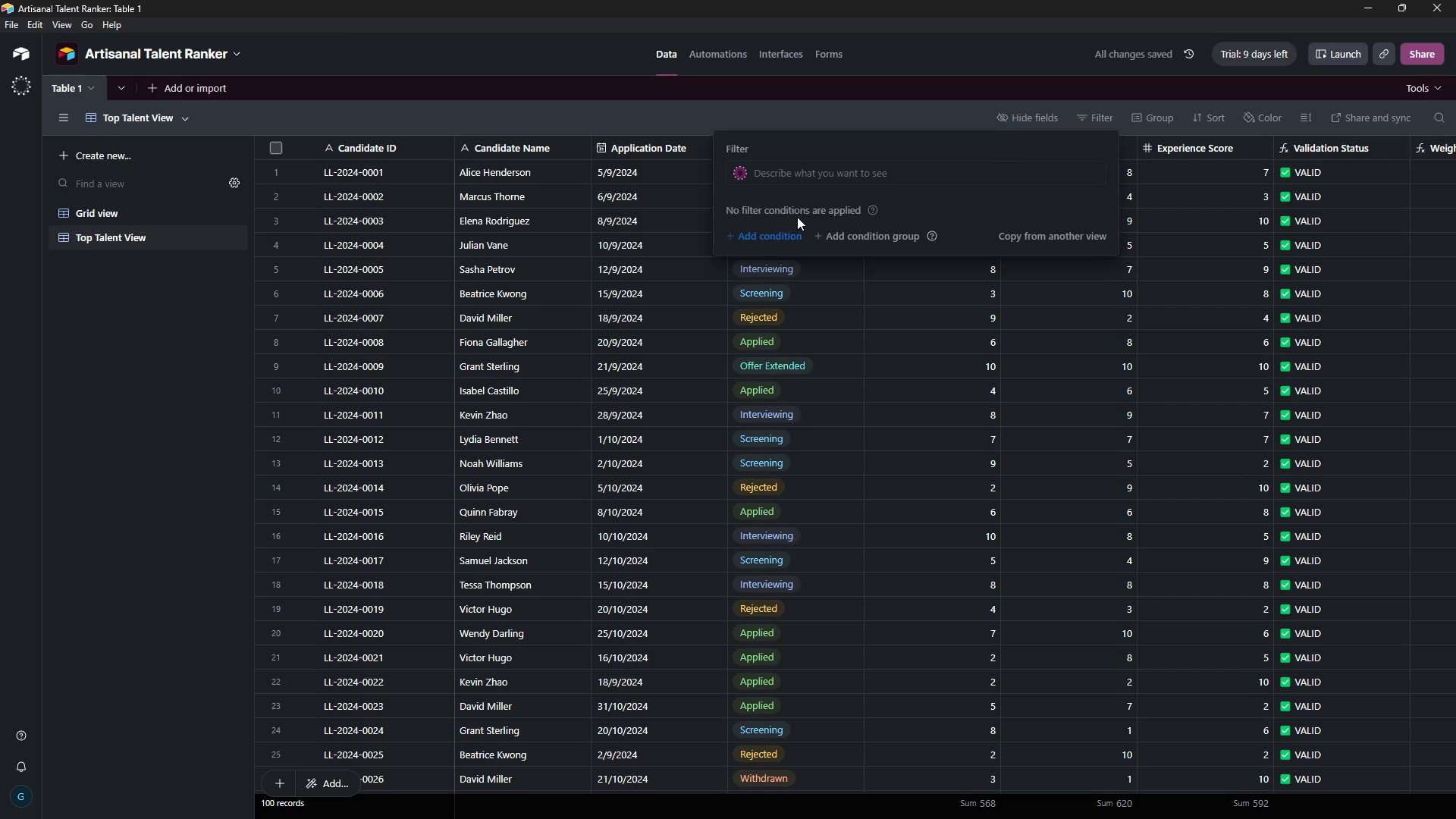 
left_click([781, 228])
 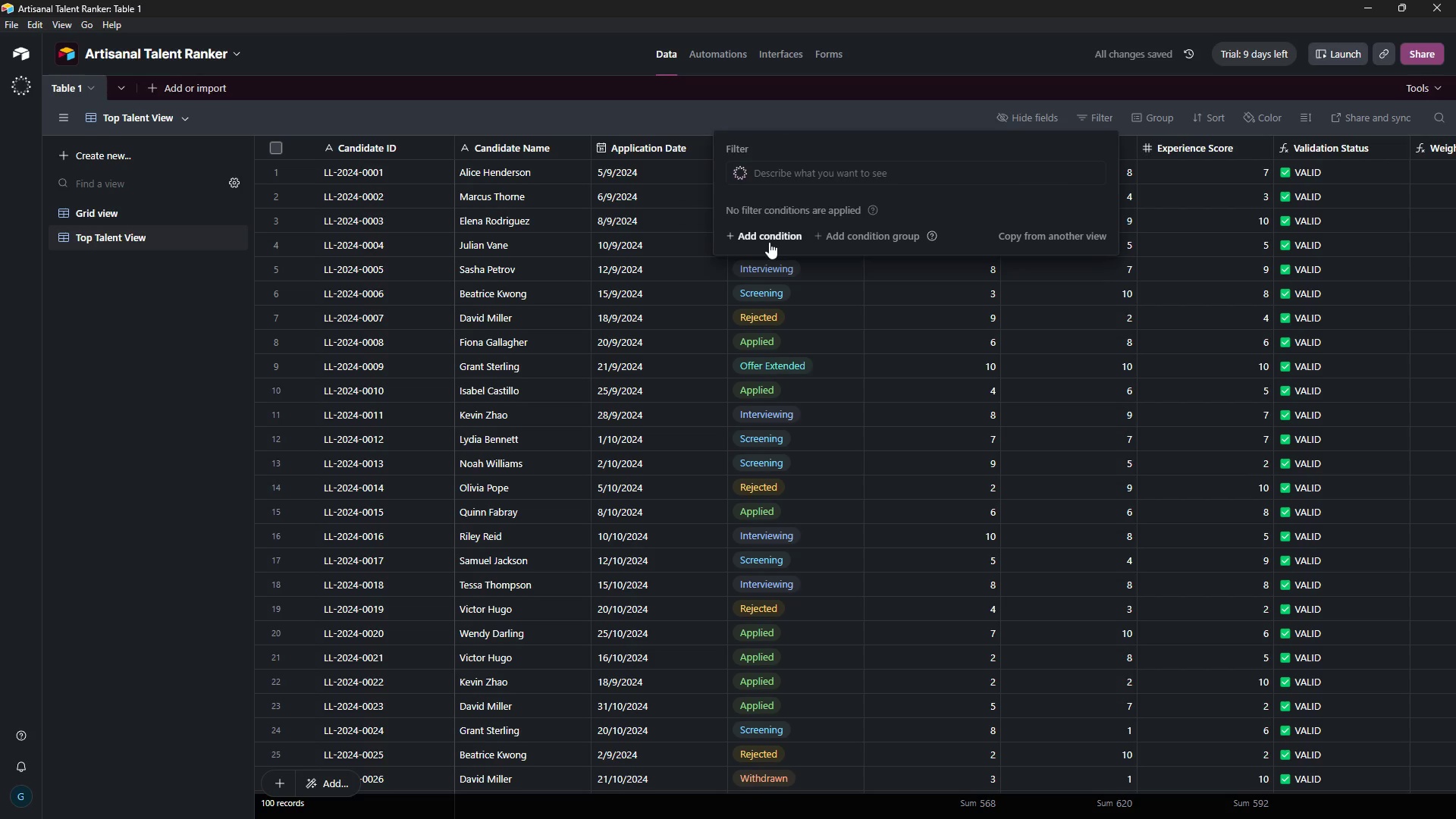 
left_click([768, 239])
 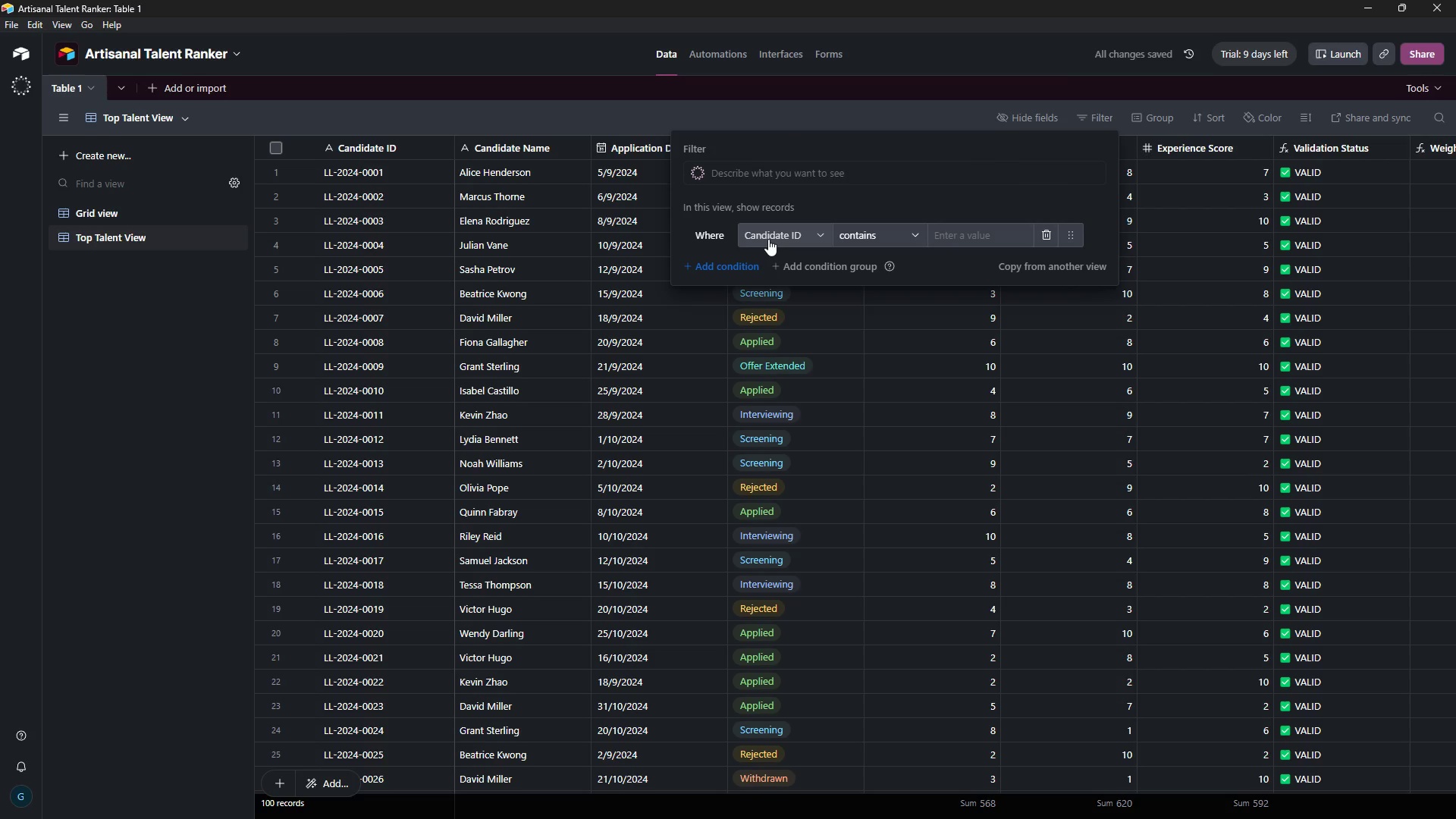 
left_click([768, 239])
 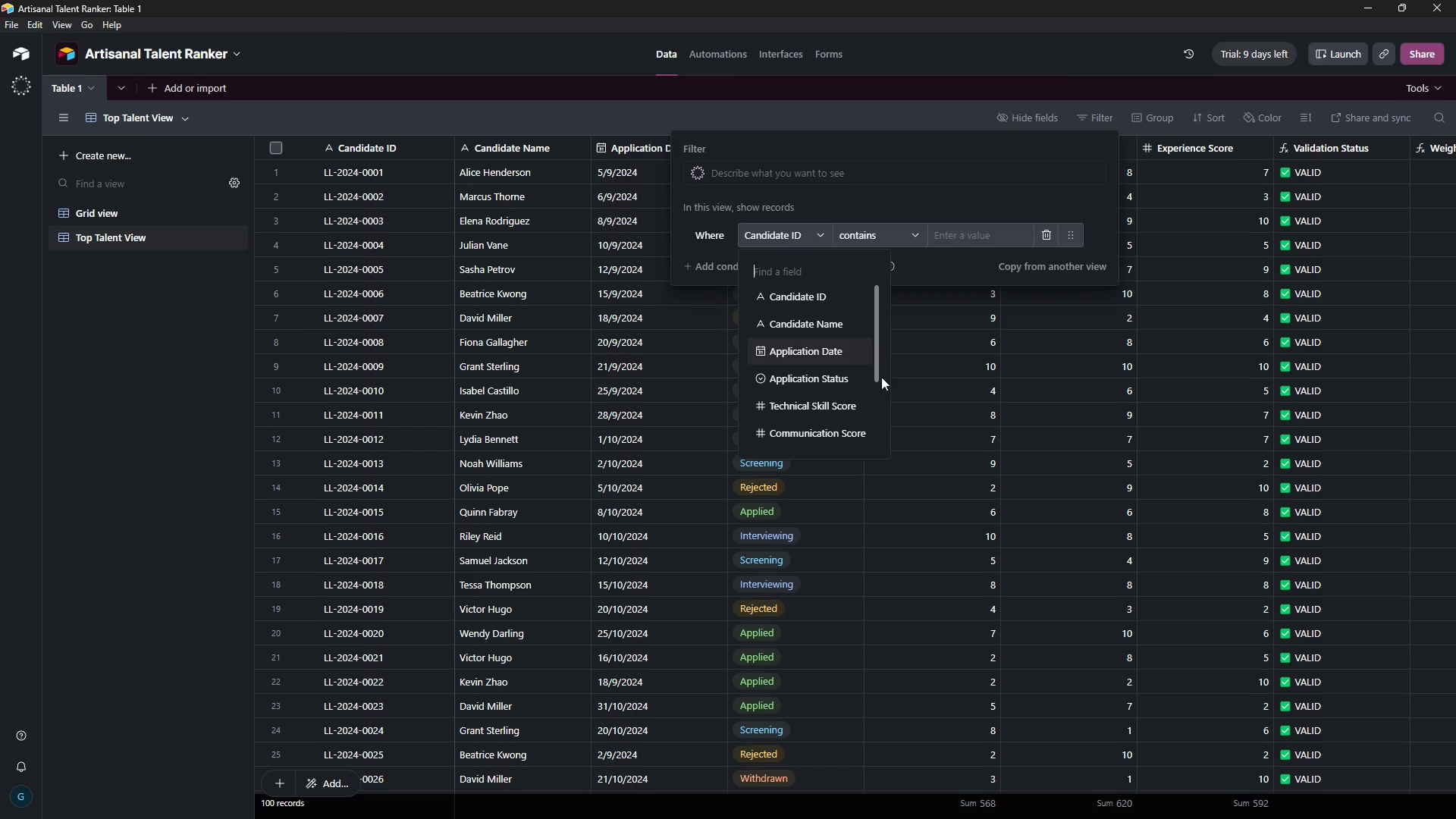 
wait(5.83)
 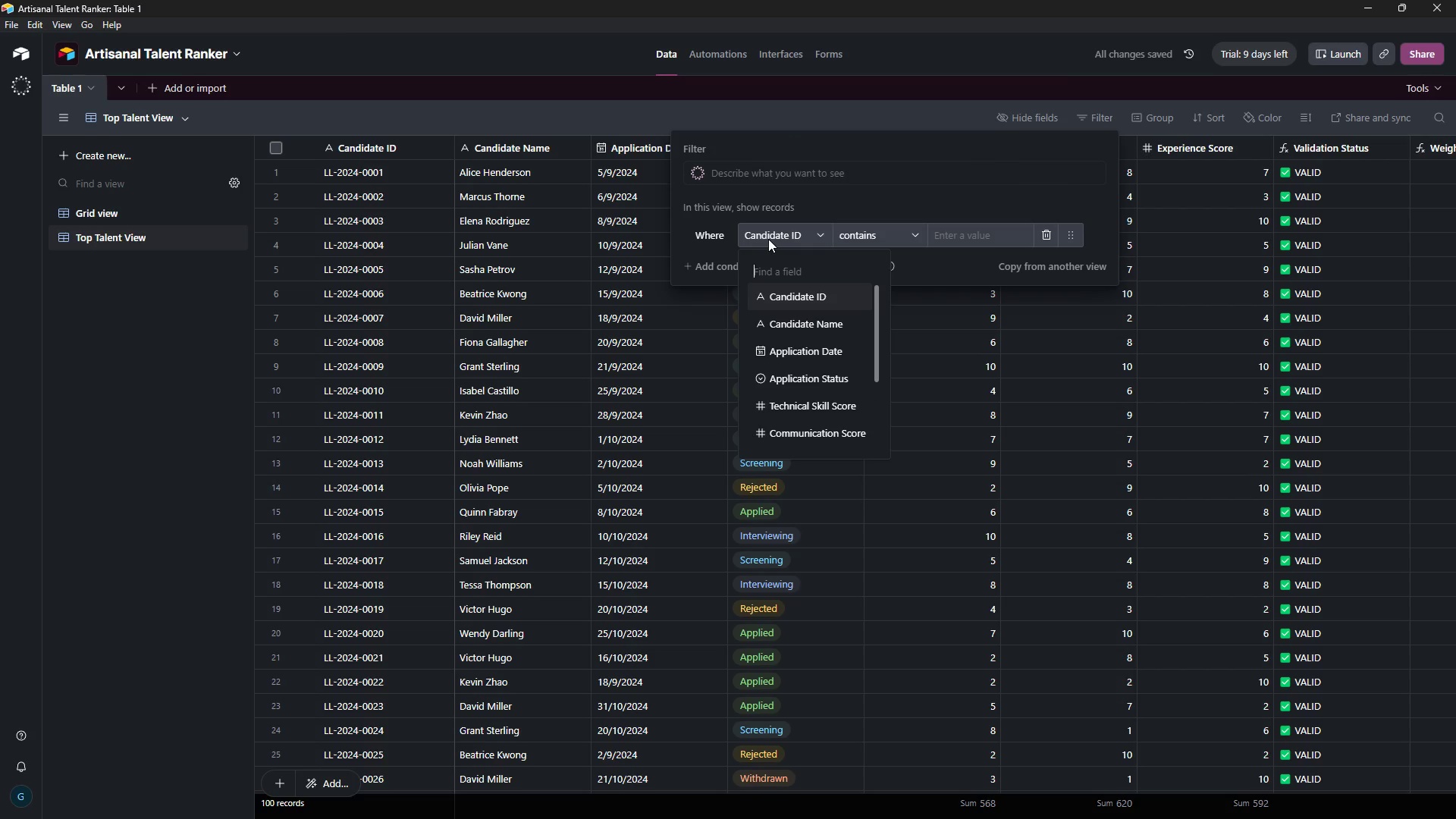 
left_click_drag(start_coordinate=[876, 377], to_coordinate=[877, 444])
 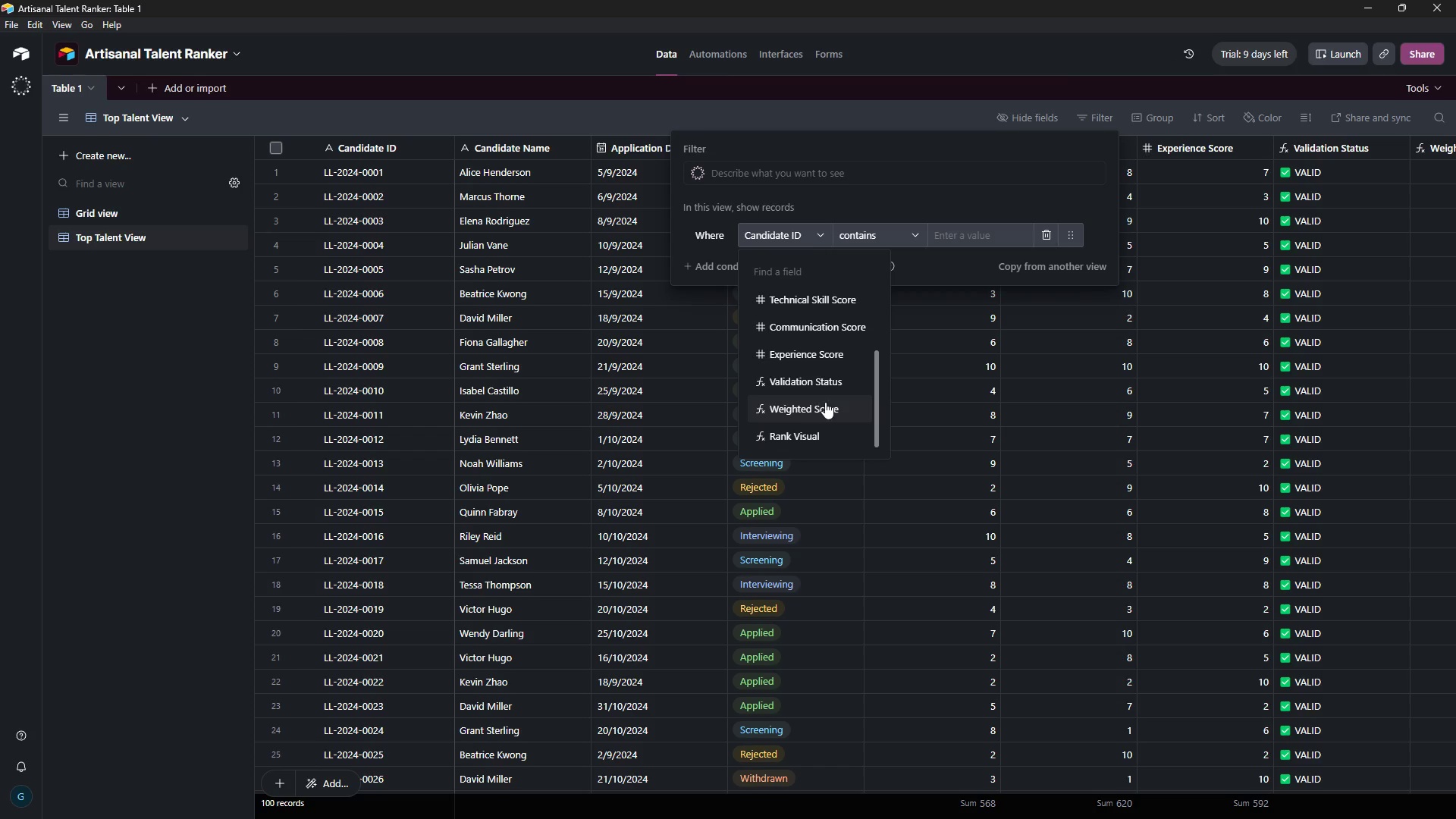 
left_click([825, 402])
 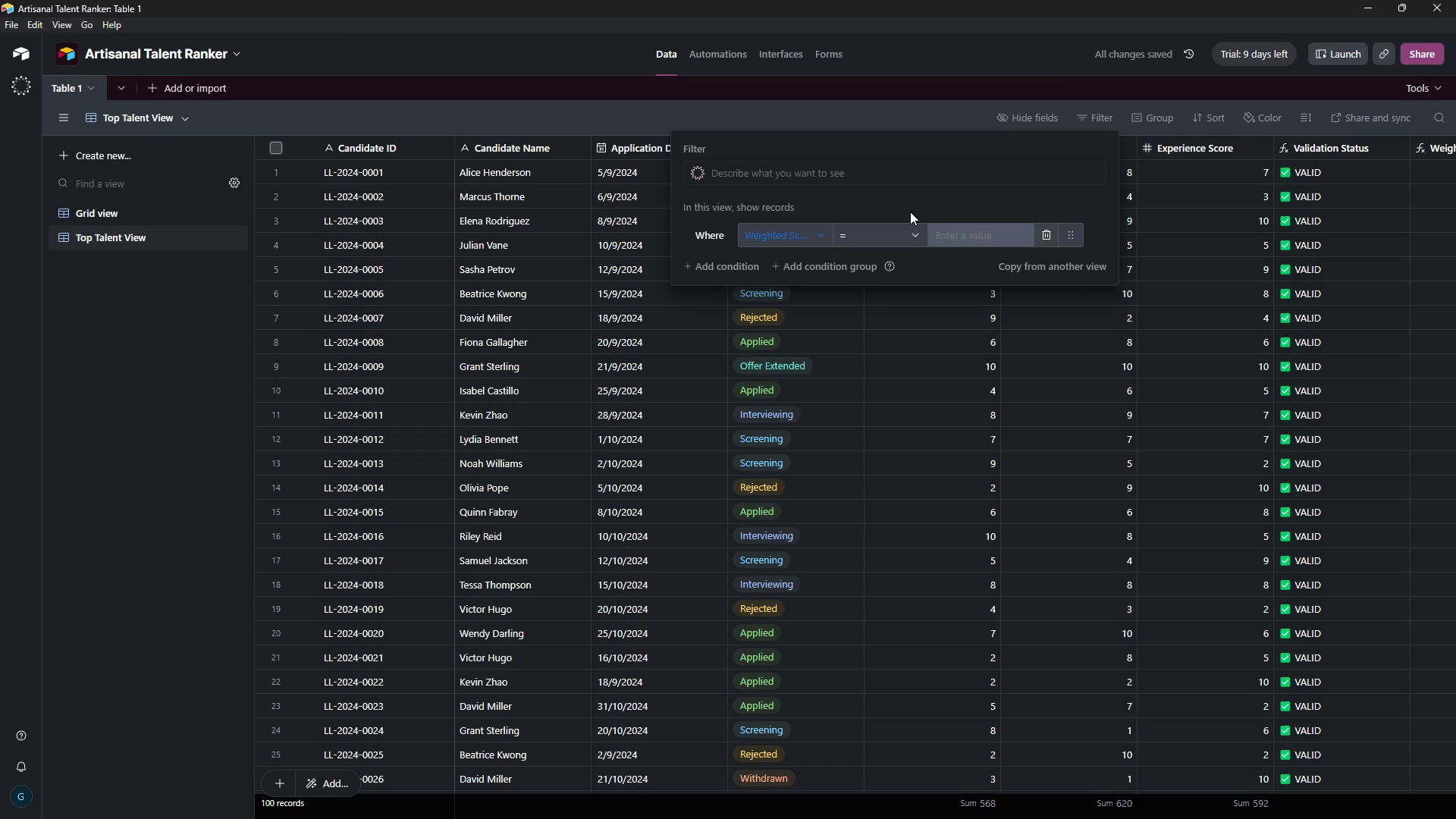 
left_click([905, 240])
 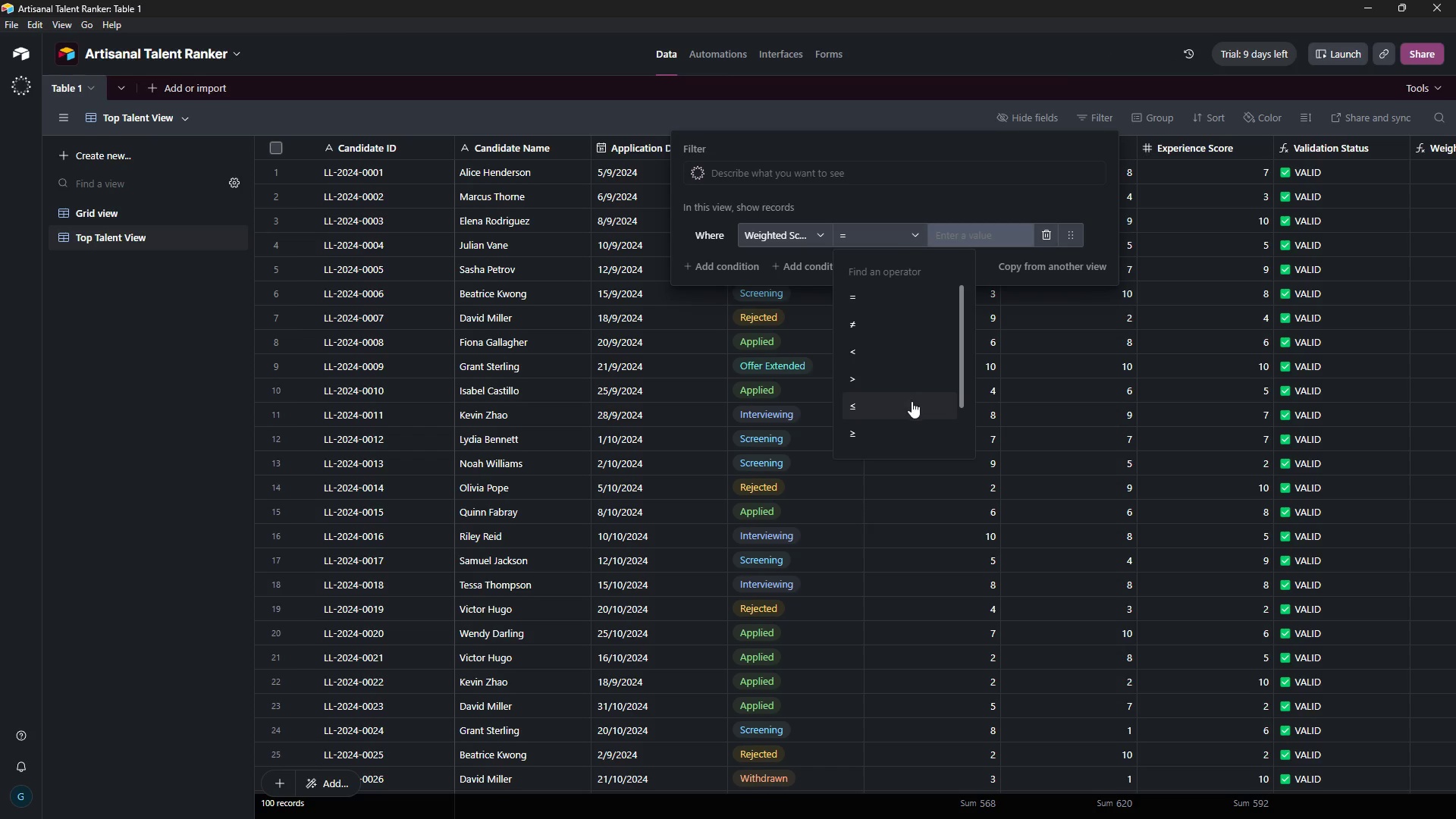 
left_click([912, 422])
 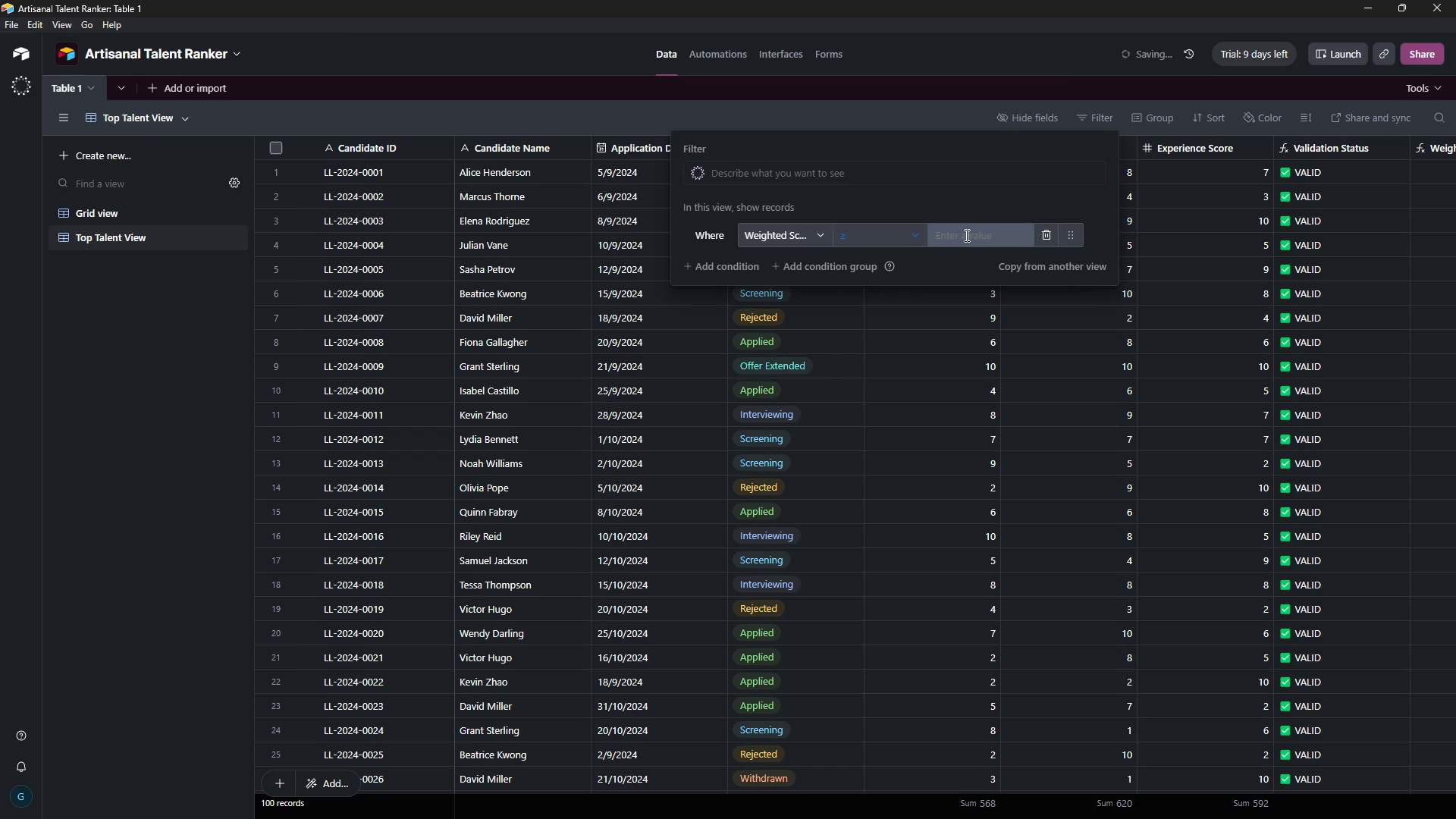 
left_click([965, 239])
 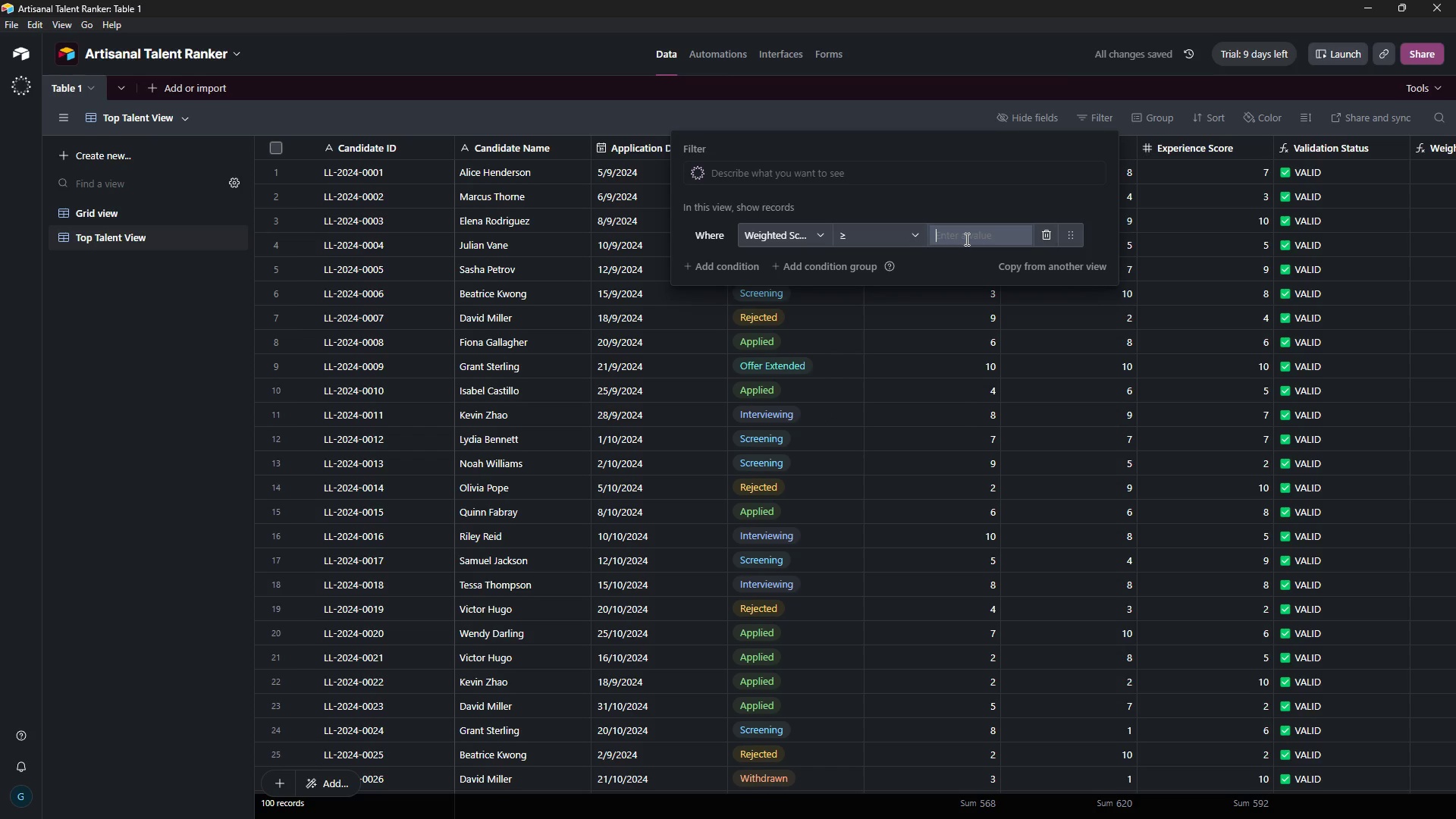 
key(8)
 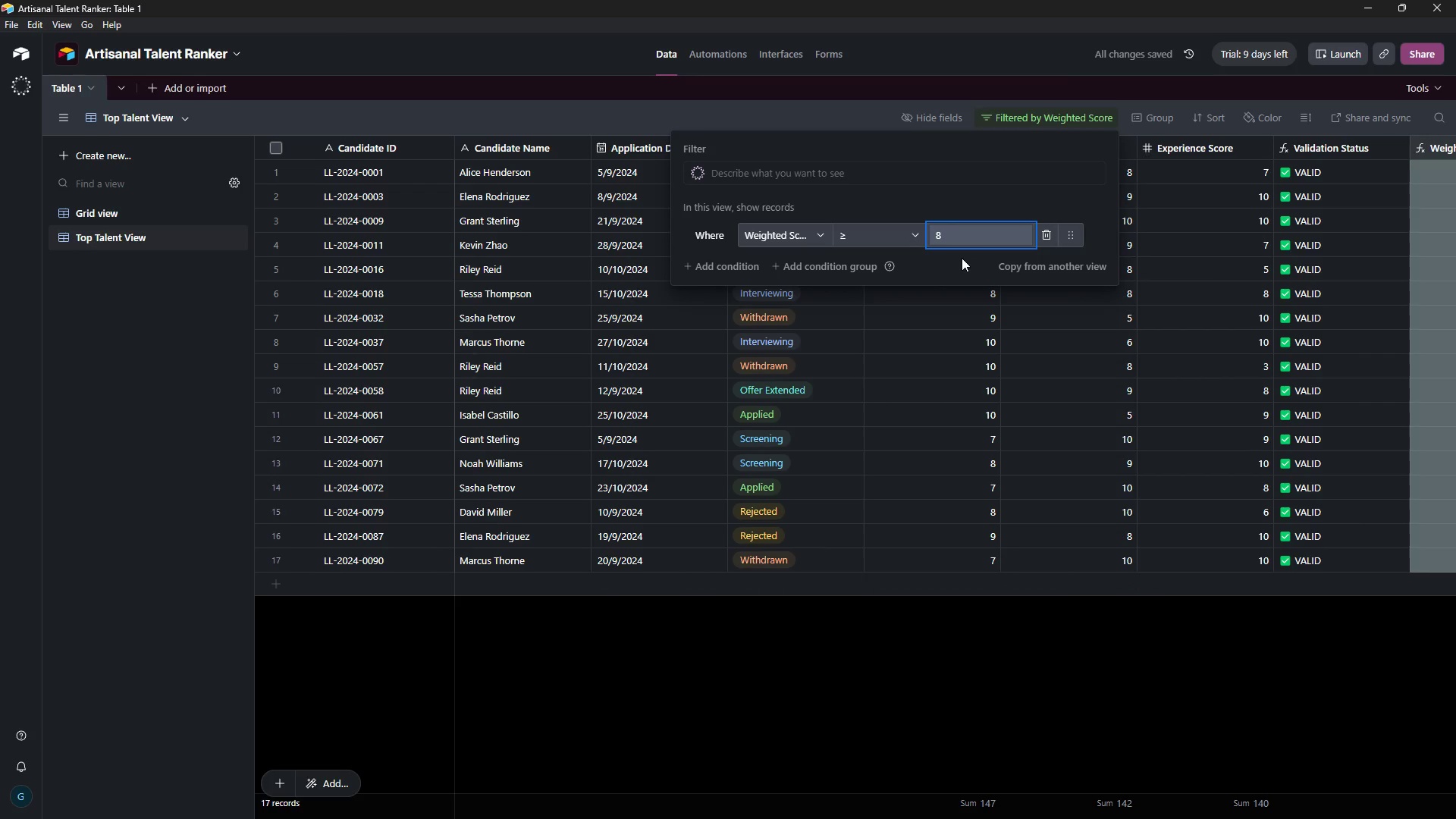 
left_click([962, 258])
 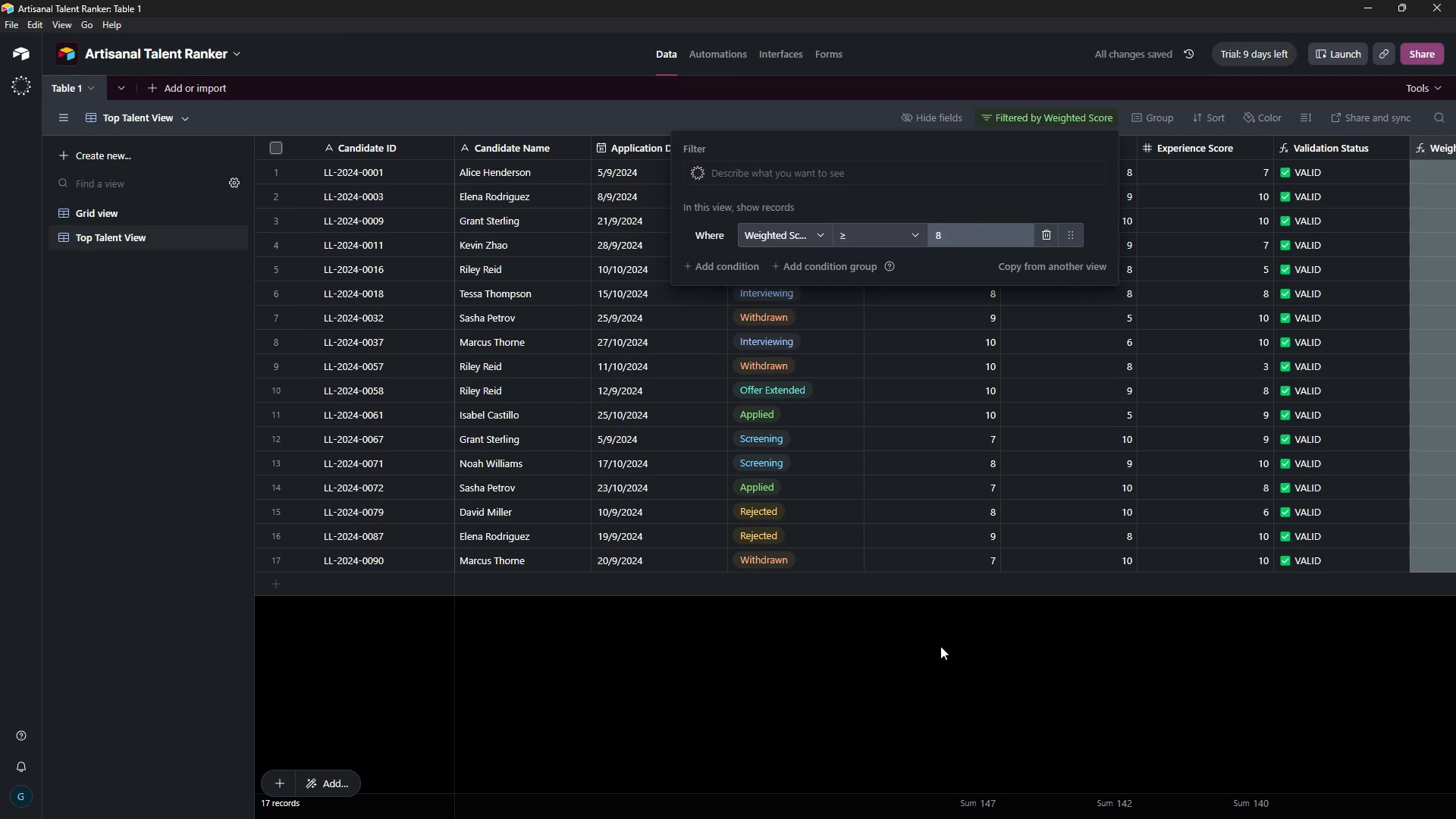 
left_click([954, 641])
 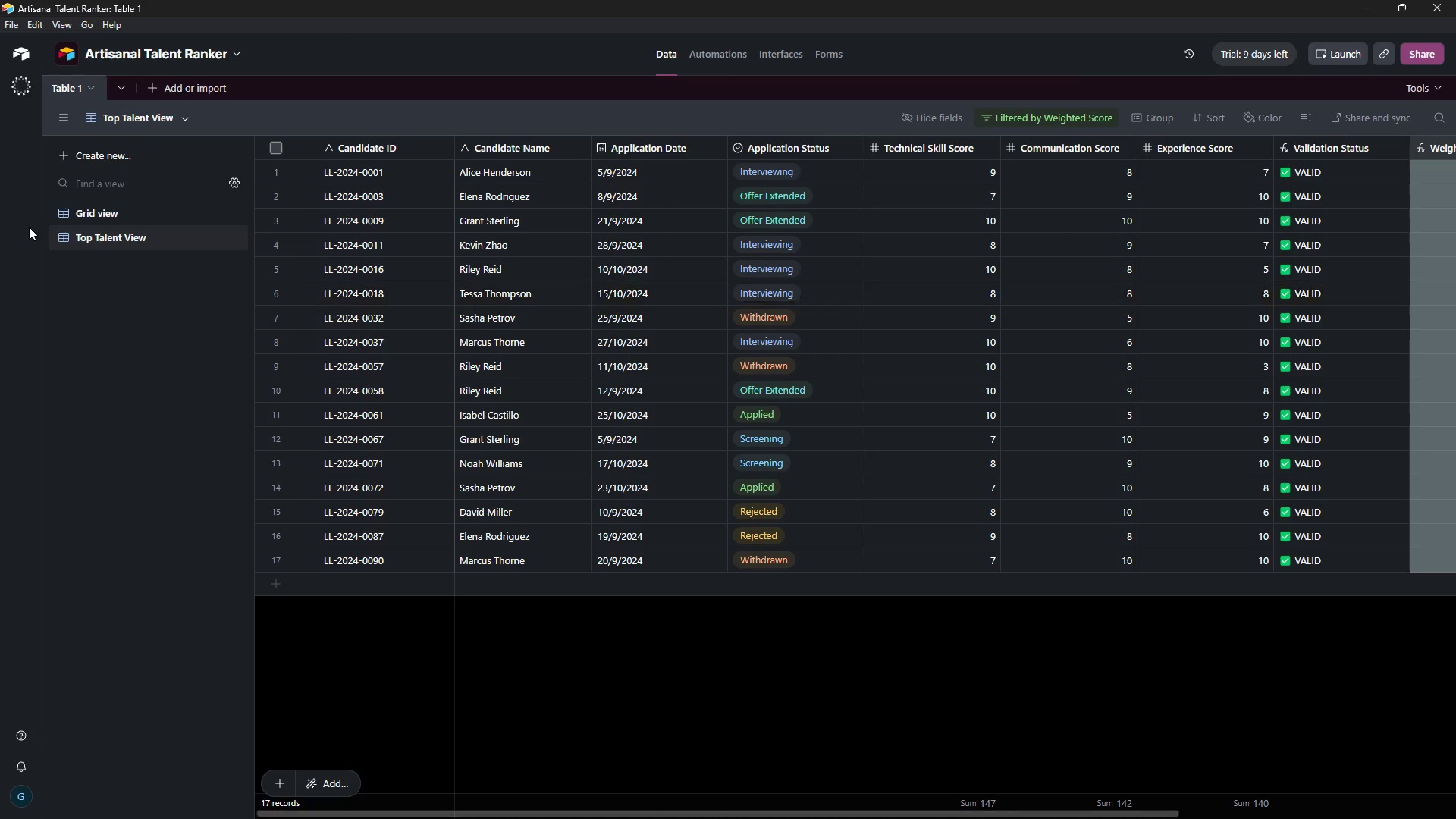 
wait(5.73)
 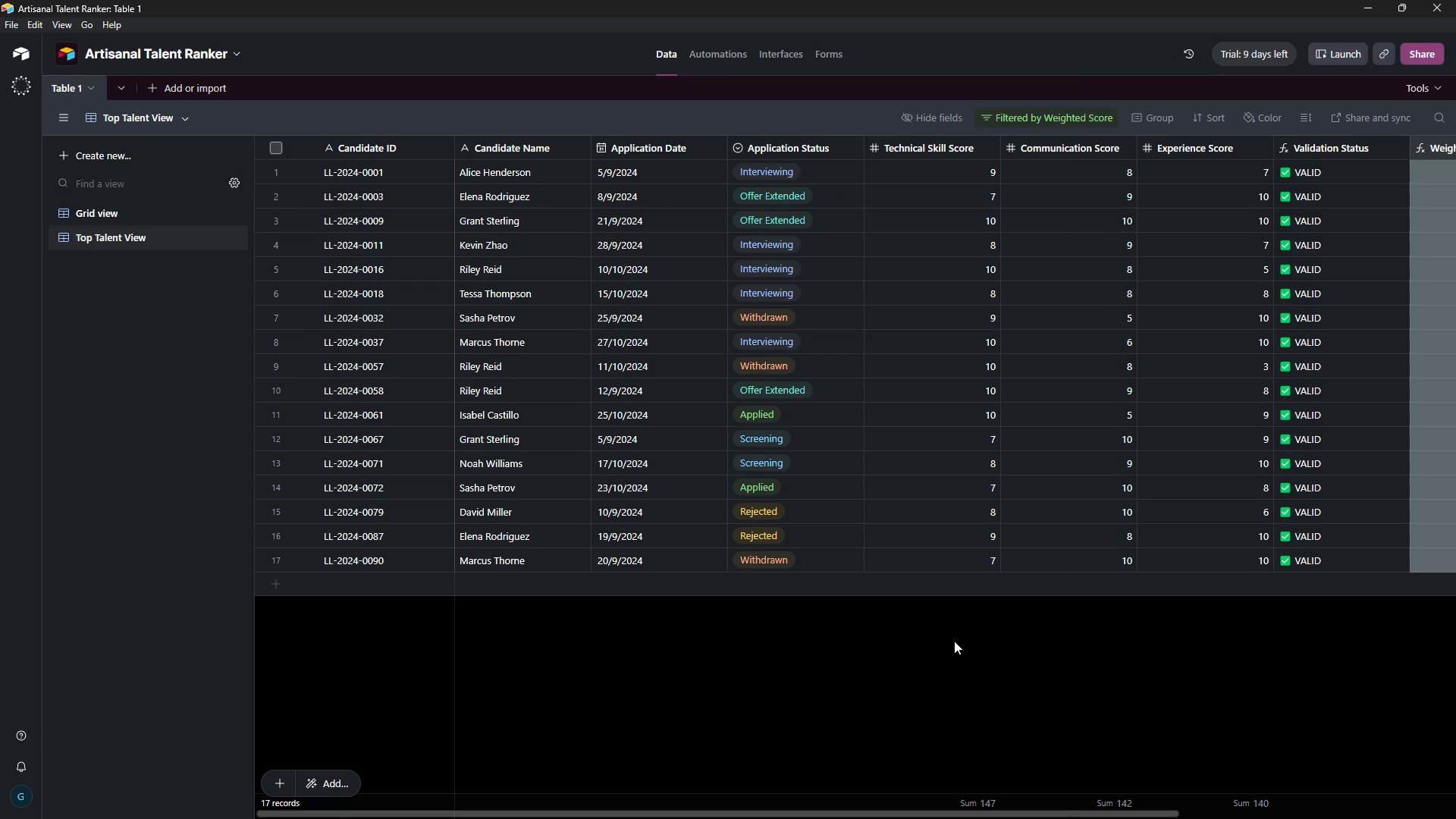 
left_click([111, 160])
 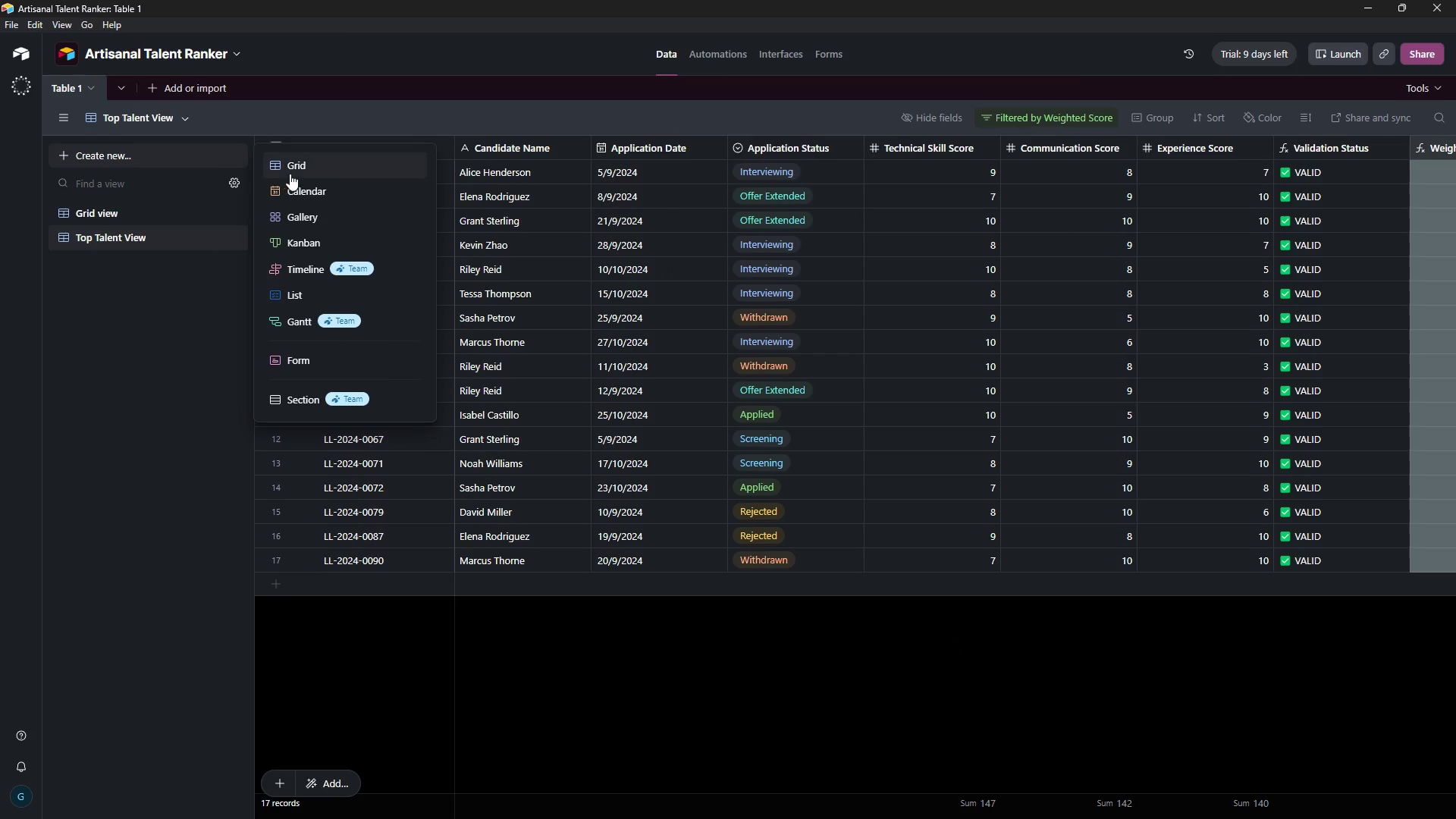 
left_click([306, 160])
 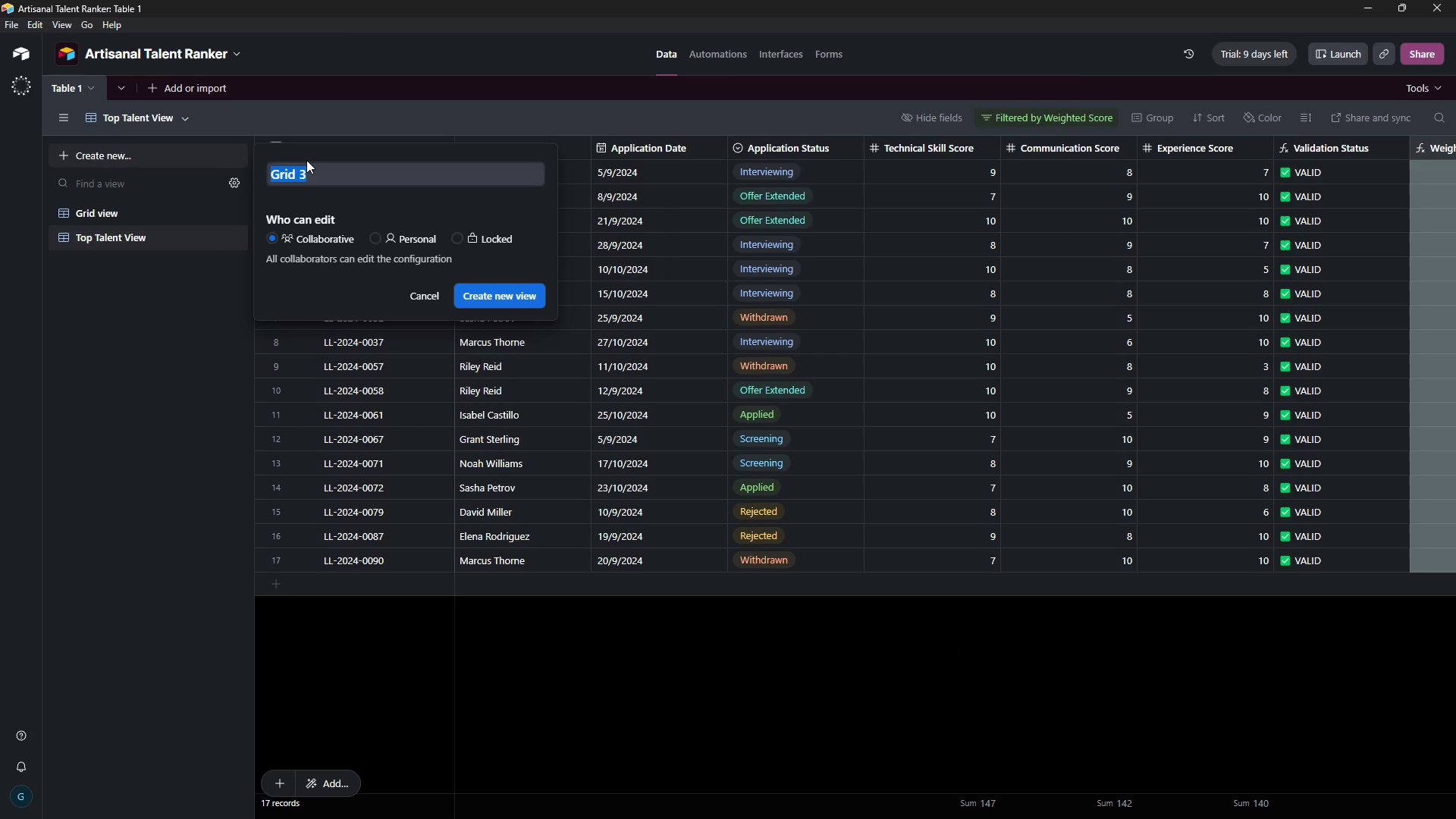 
type(High Potential B)
key(Backspace)
type(View)
 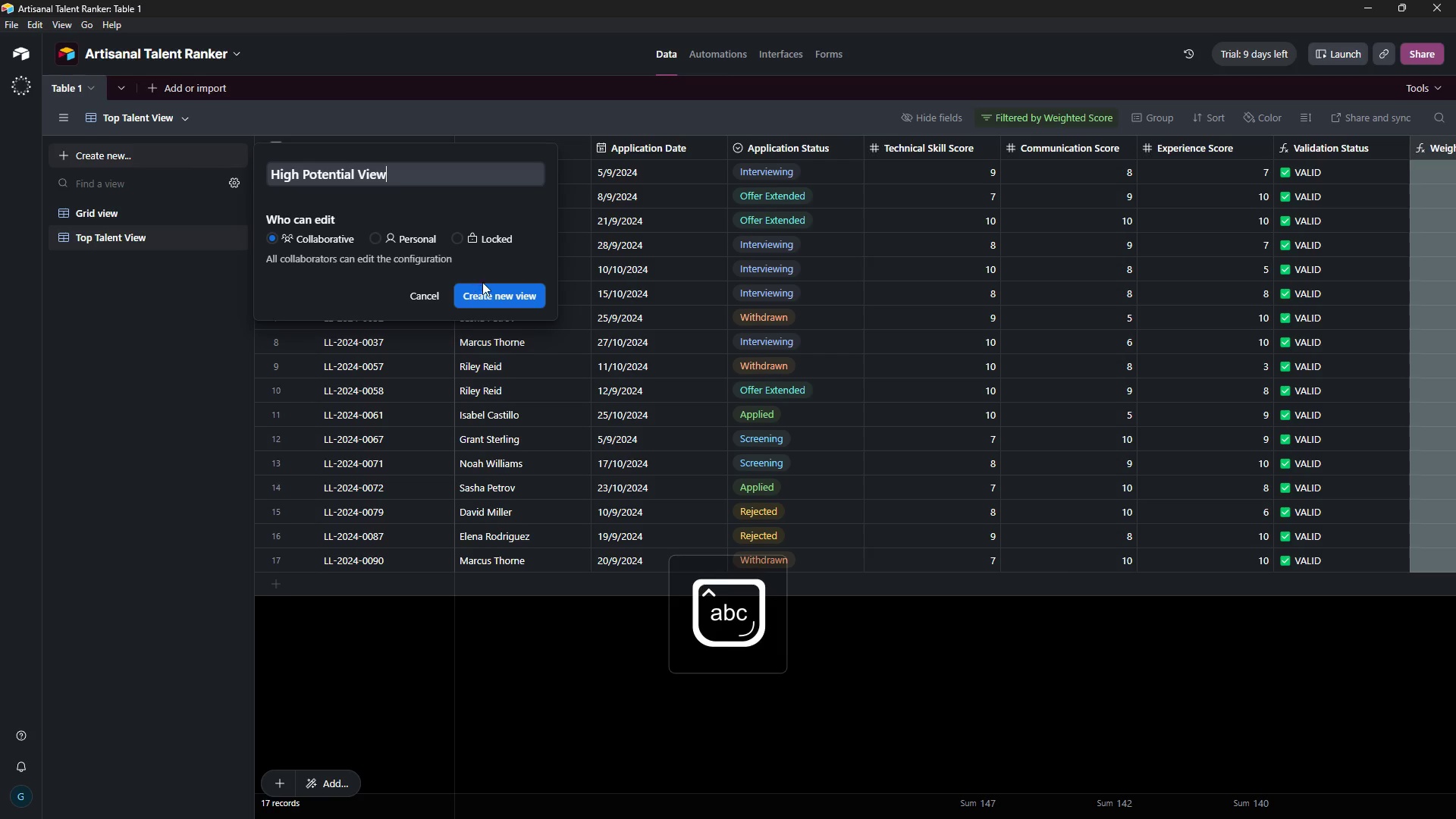 
left_click([491, 290])
 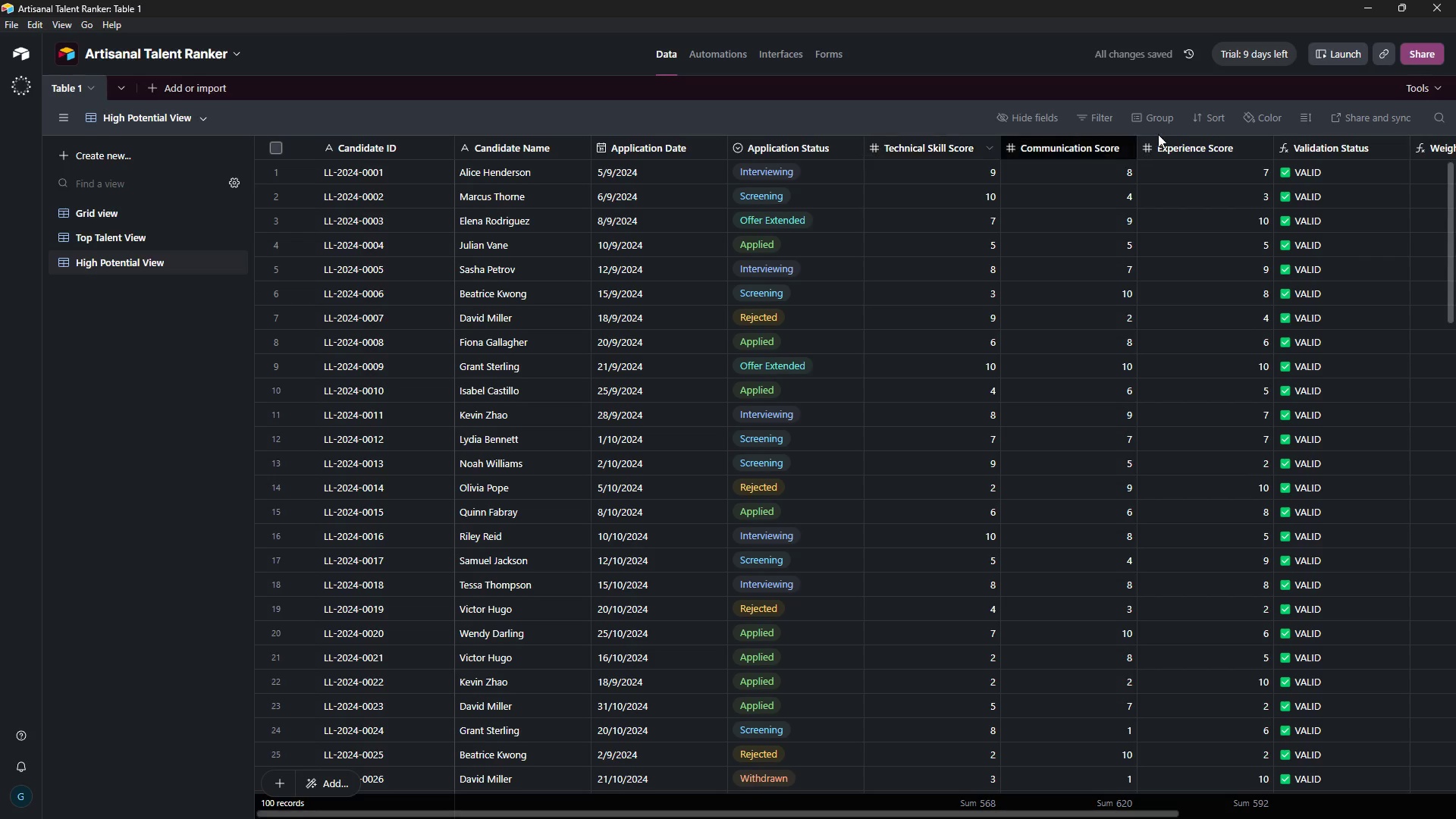 
wait(7.39)
 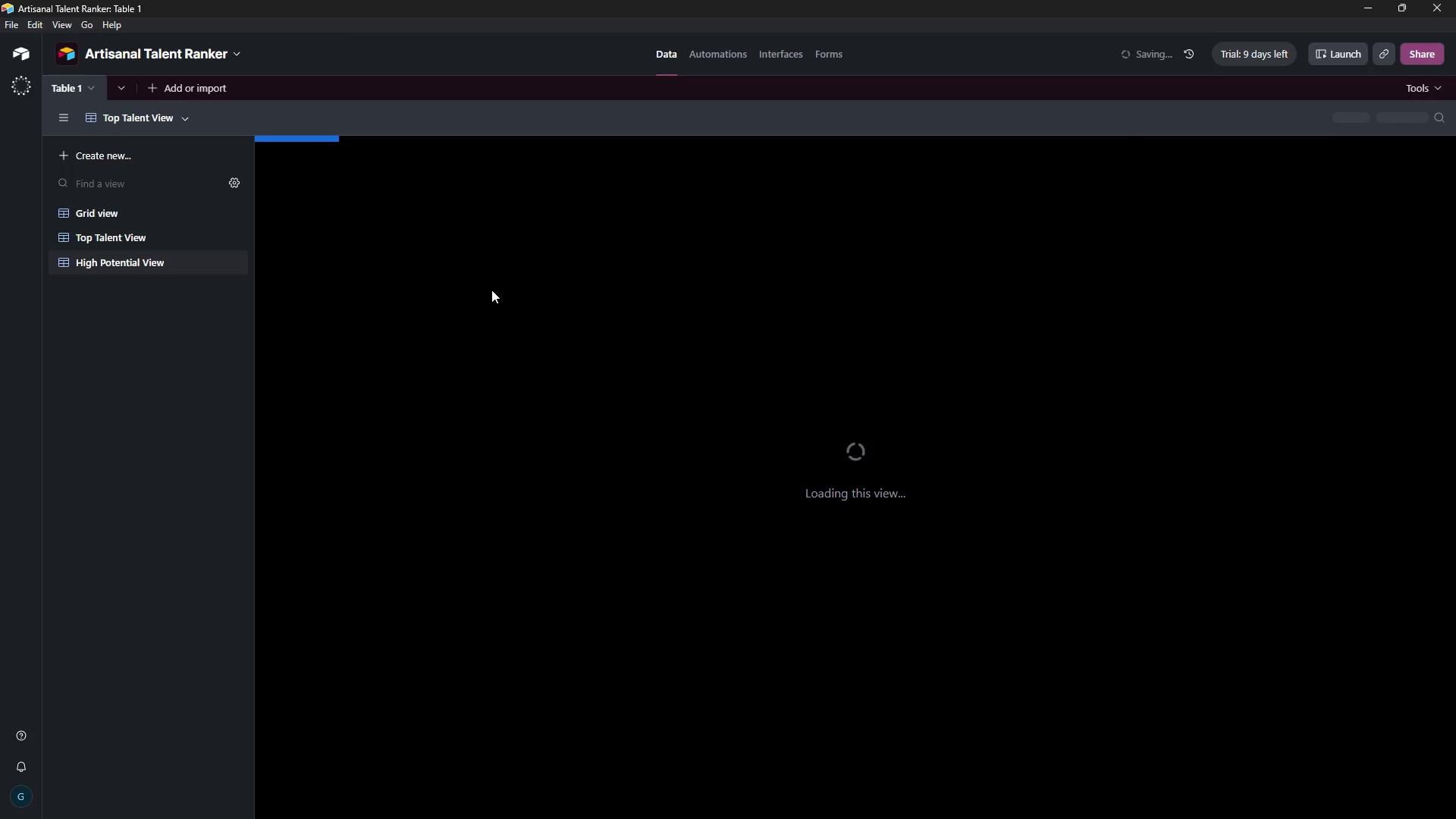 
right_click([1102, 115])
 